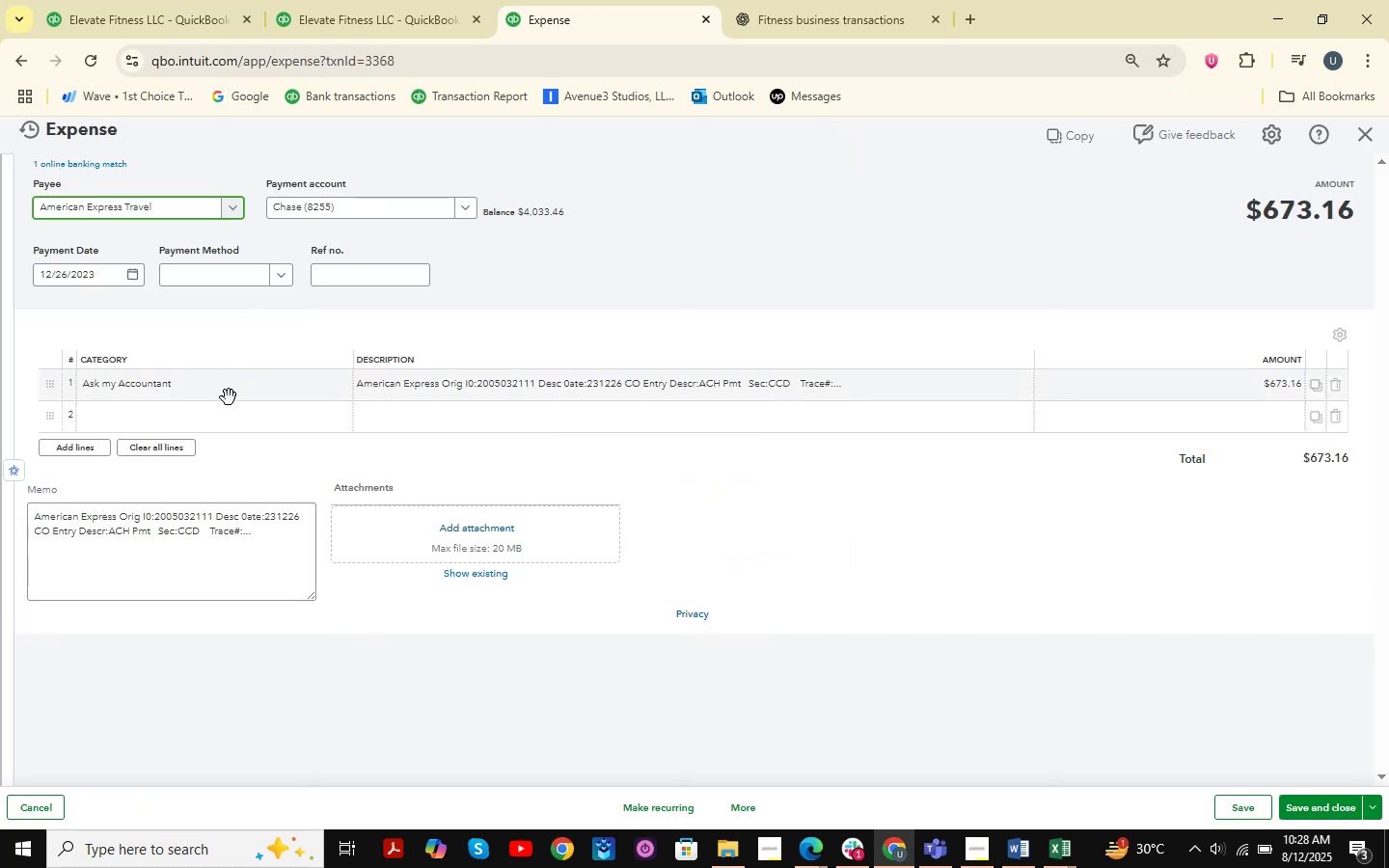 
wait(5.27)
 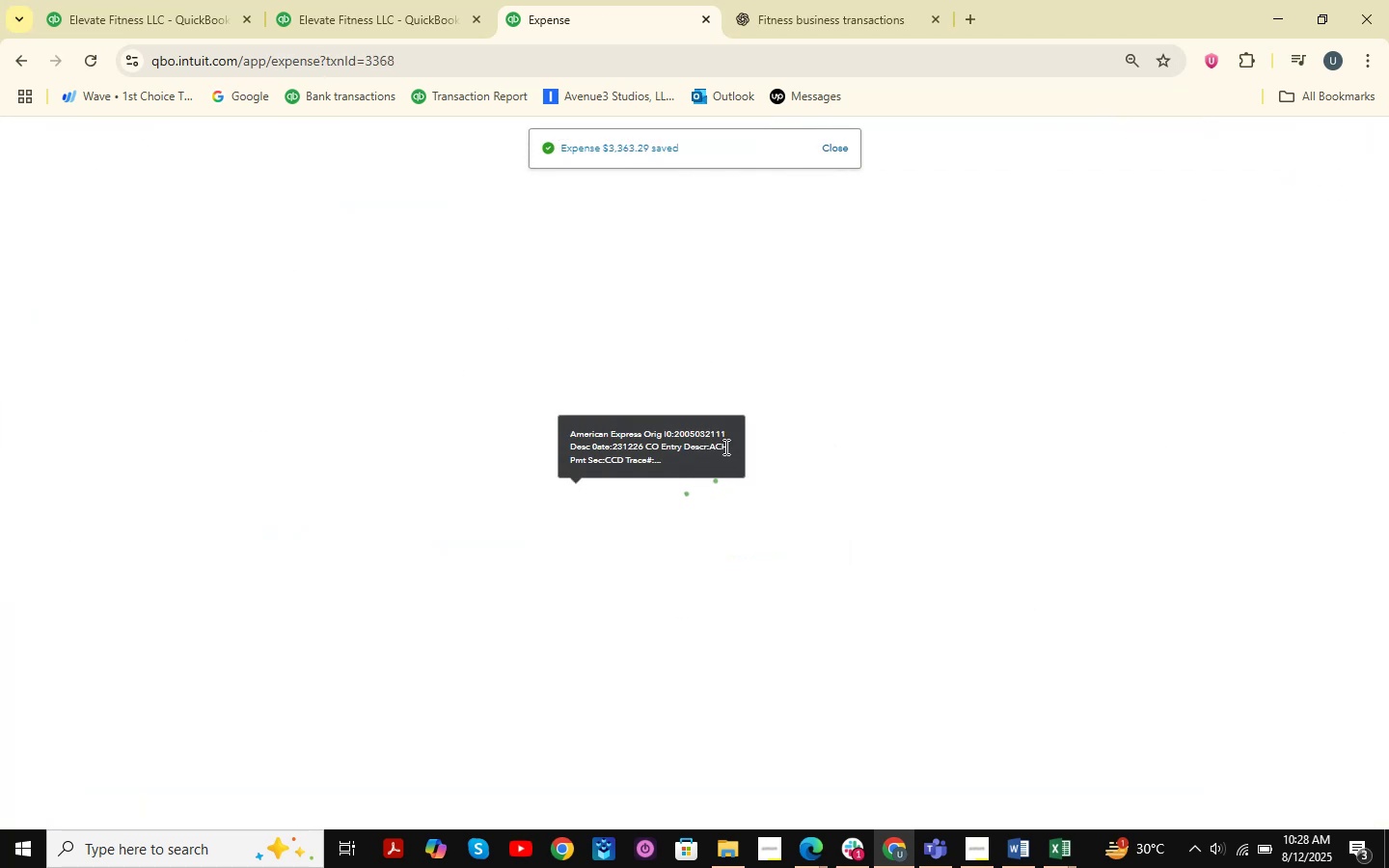 
left_click([229, 397])
 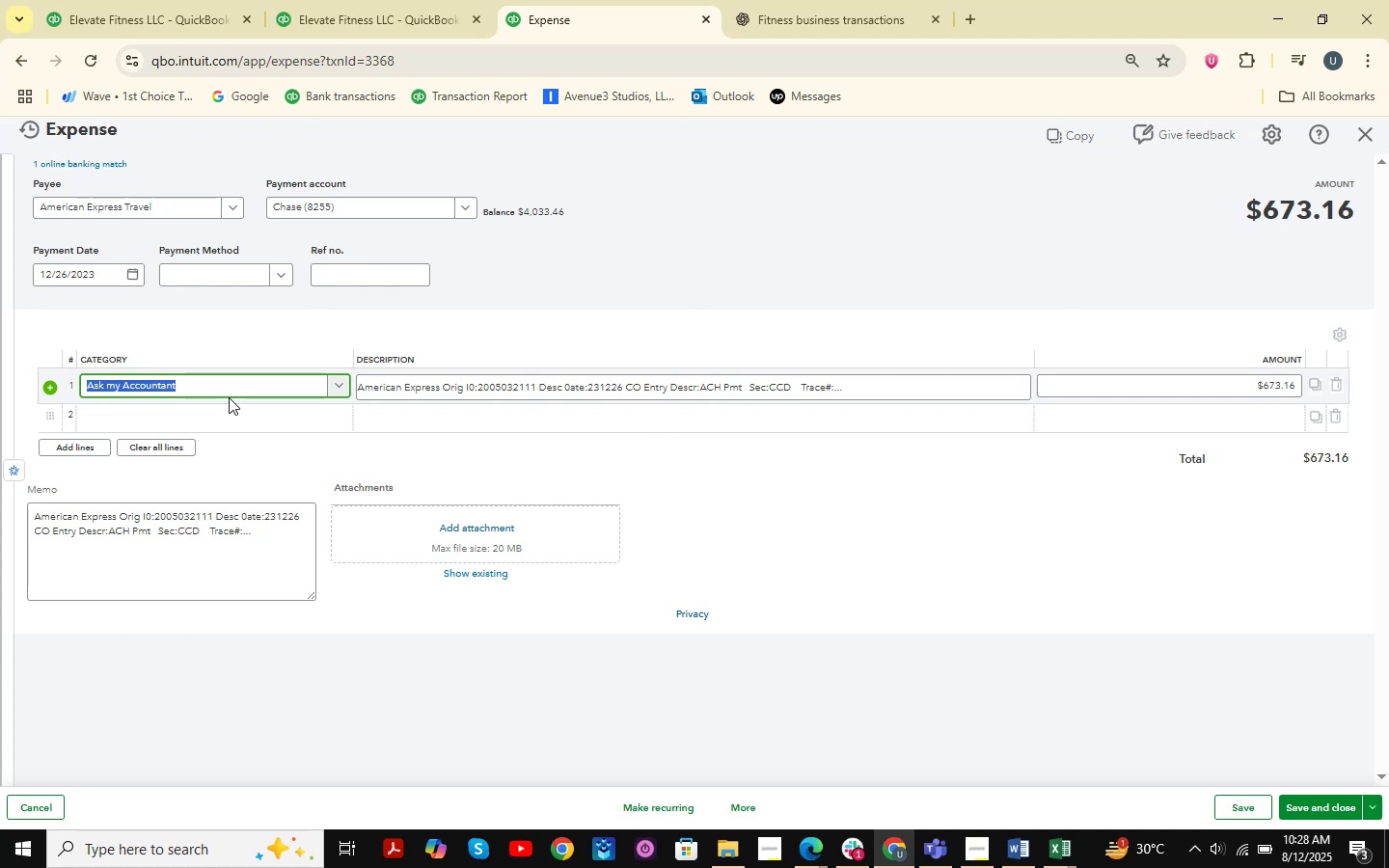 
type(owner )
 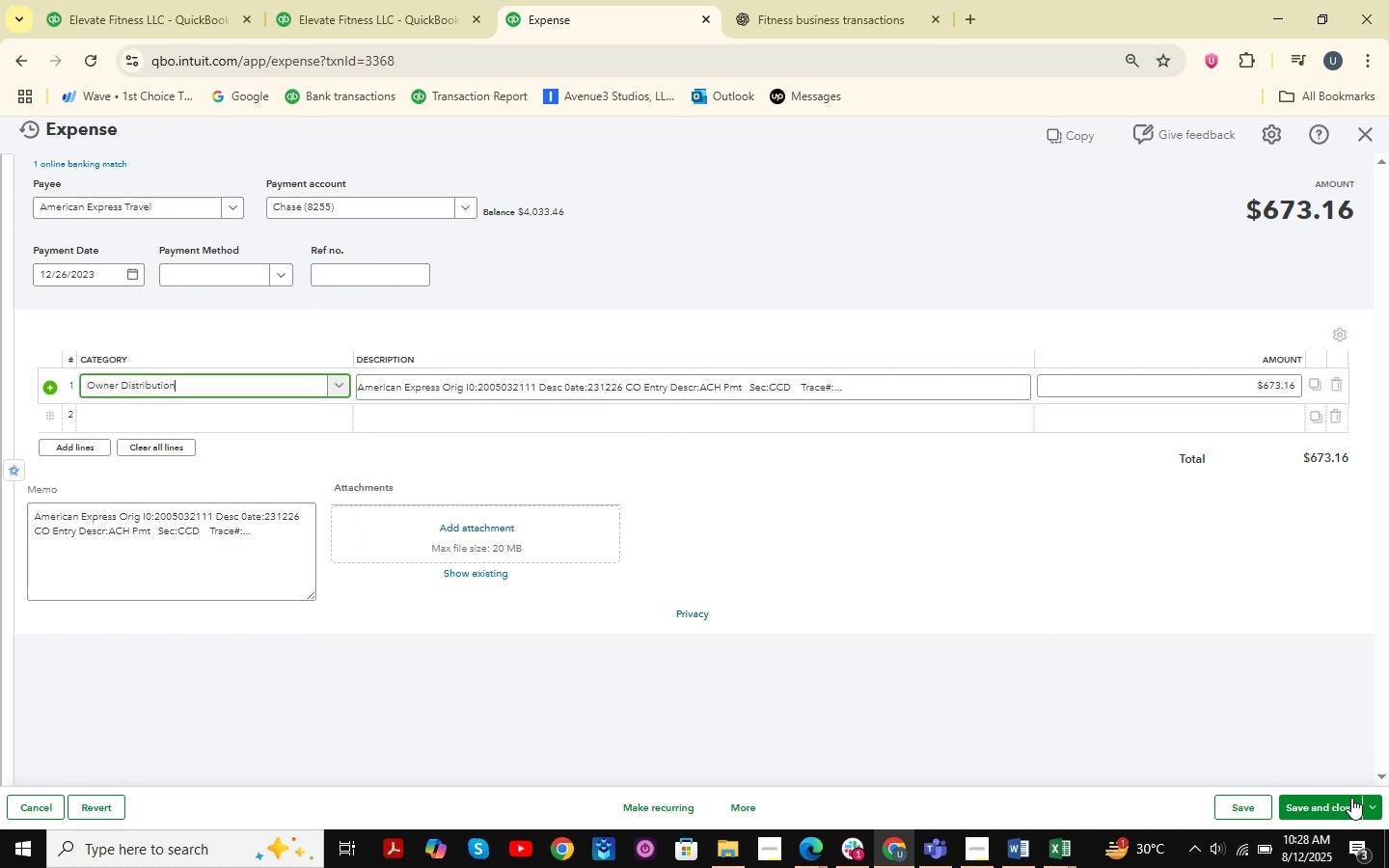 
left_click([1348, 797])
 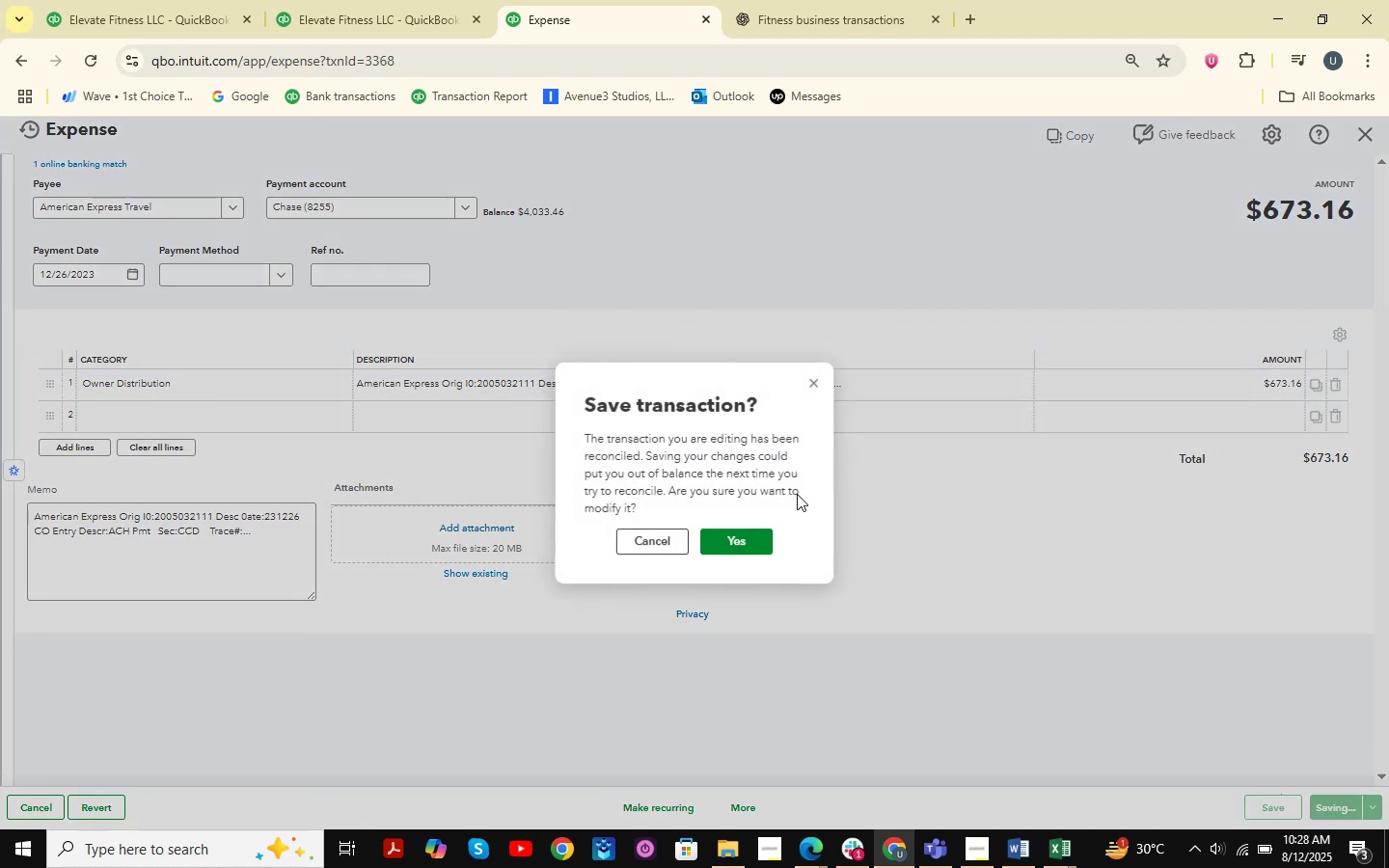 
left_click_drag(start_coordinate=[737, 553], to_coordinate=[734, 559])
 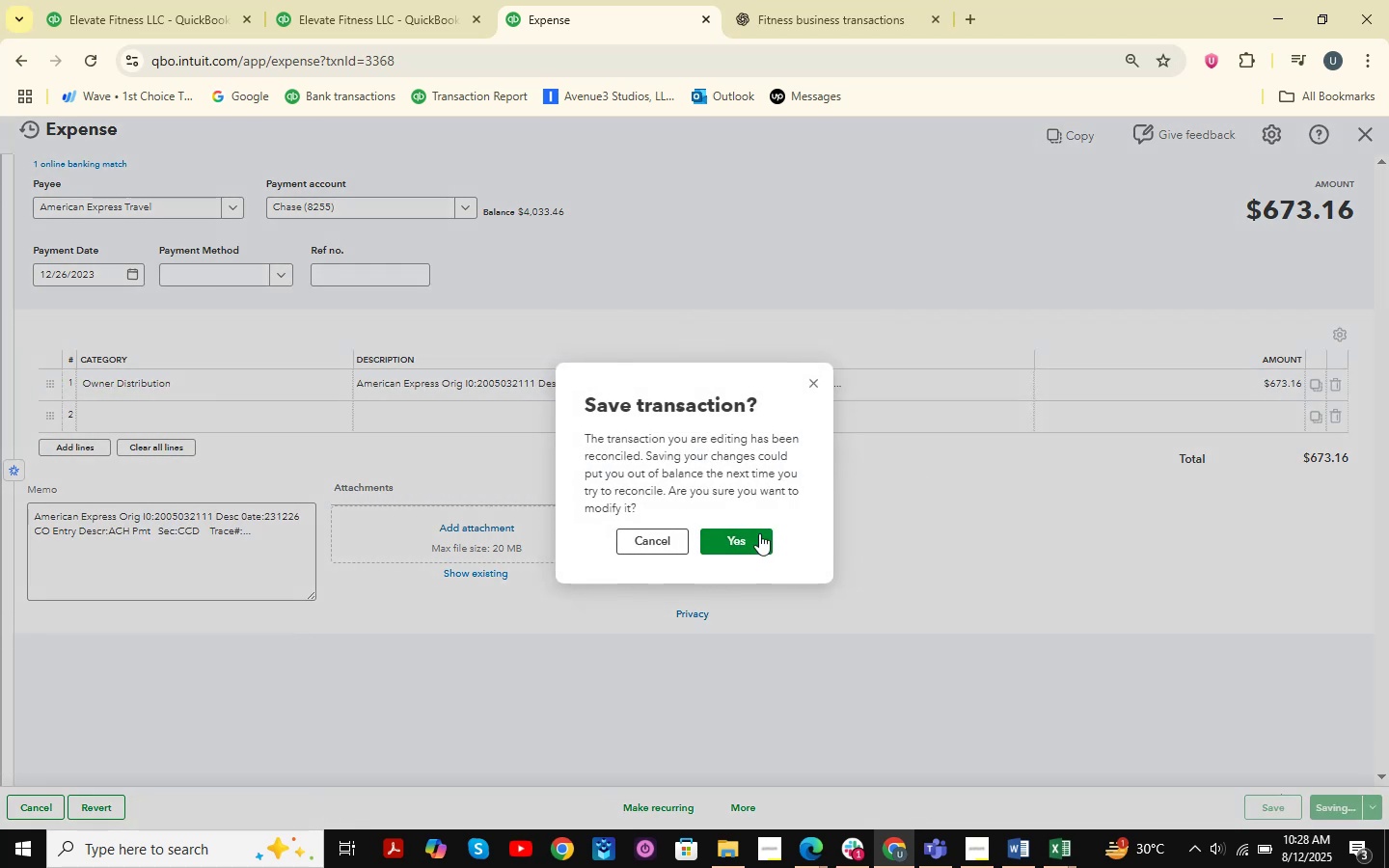 
double_click([752, 531])
 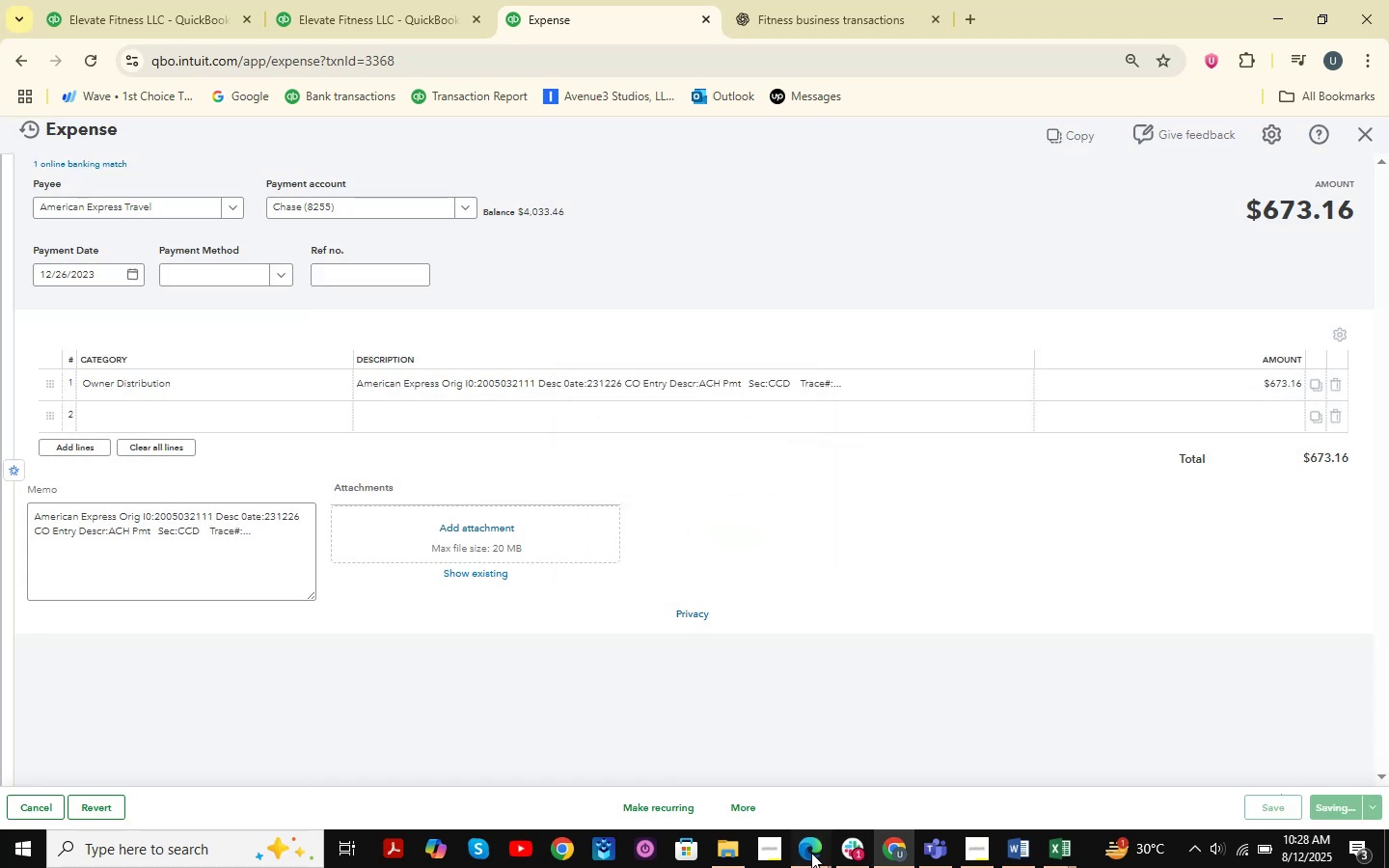 
double_click([696, 706])
 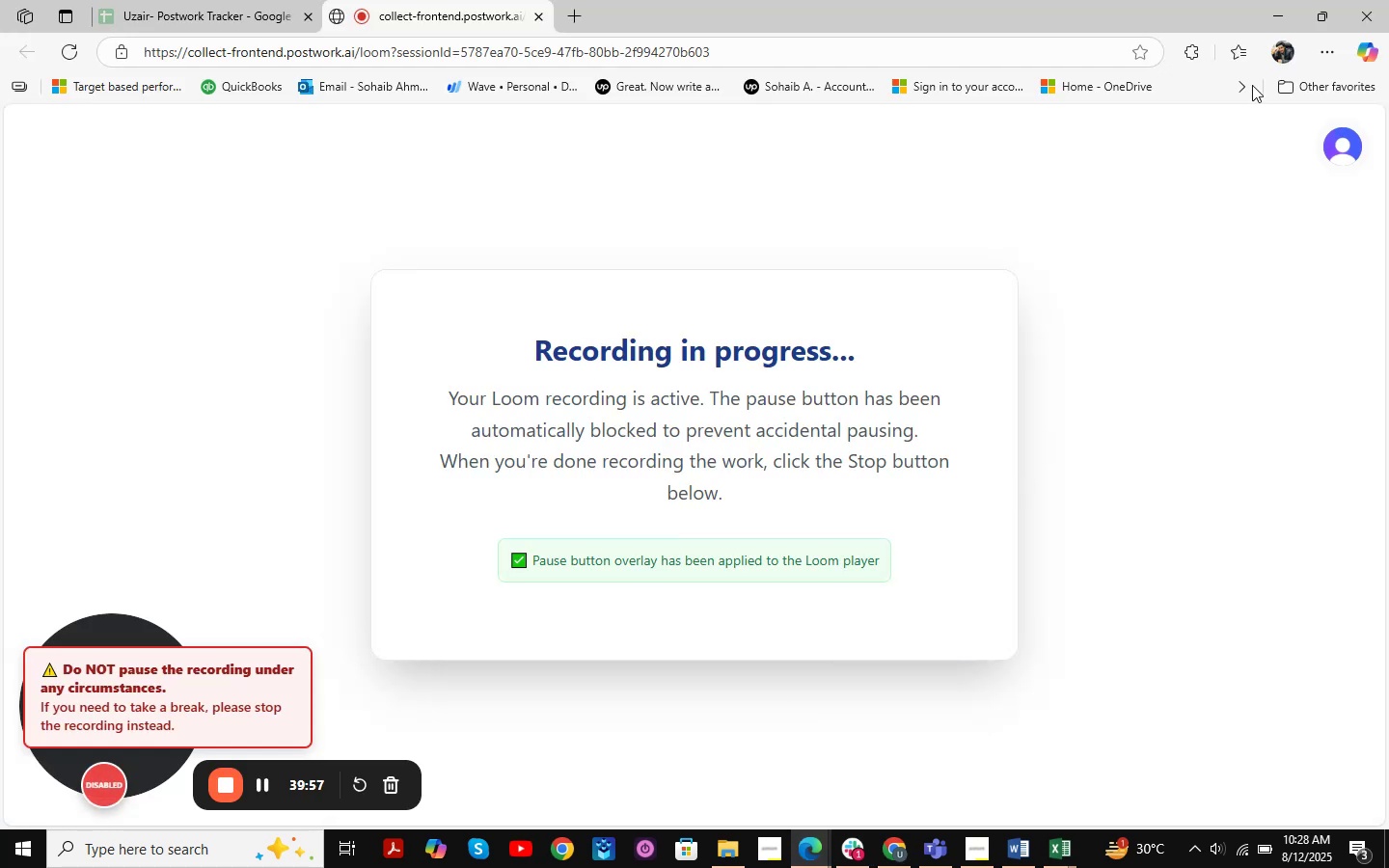 
left_click([1263, 5])
 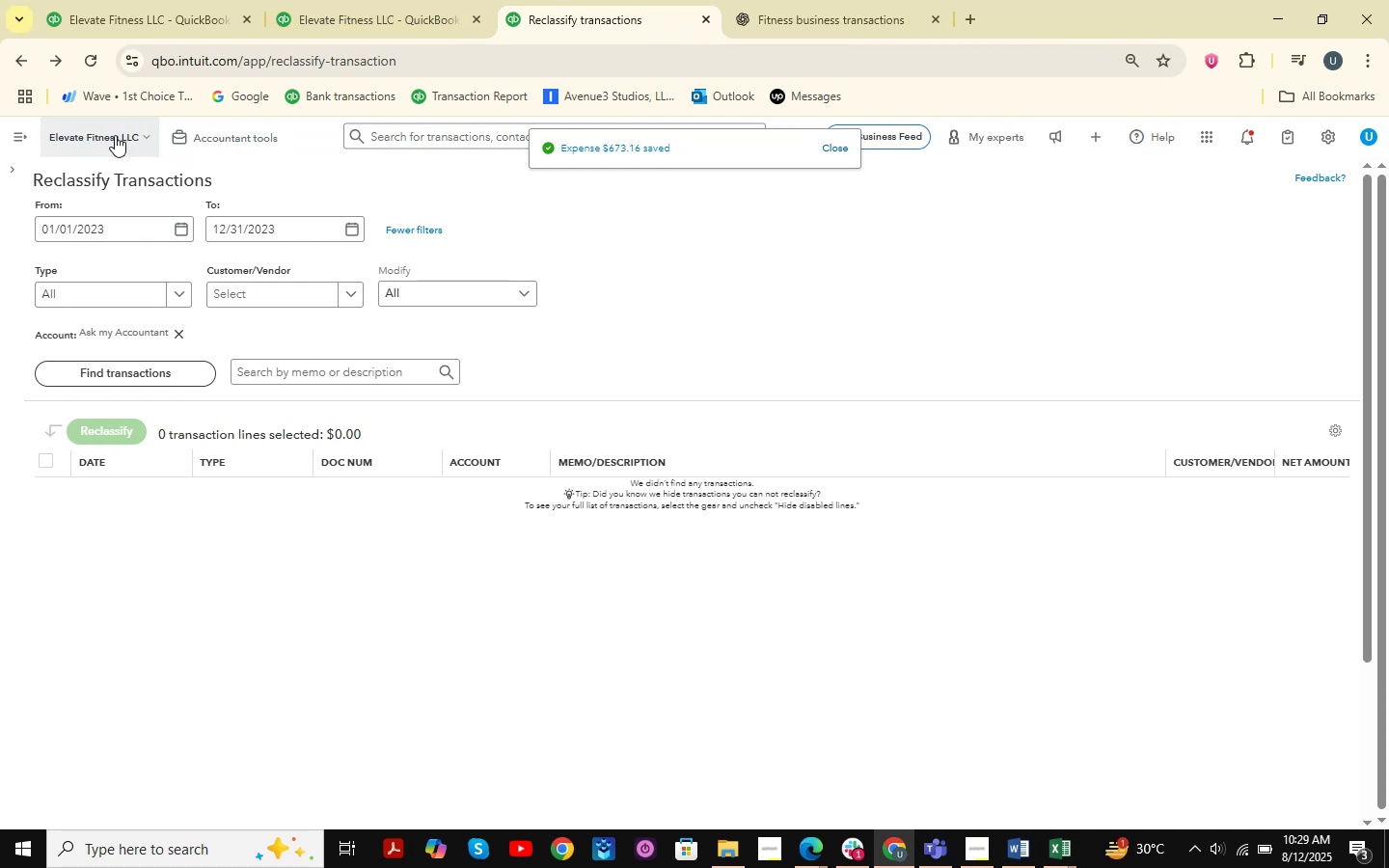 
left_click([7, 140])
 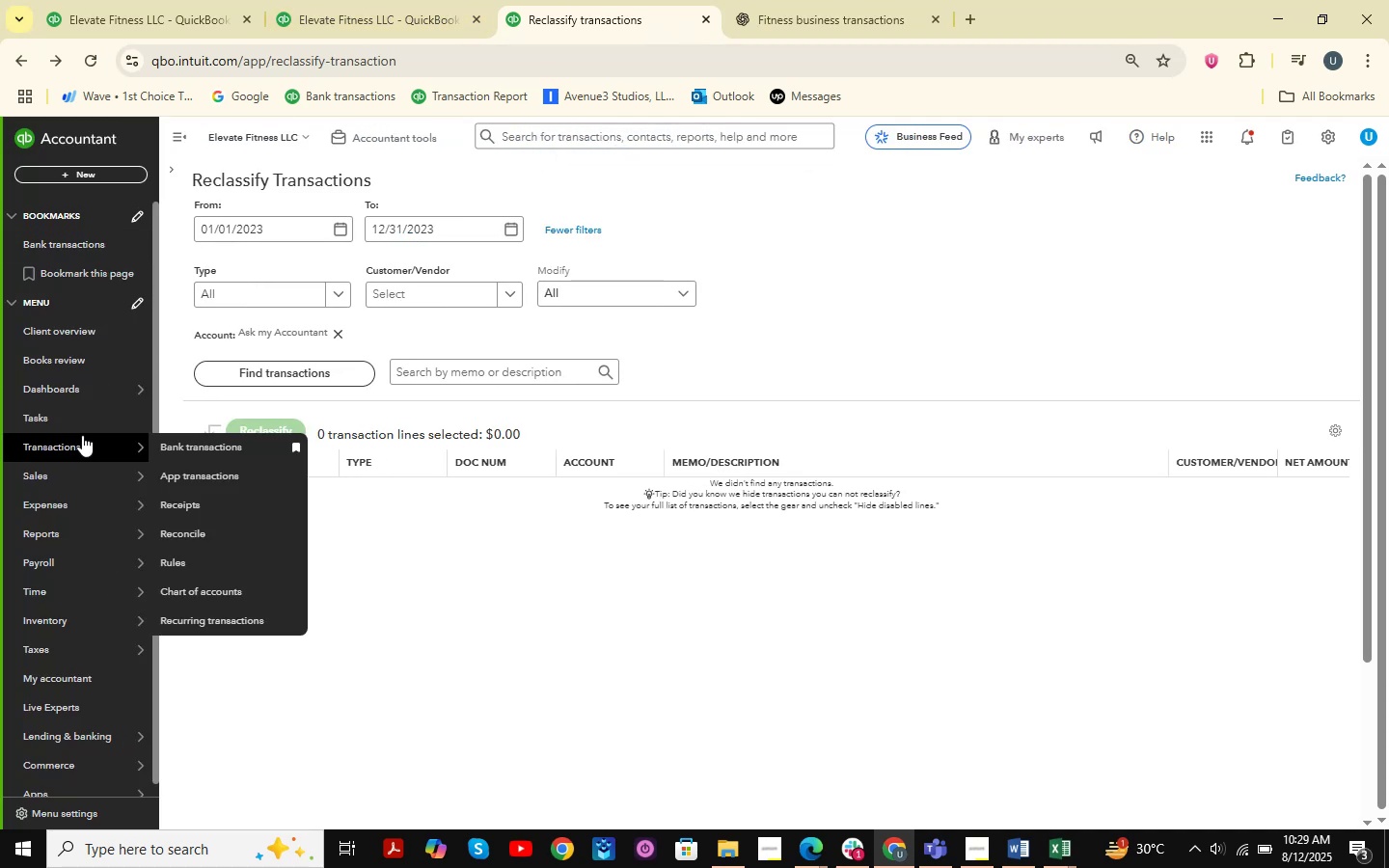 
left_click([172, 439])
 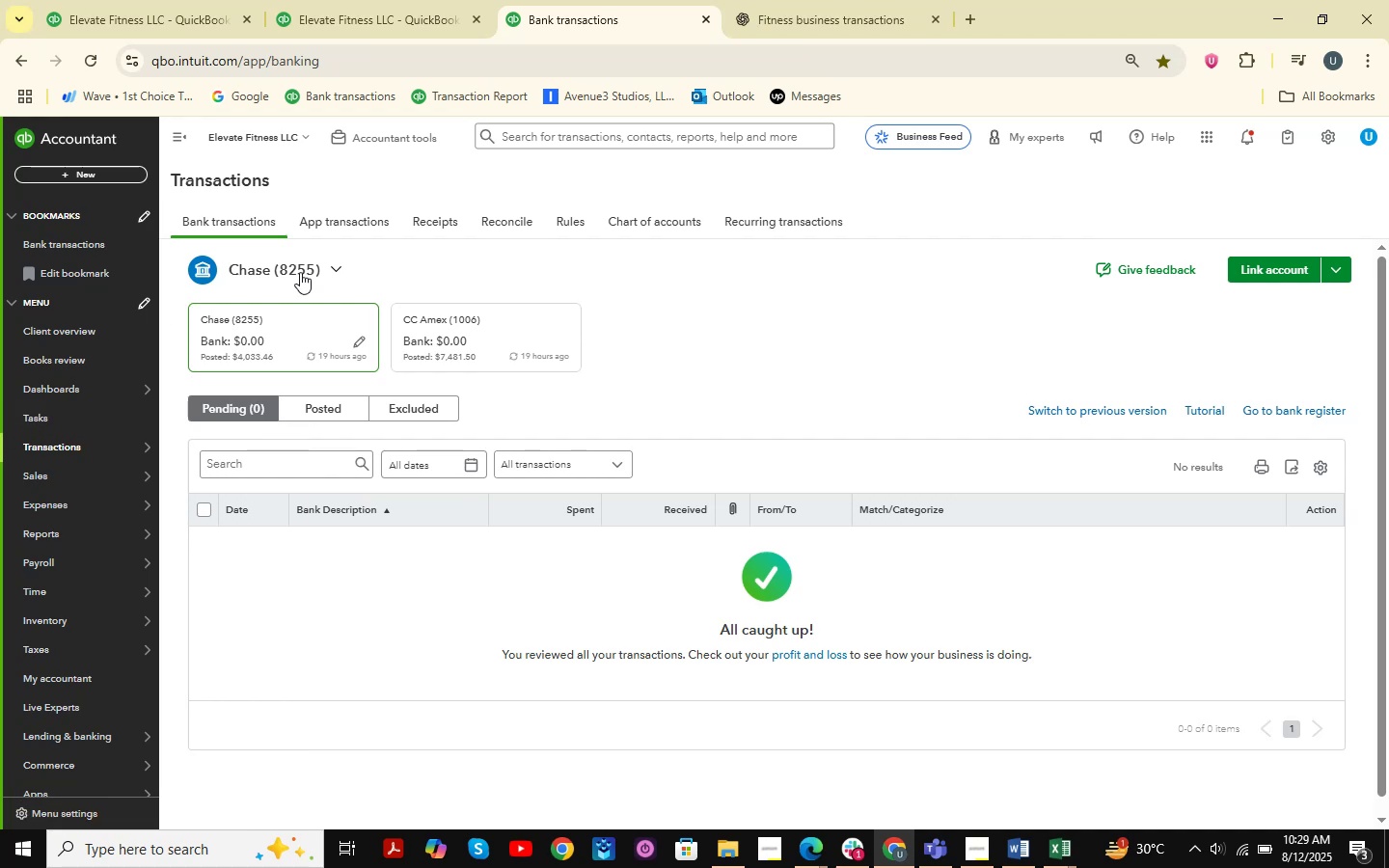 
wait(13.34)
 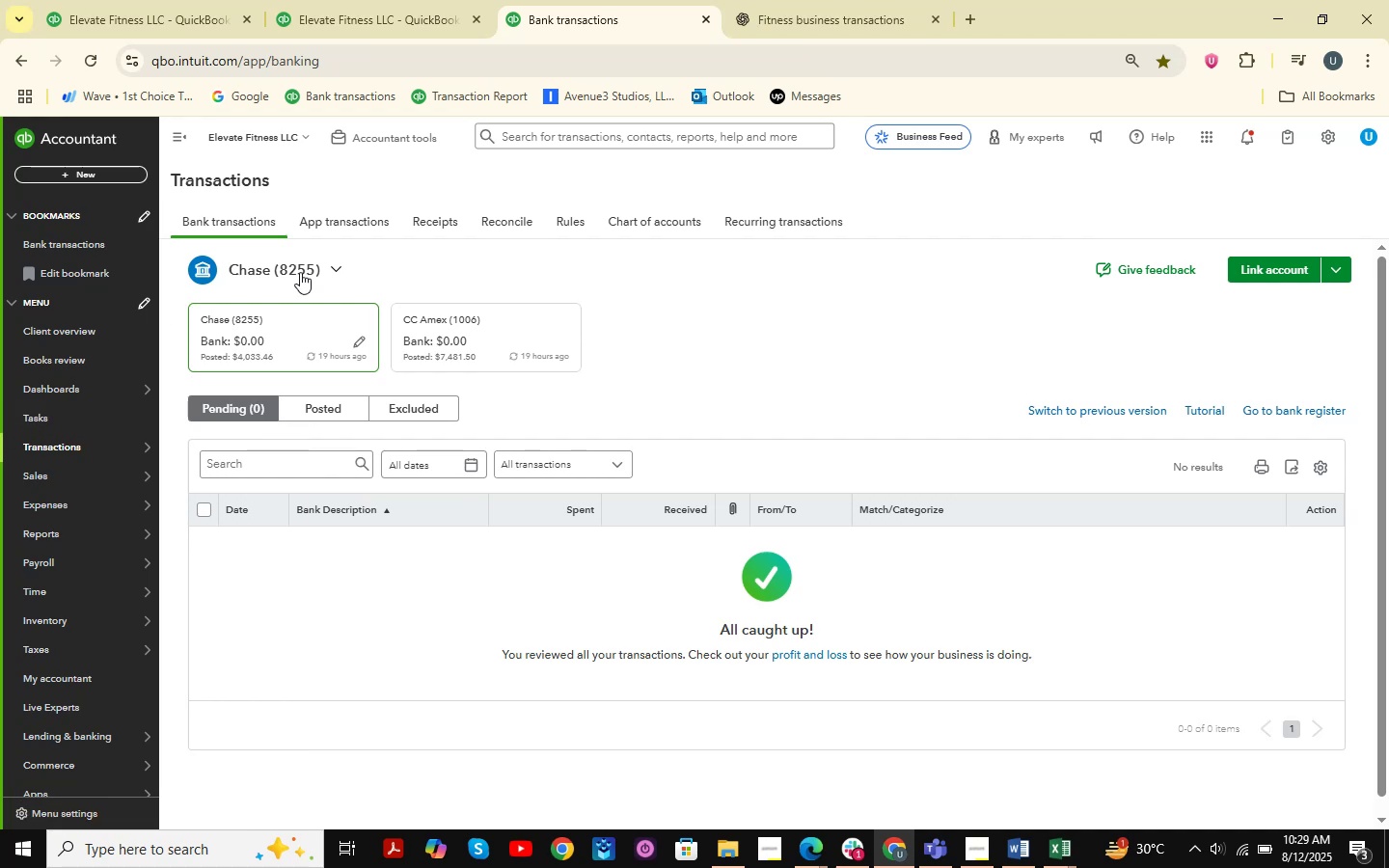 
left_click([165, 0])
 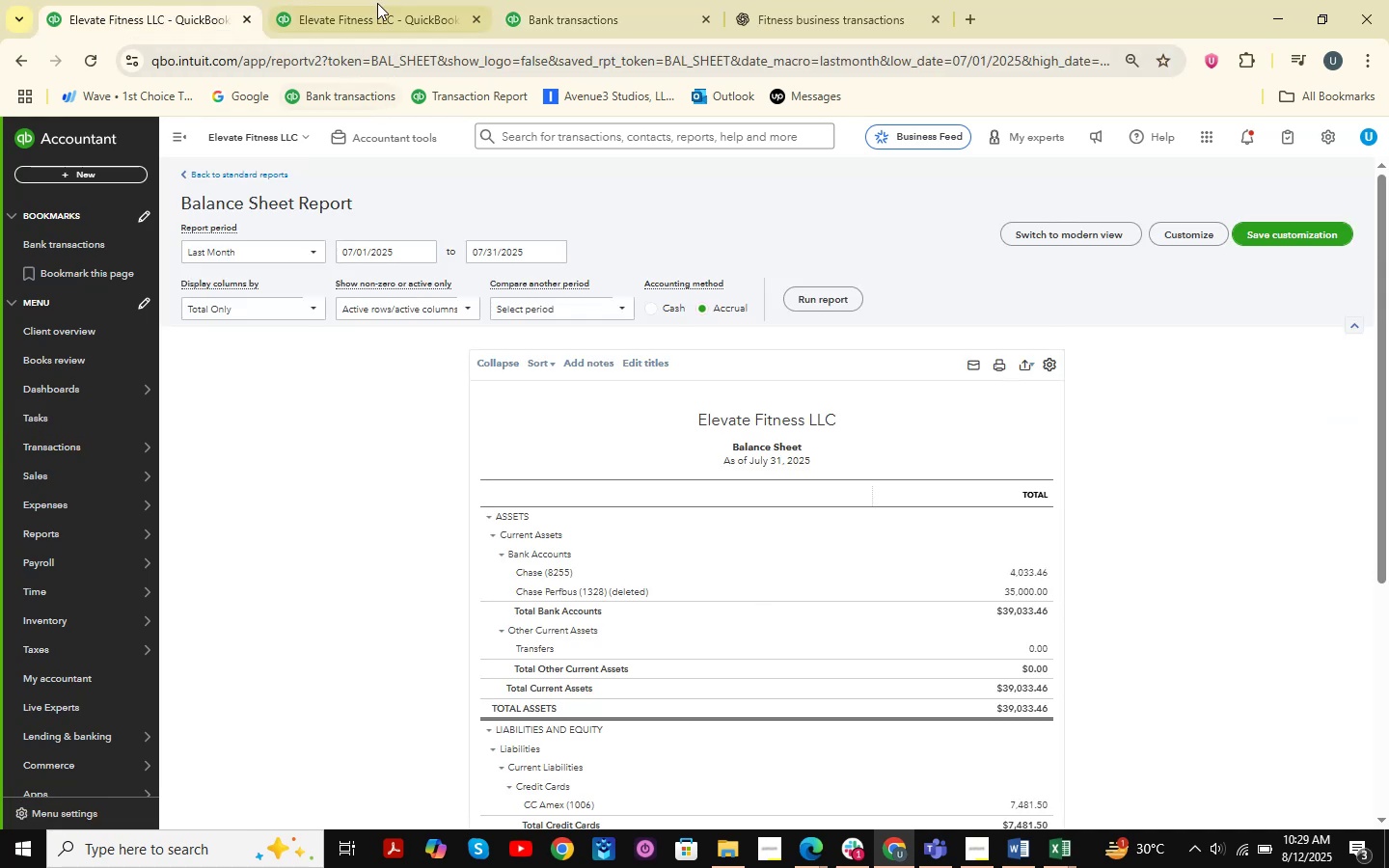 
left_click([395, 0])
 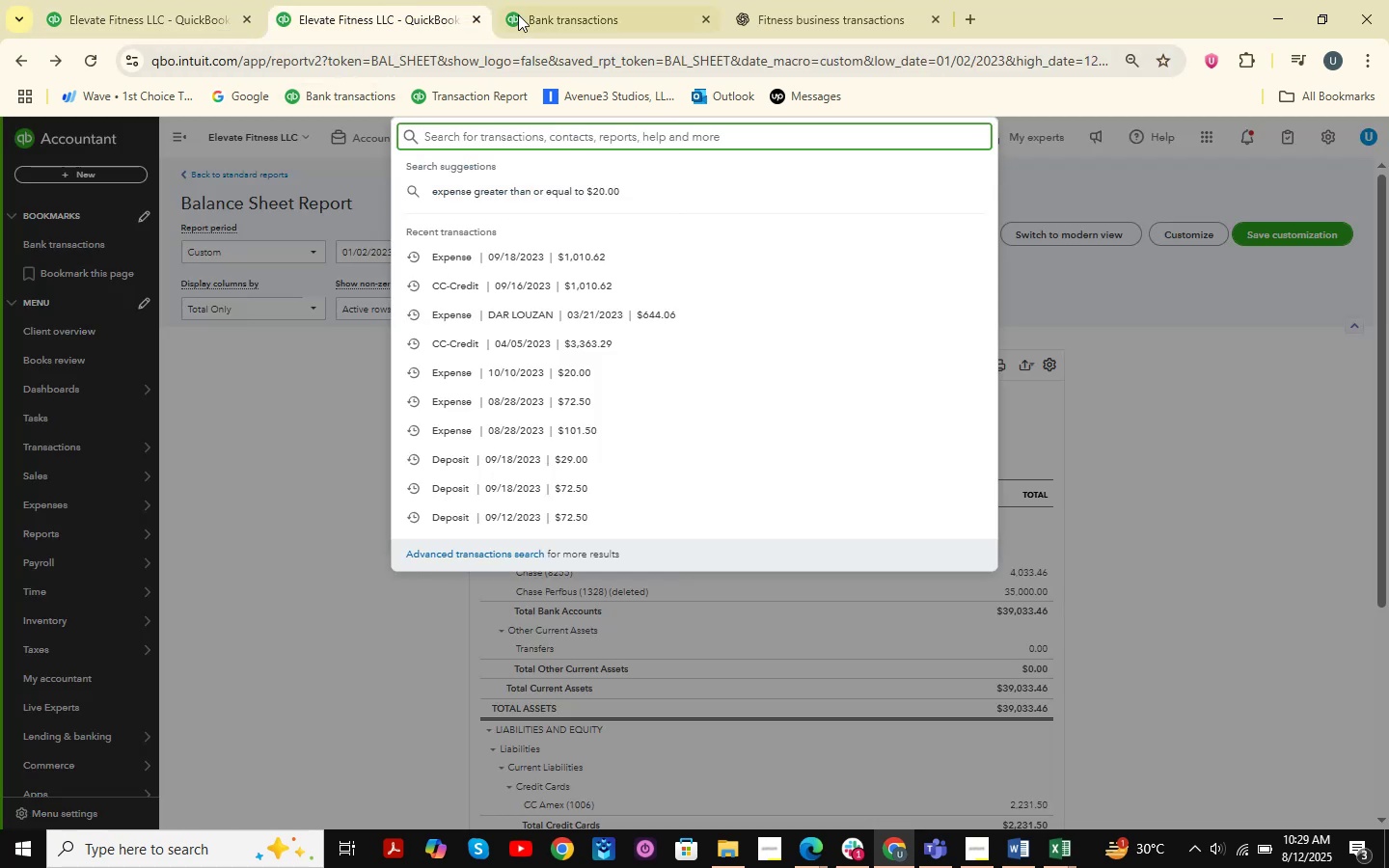 
left_click([541, 4])
 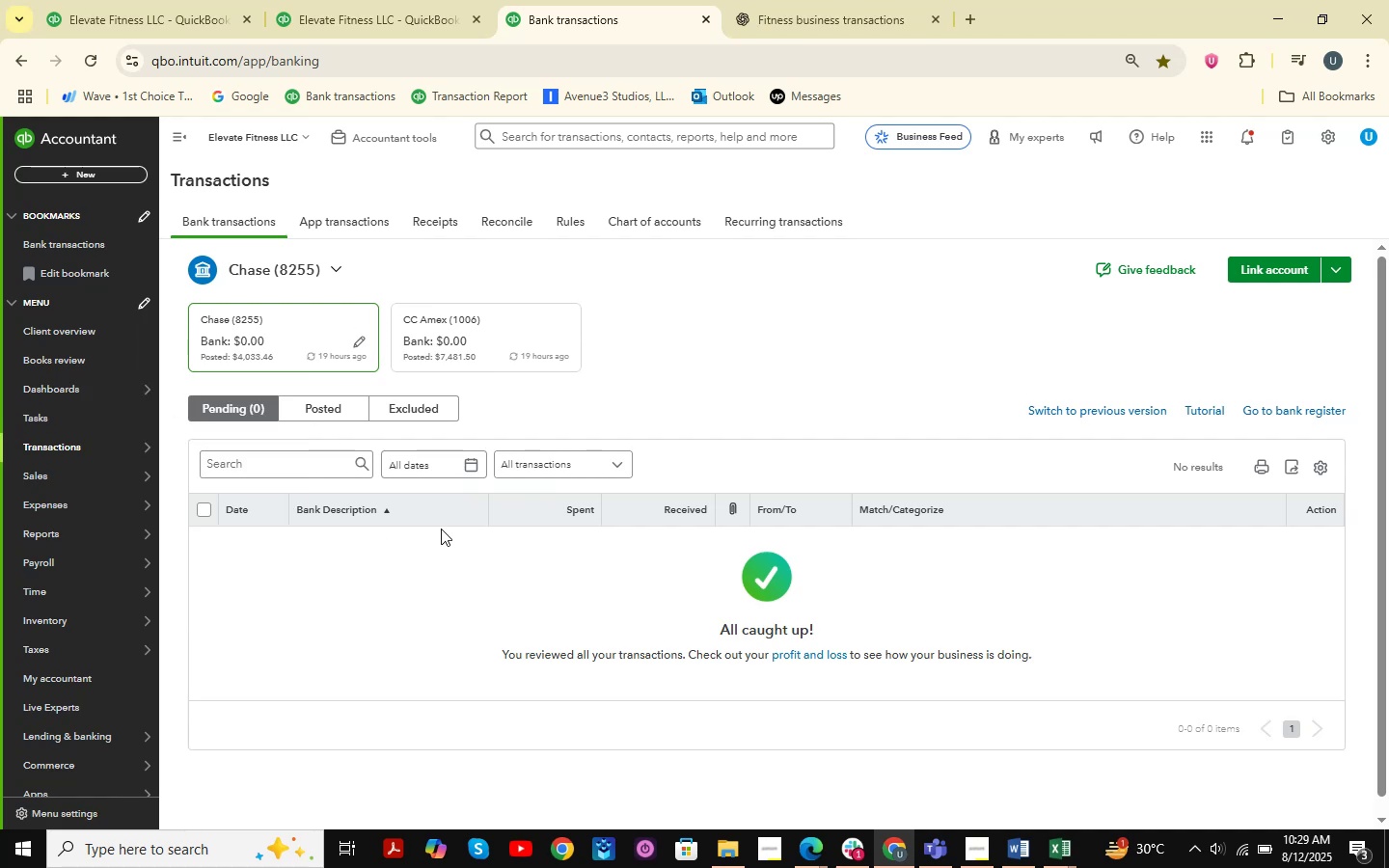 
wait(5.21)
 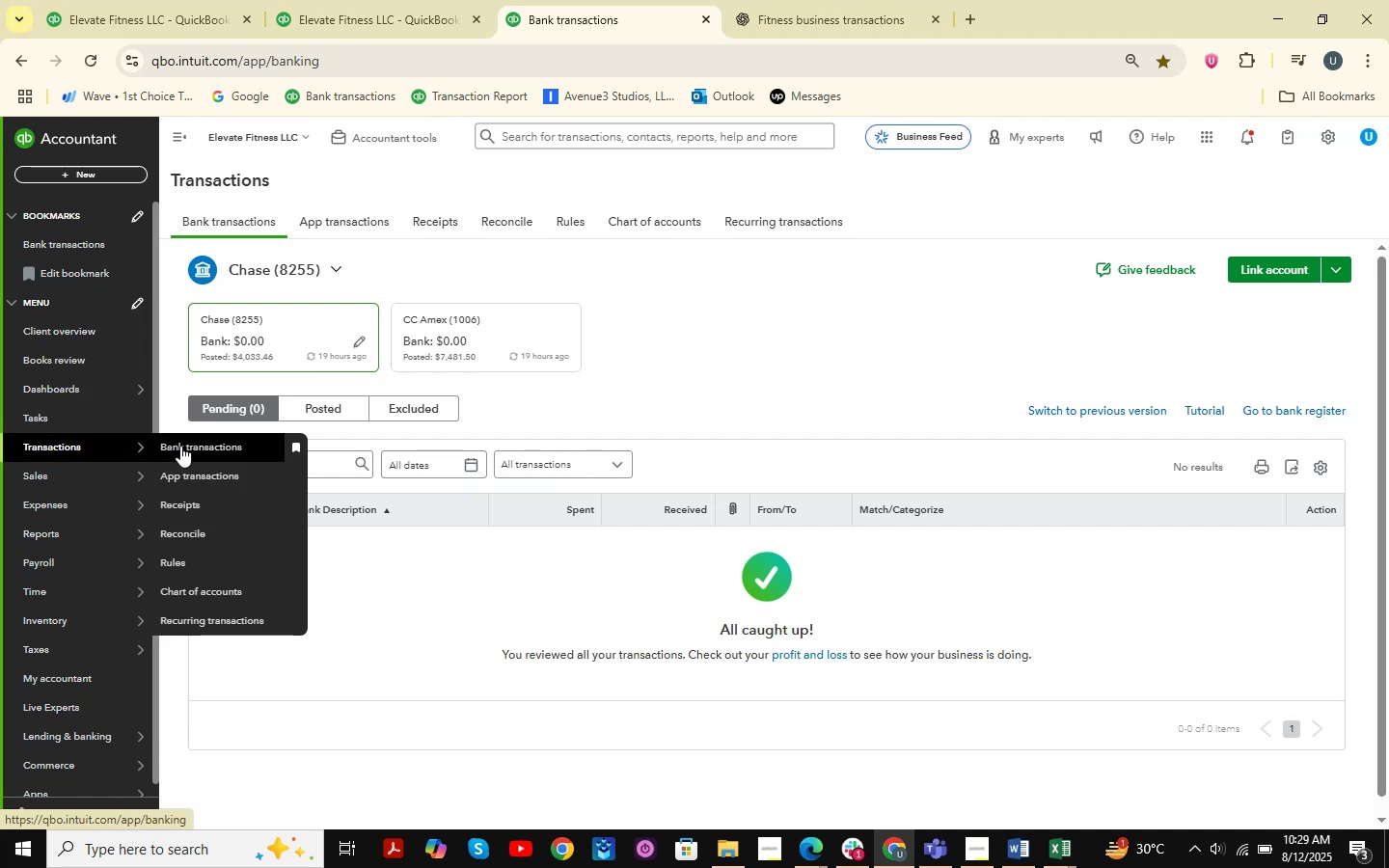 
left_click([479, 332])
 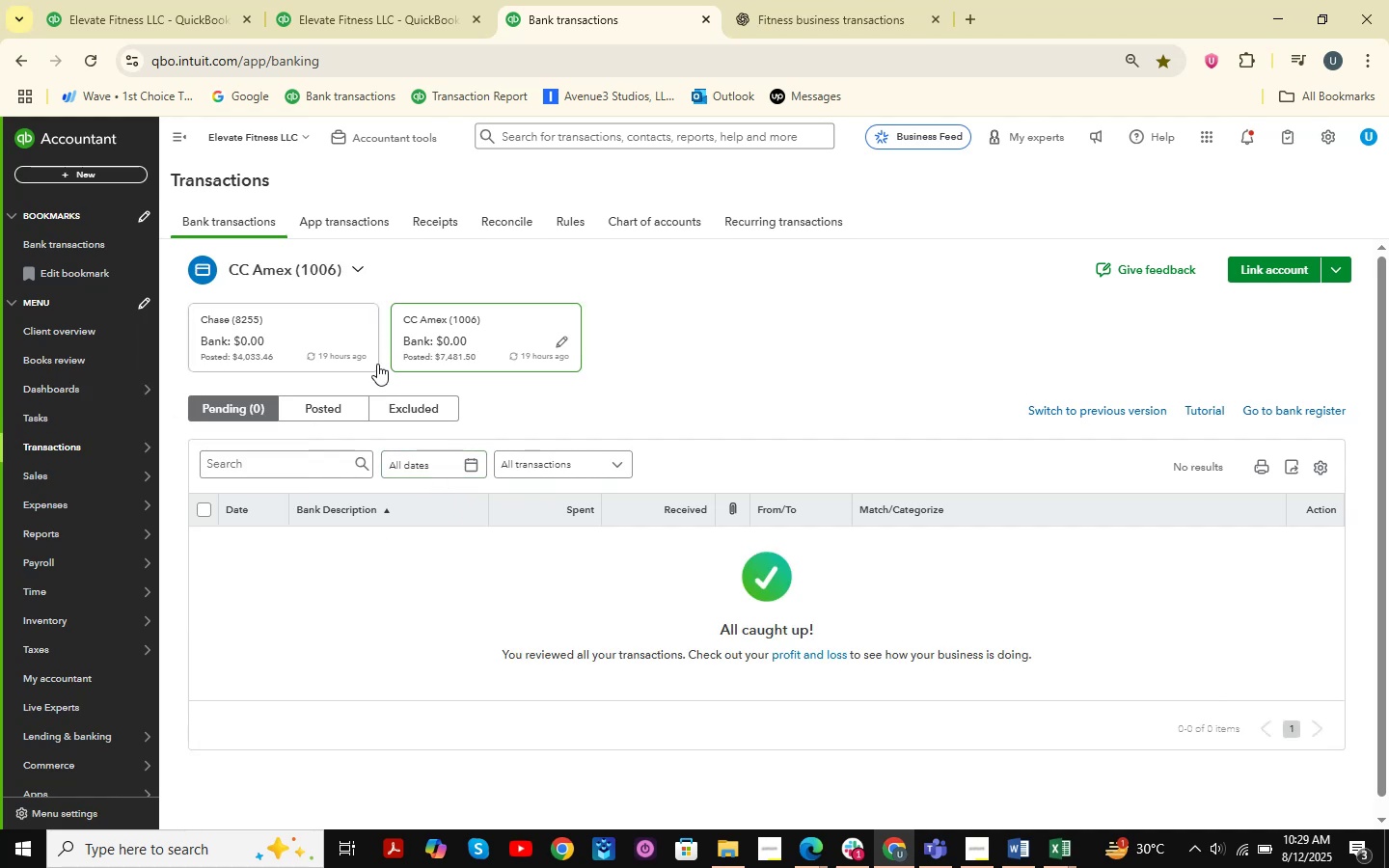 
left_click([313, 351])
 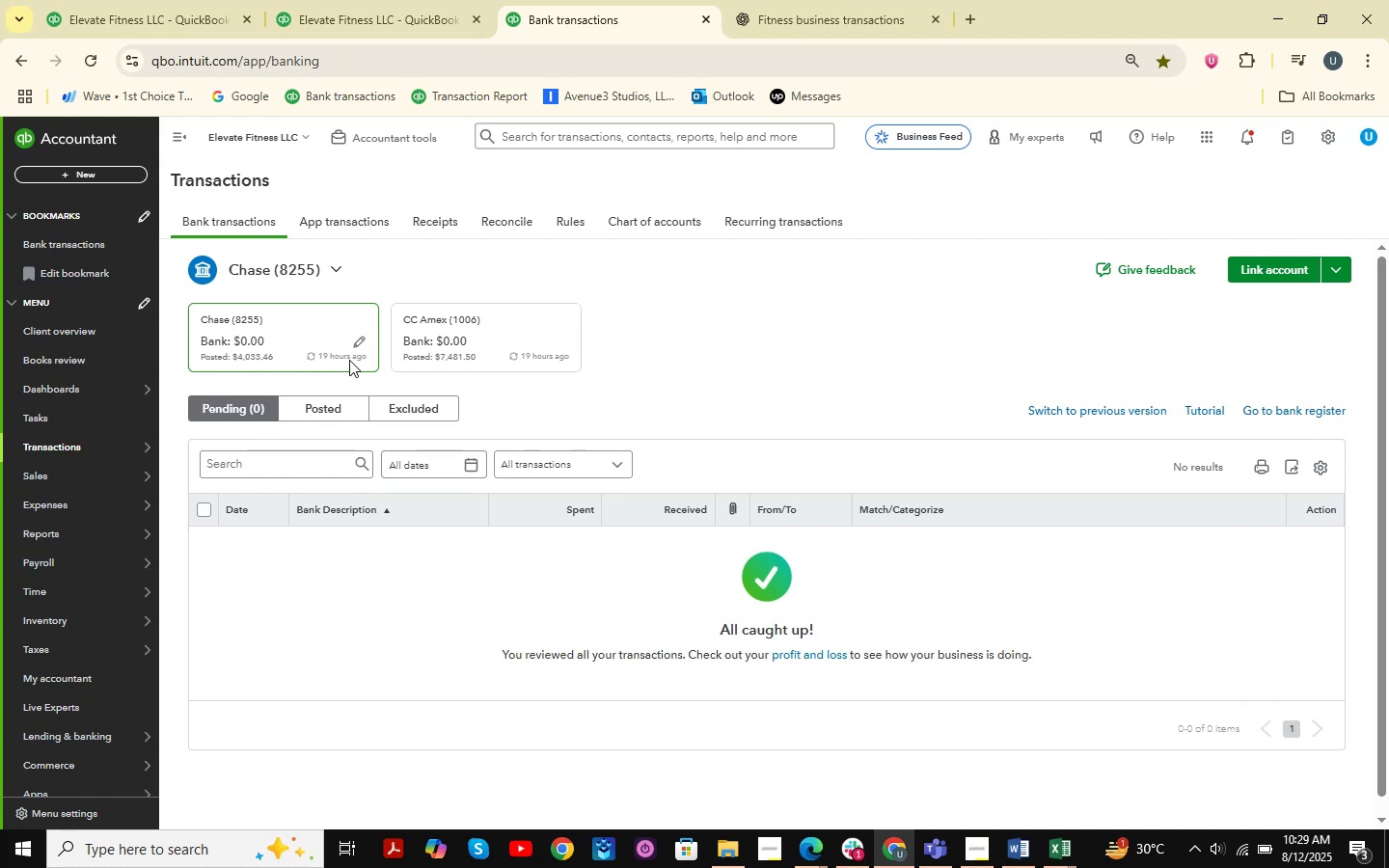 
wait(5.24)
 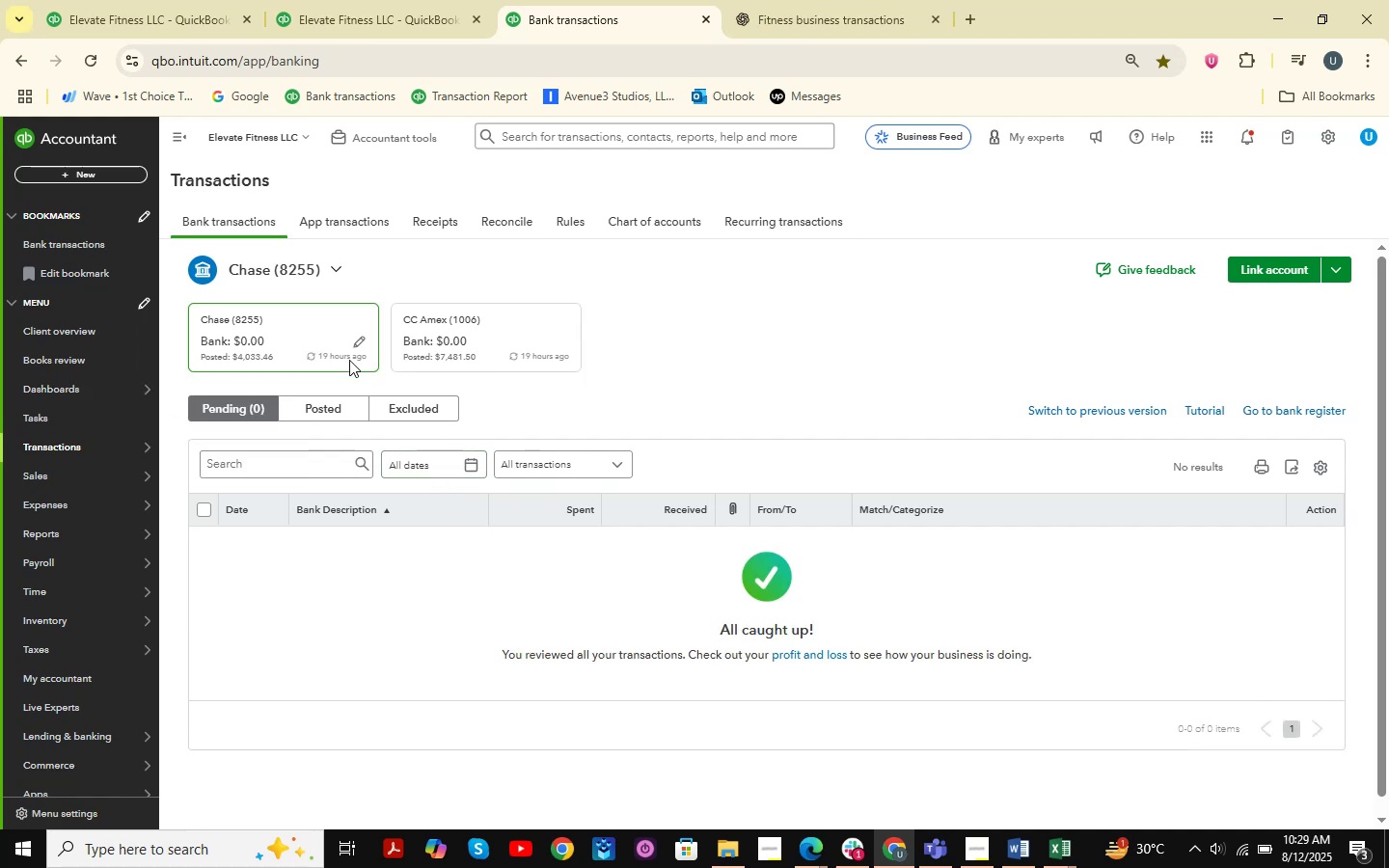 
left_click([368, 0])
 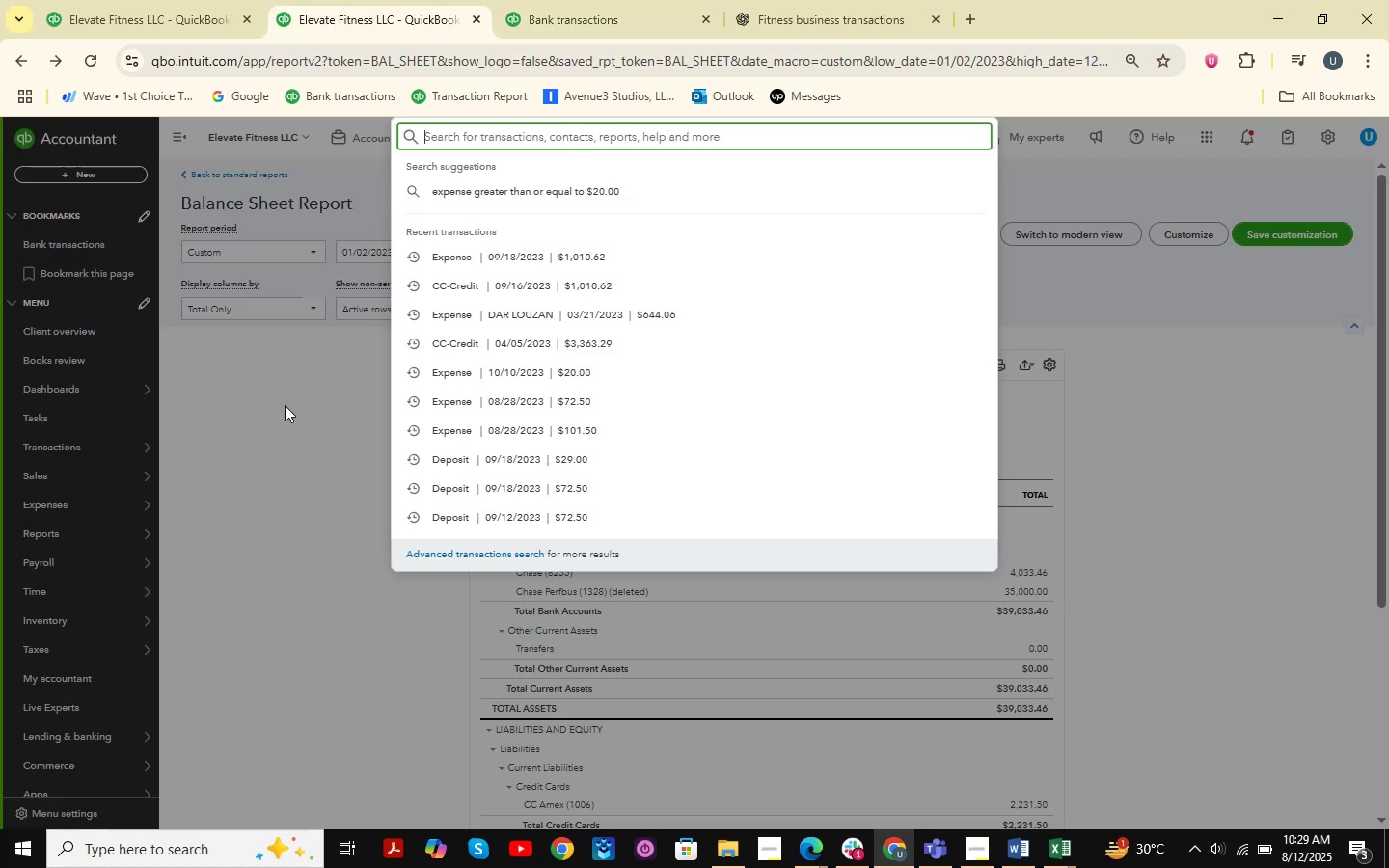 
left_click([270, 475])
 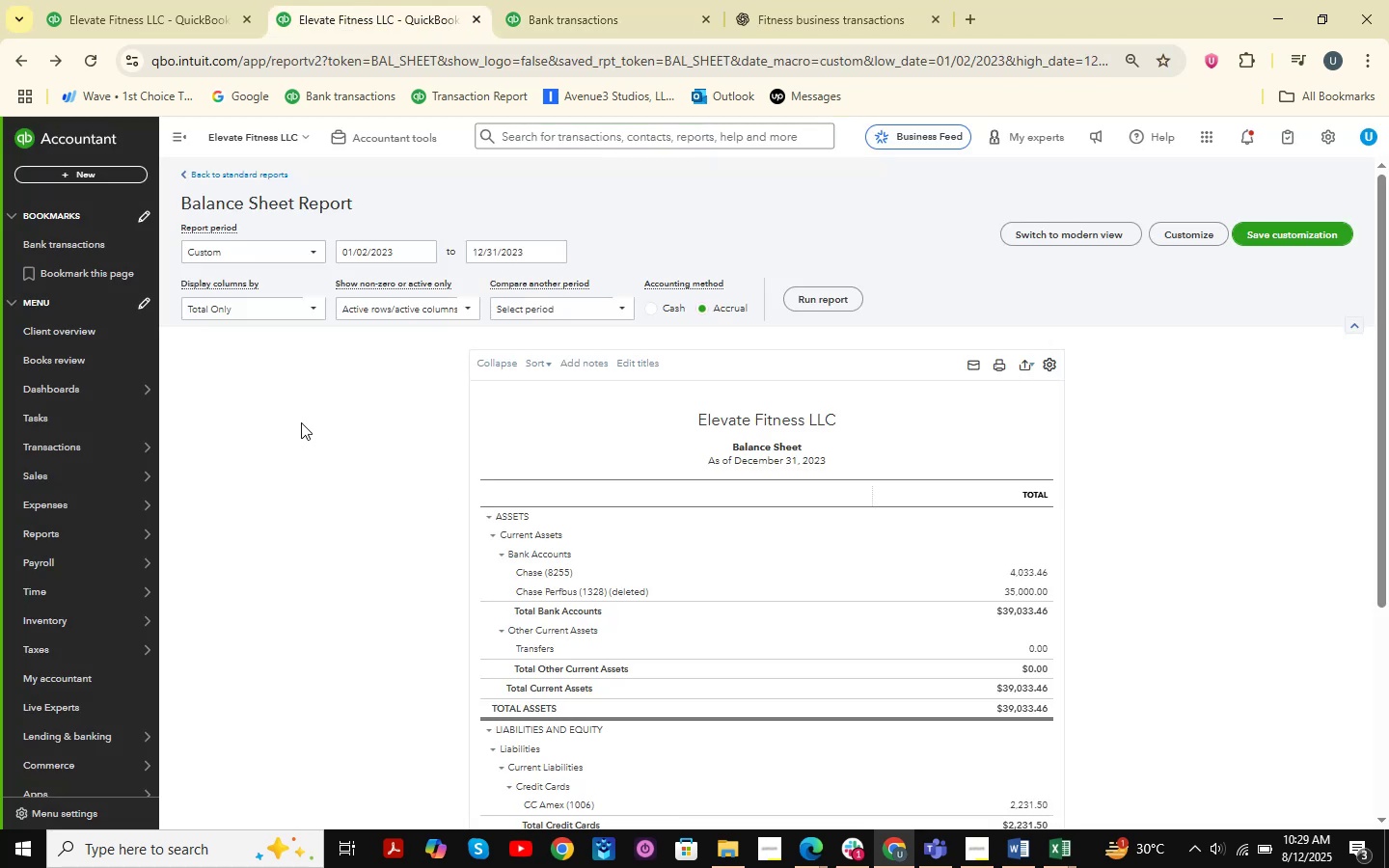 
scroll: coordinate [803, 408], scroll_direction: down, amount: 4.0
 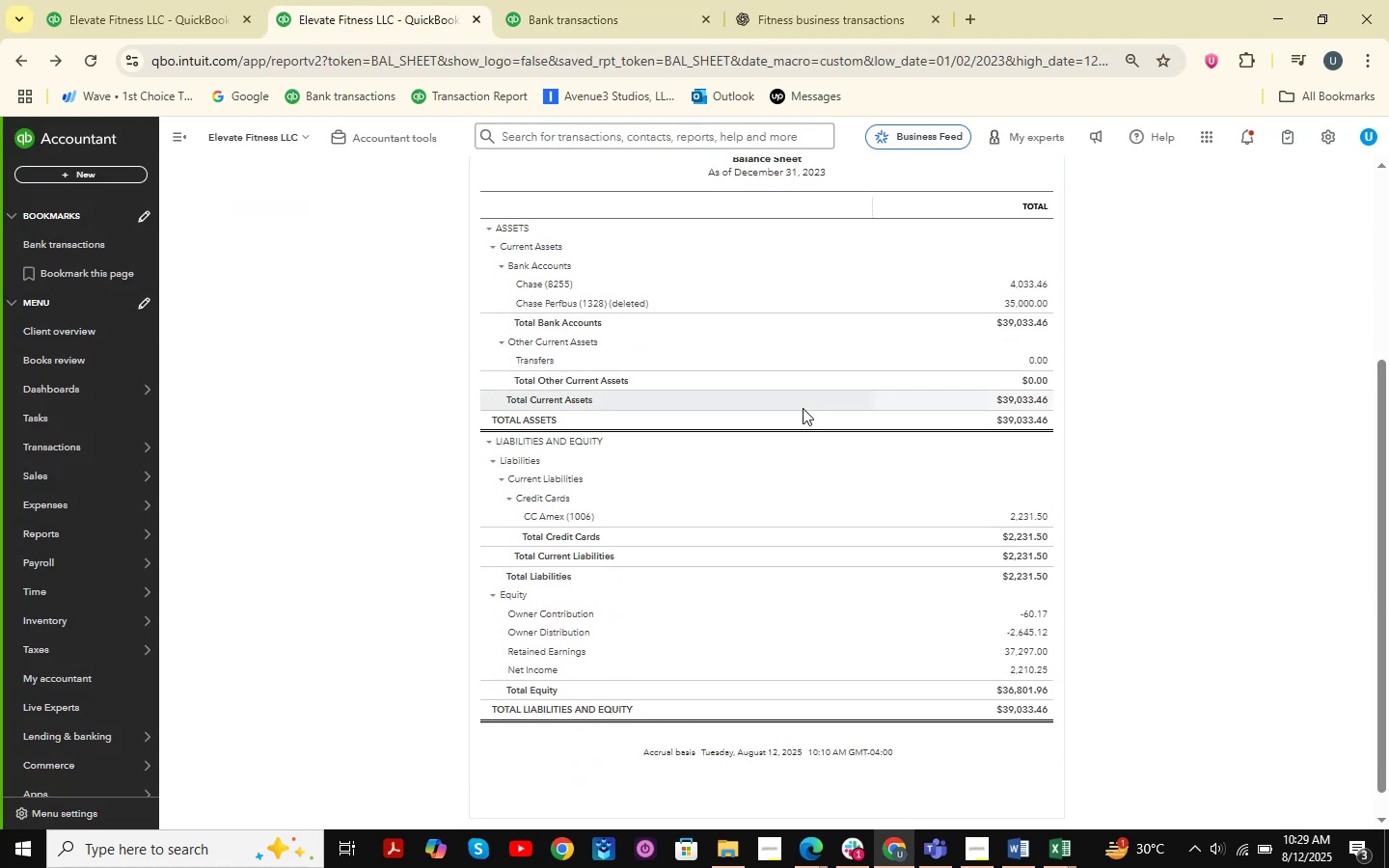 
scroll: coordinate [803, 408], scroll_direction: up, amount: 2.0
 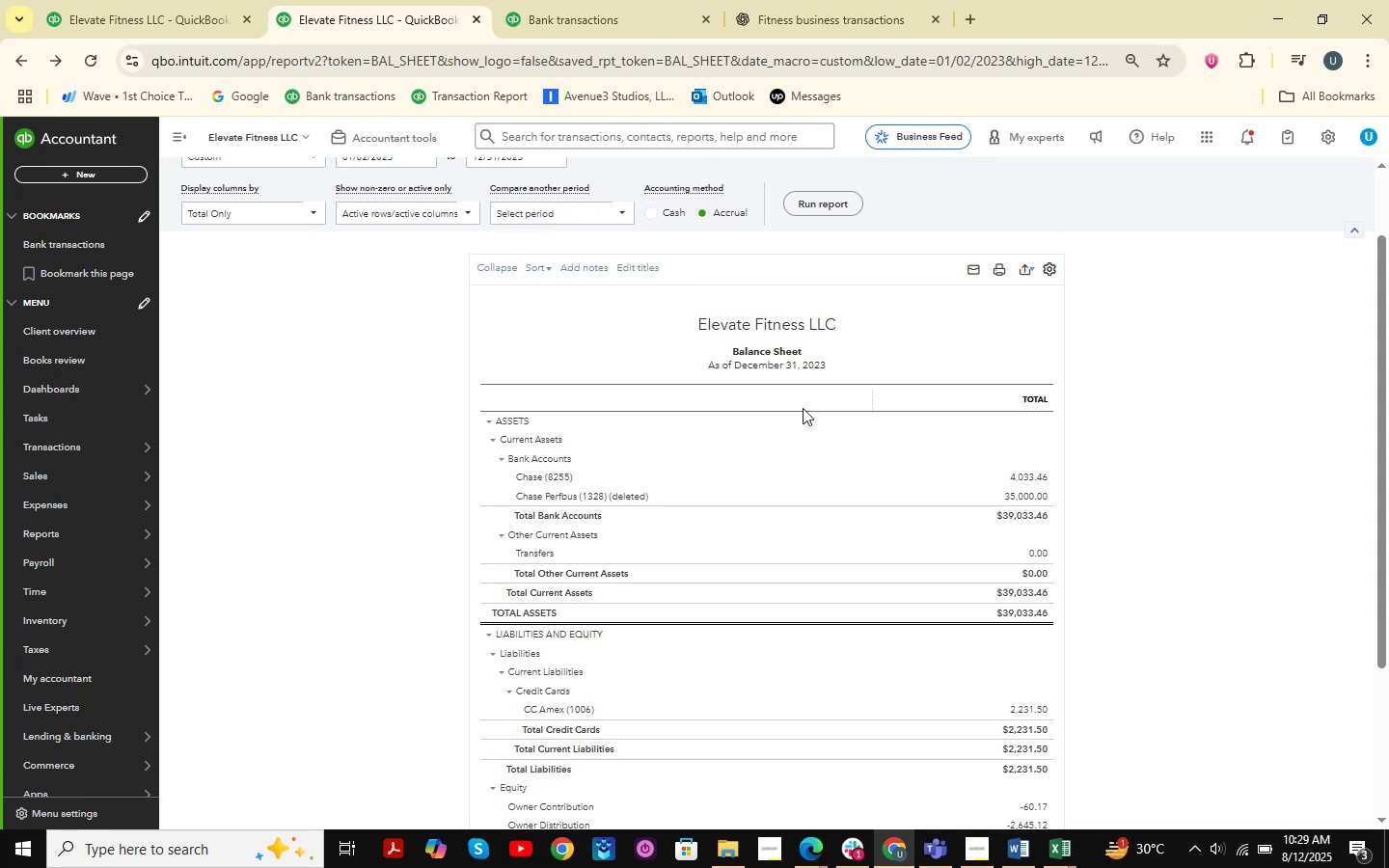 
wait(10.22)
 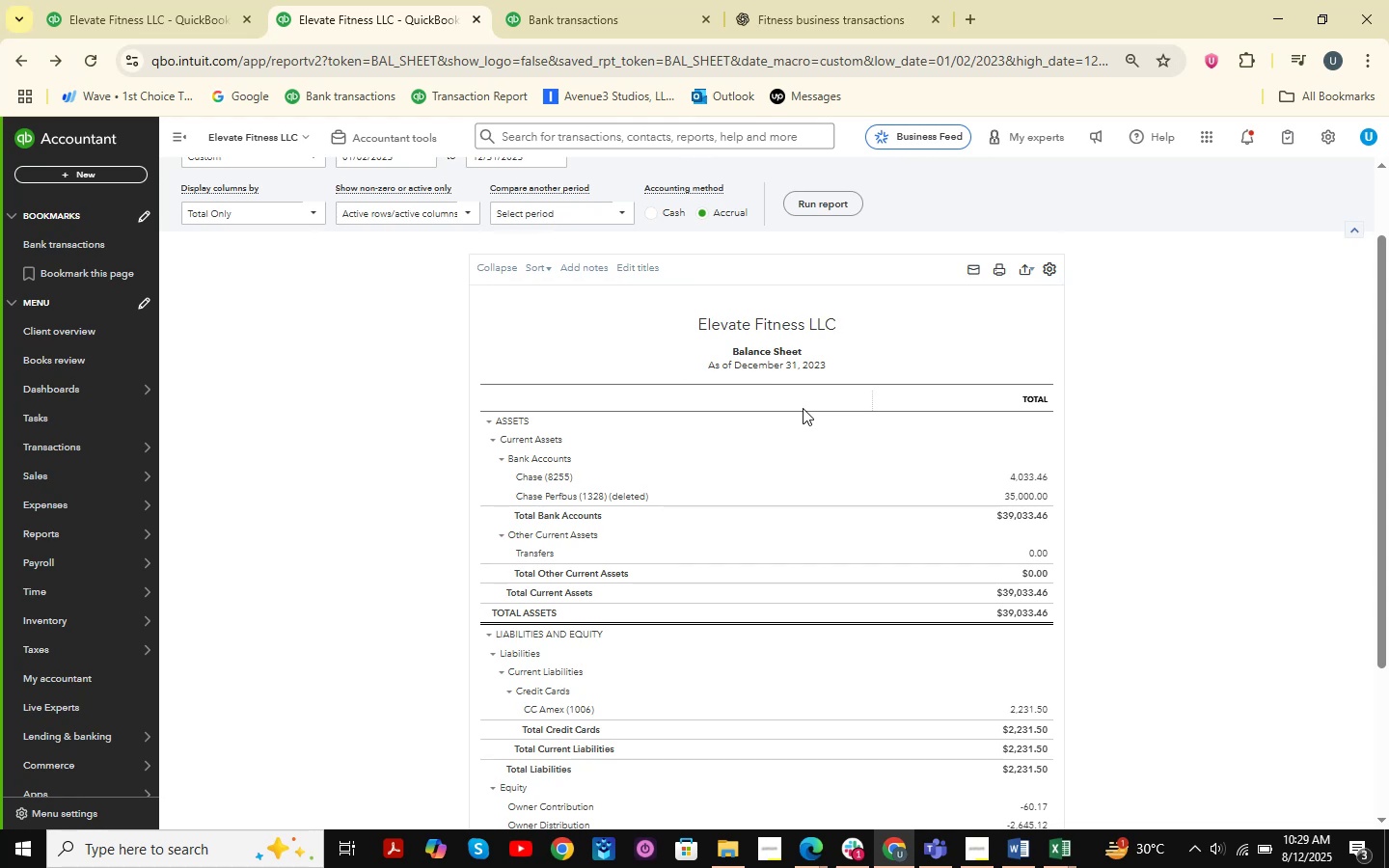 
scroll: coordinate [803, 408], scroll_direction: down, amount: 3.0
 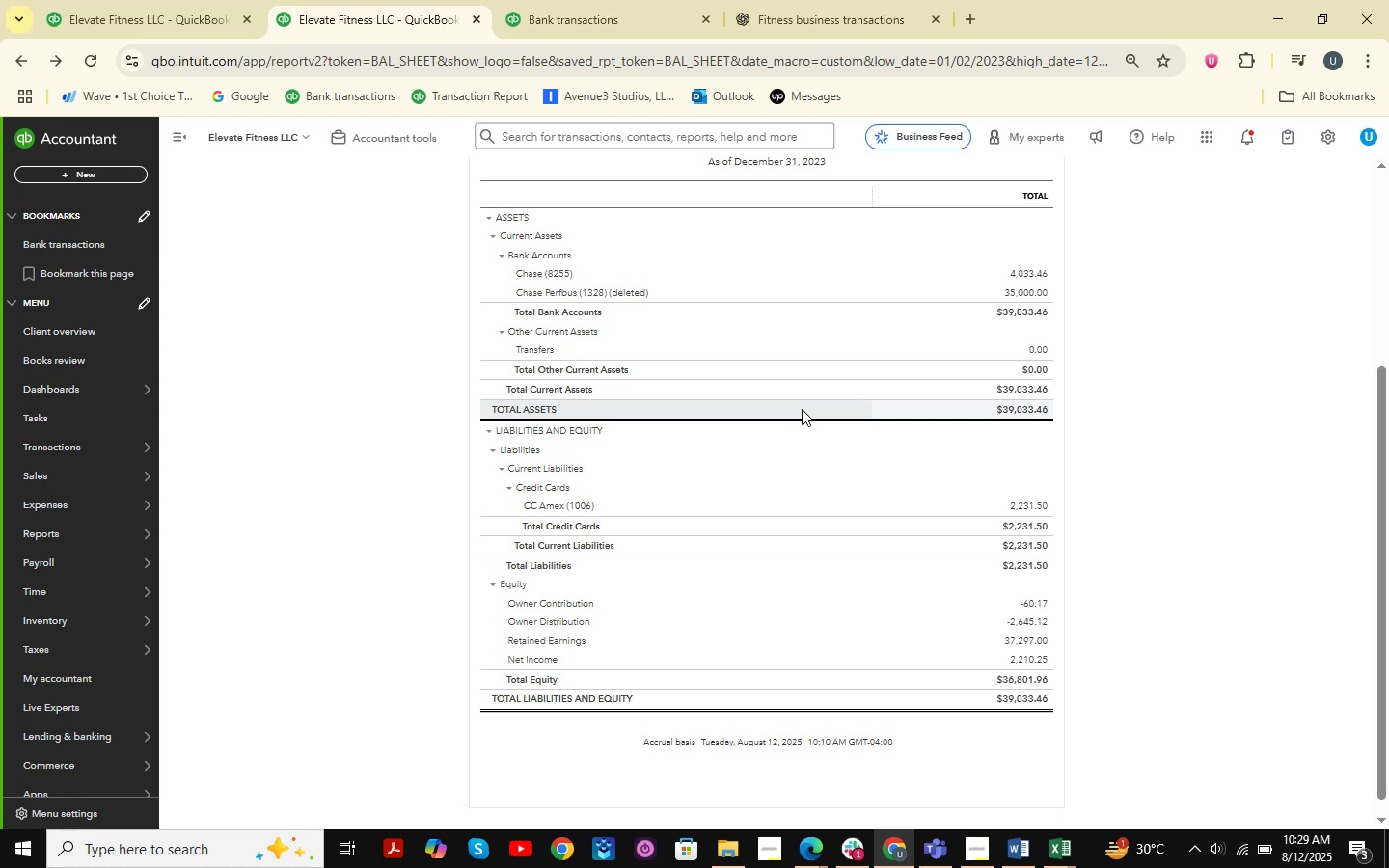 
wait(7.78)
 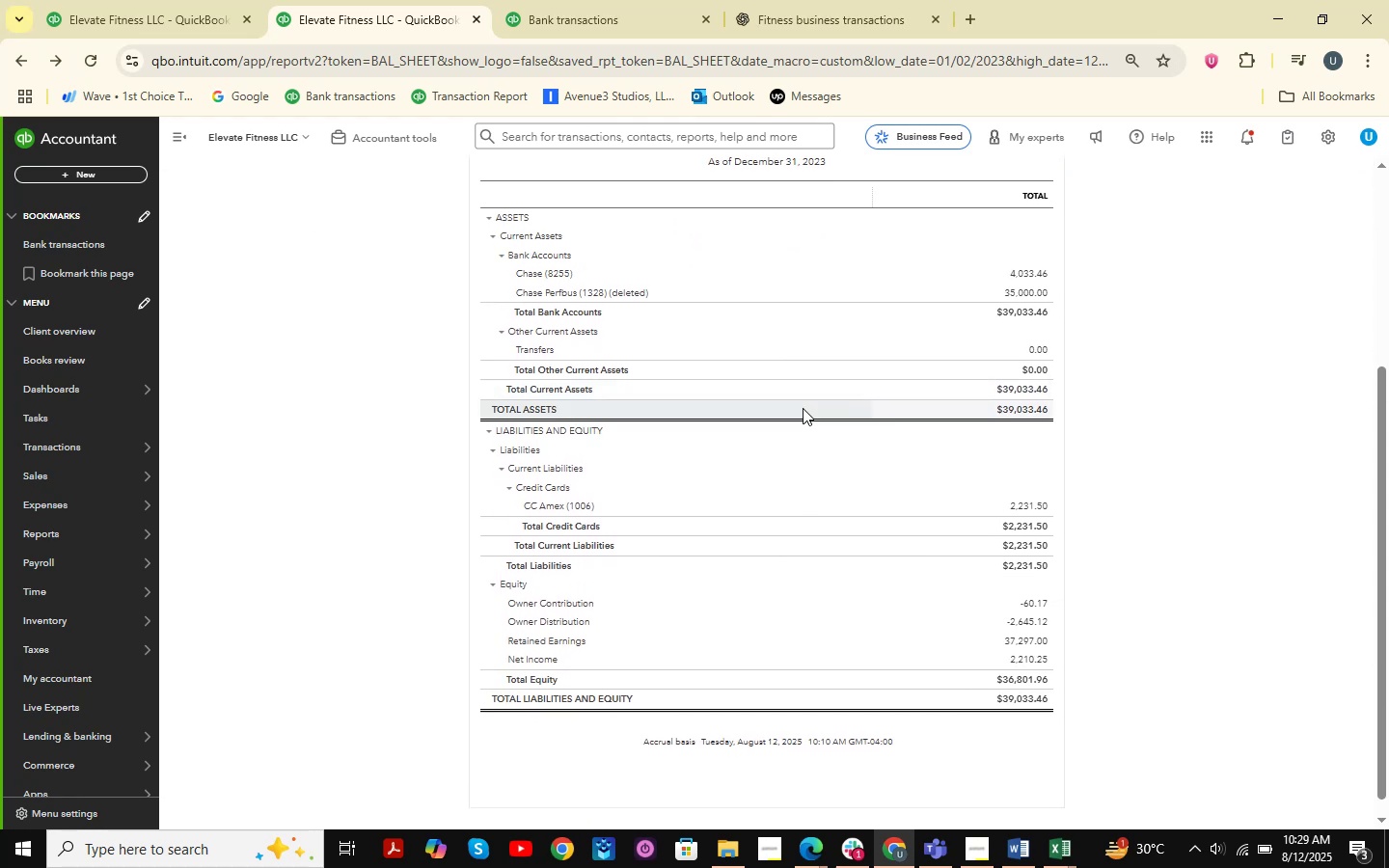 
scroll: coordinate [816, 370], scroll_direction: down, amount: 3.0
 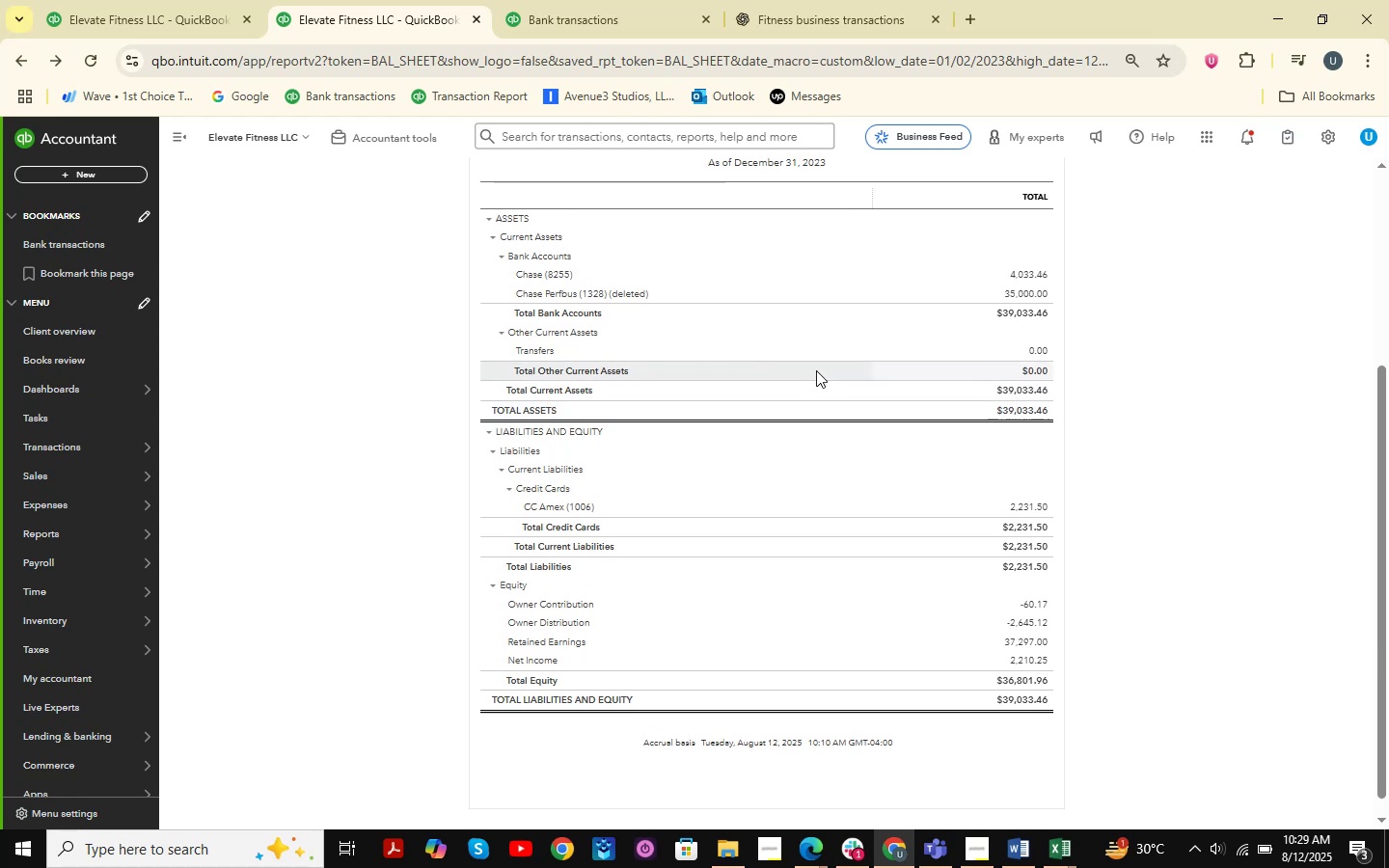 
scroll: coordinate [816, 370], scroll_direction: up, amount: 3.0
 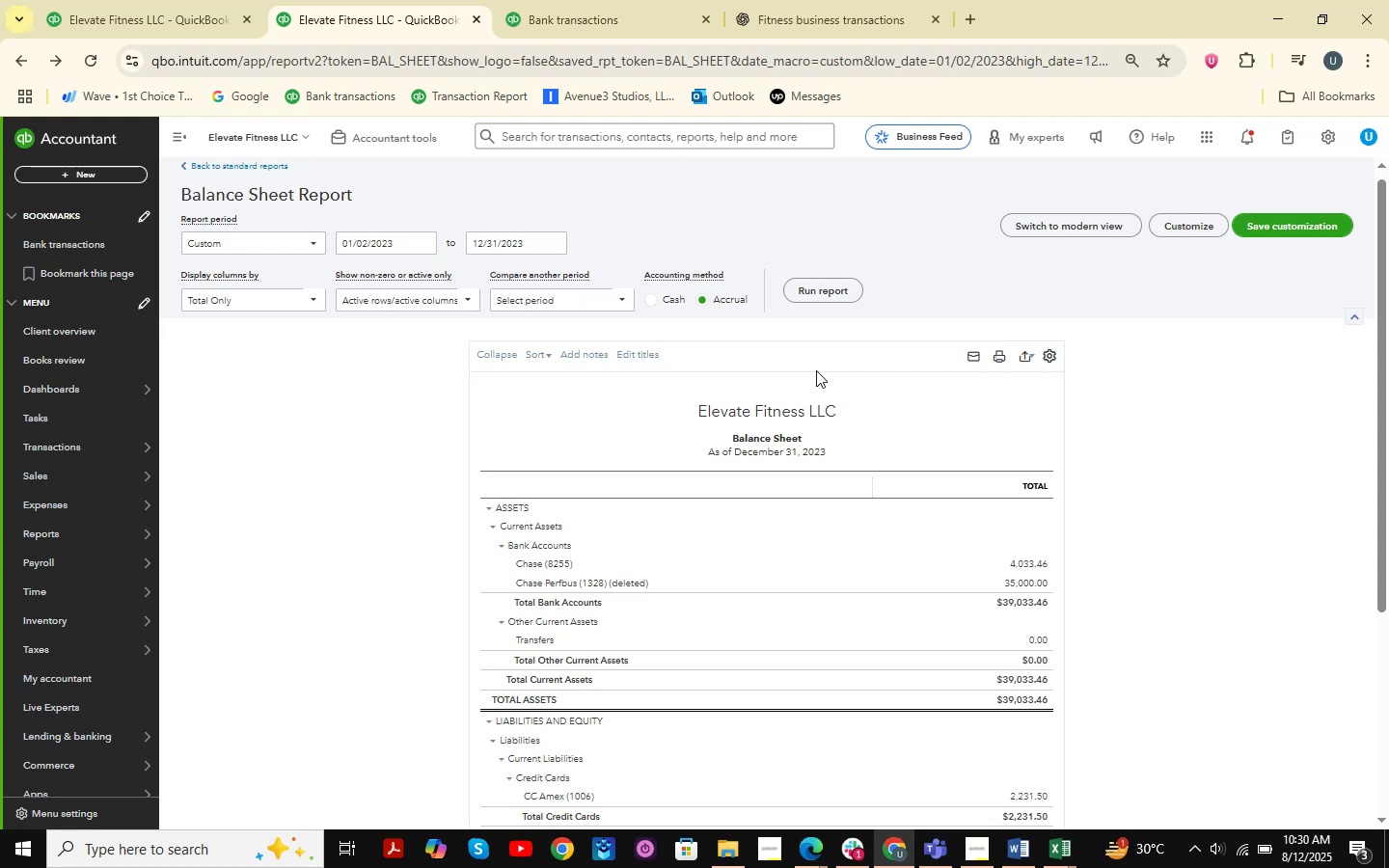 
wait(6.3)
 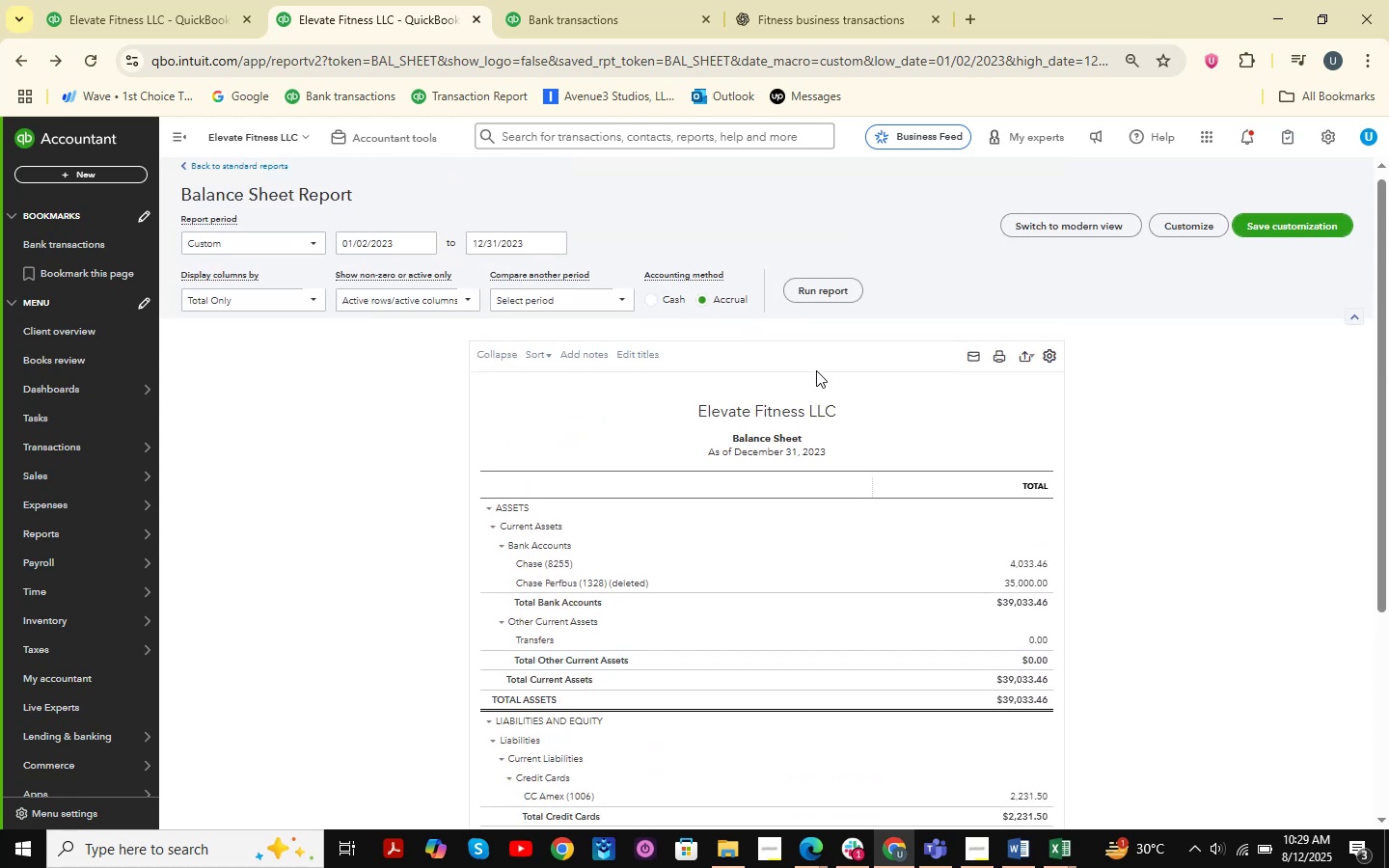 
scroll: coordinate [805, 371], scroll_direction: down, amount: 1.0
 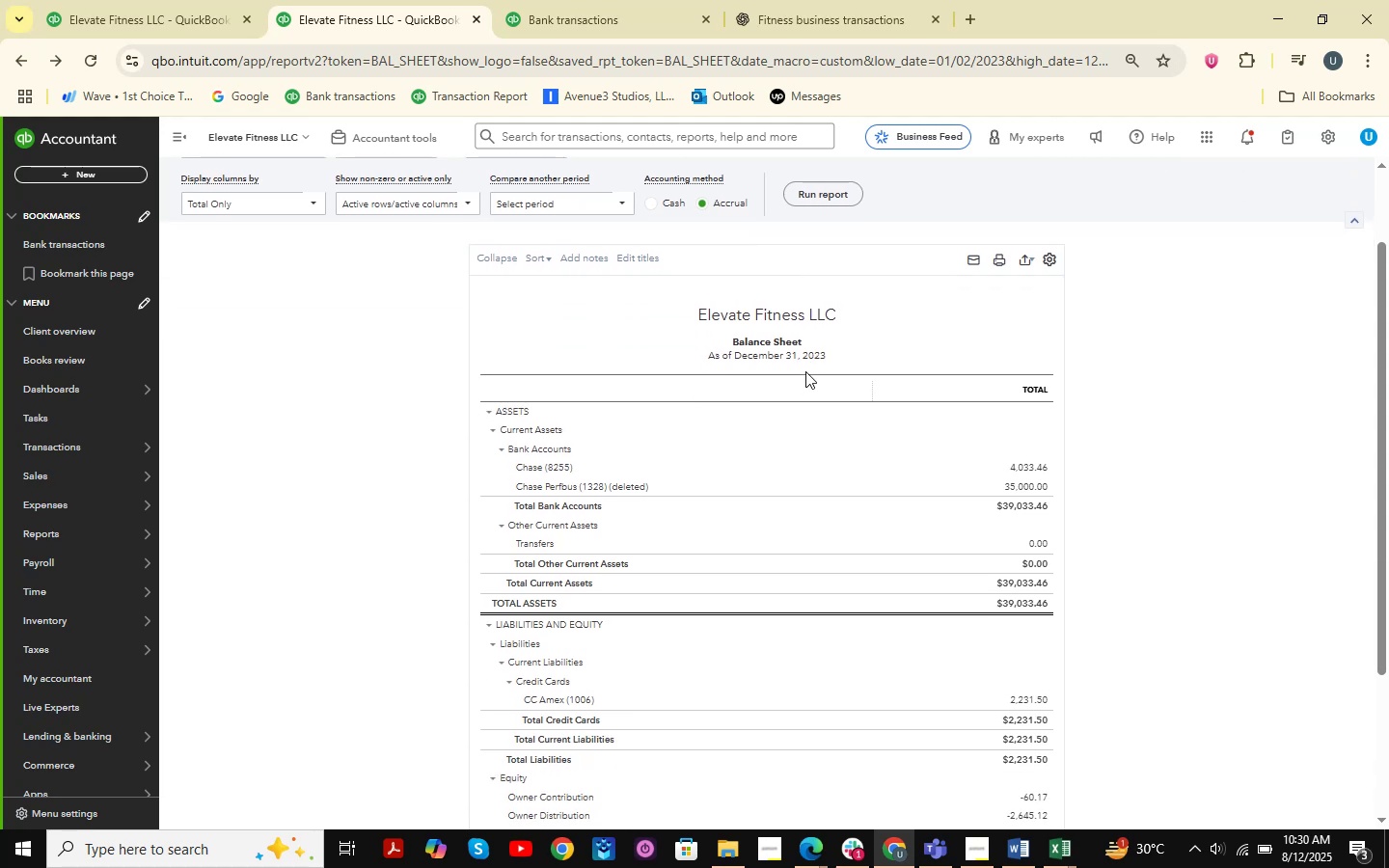 
scroll: coordinate [805, 371], scroll_direction: up, amount: 2.0
 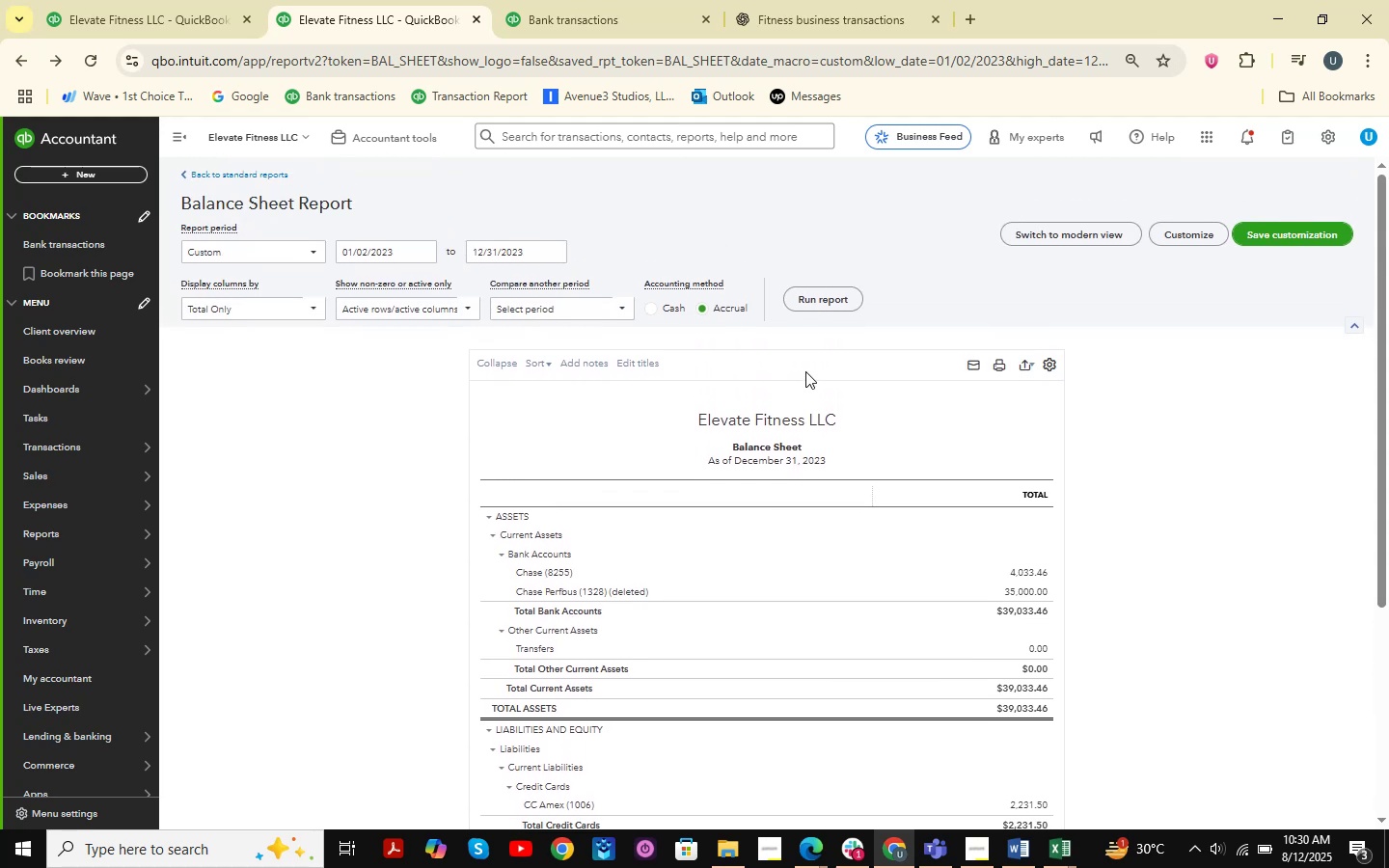 
scroll: coordinate [805, 371], scroll_direction: down, amount: 2.0
 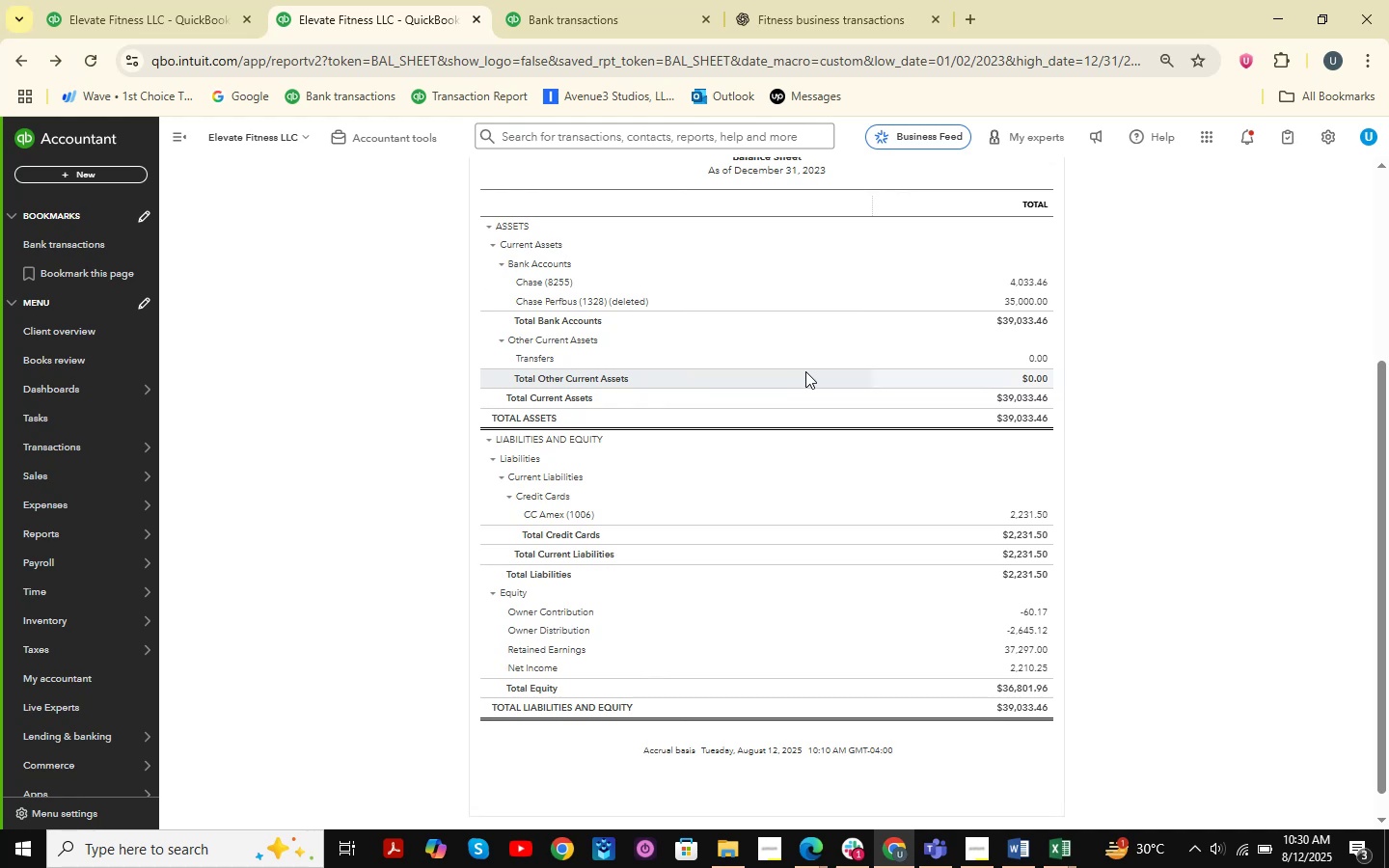 
scroll: coordinate [805, 371], scroll_direction: up, amount: 3.0
 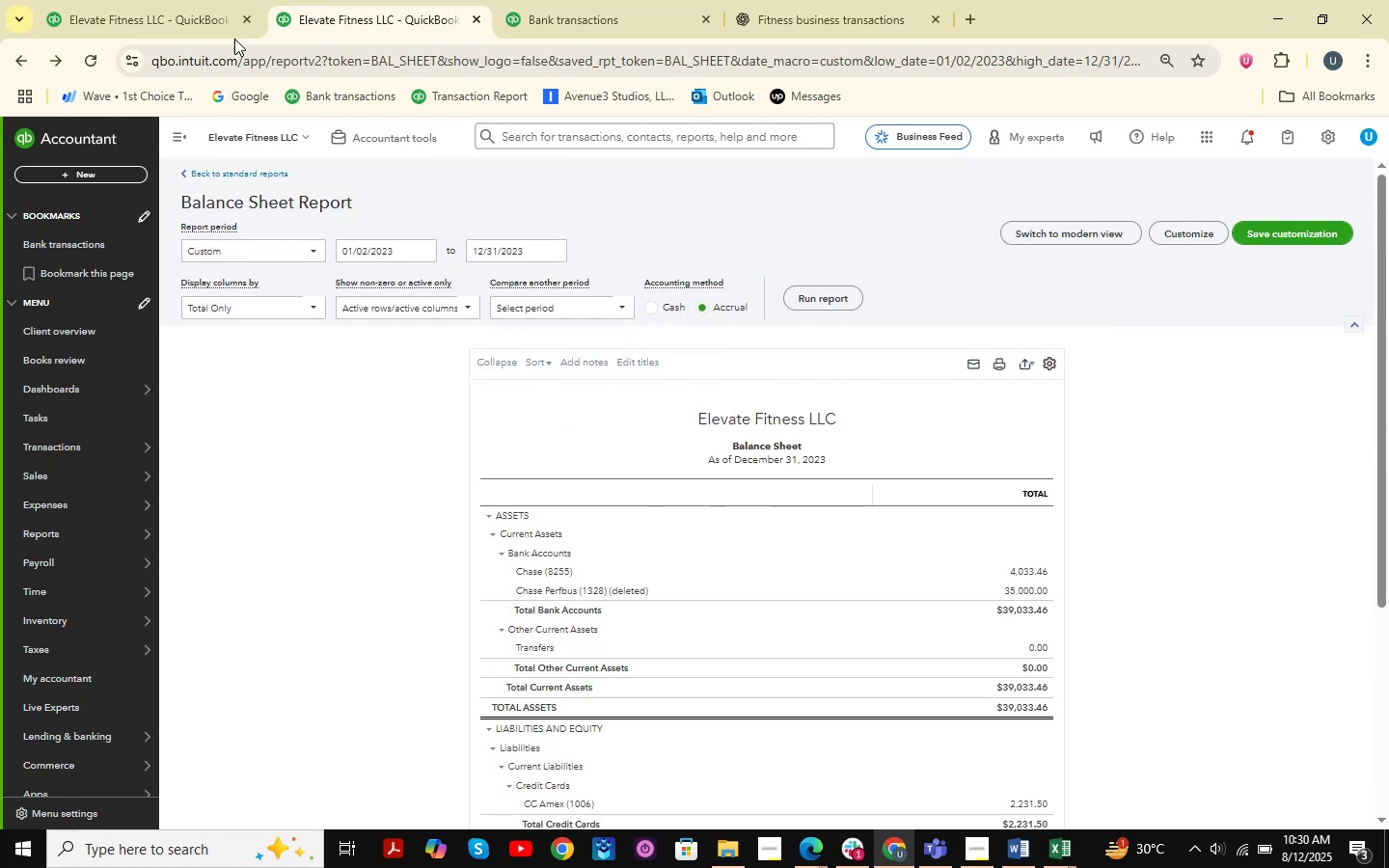 
left_click([168, 0])
 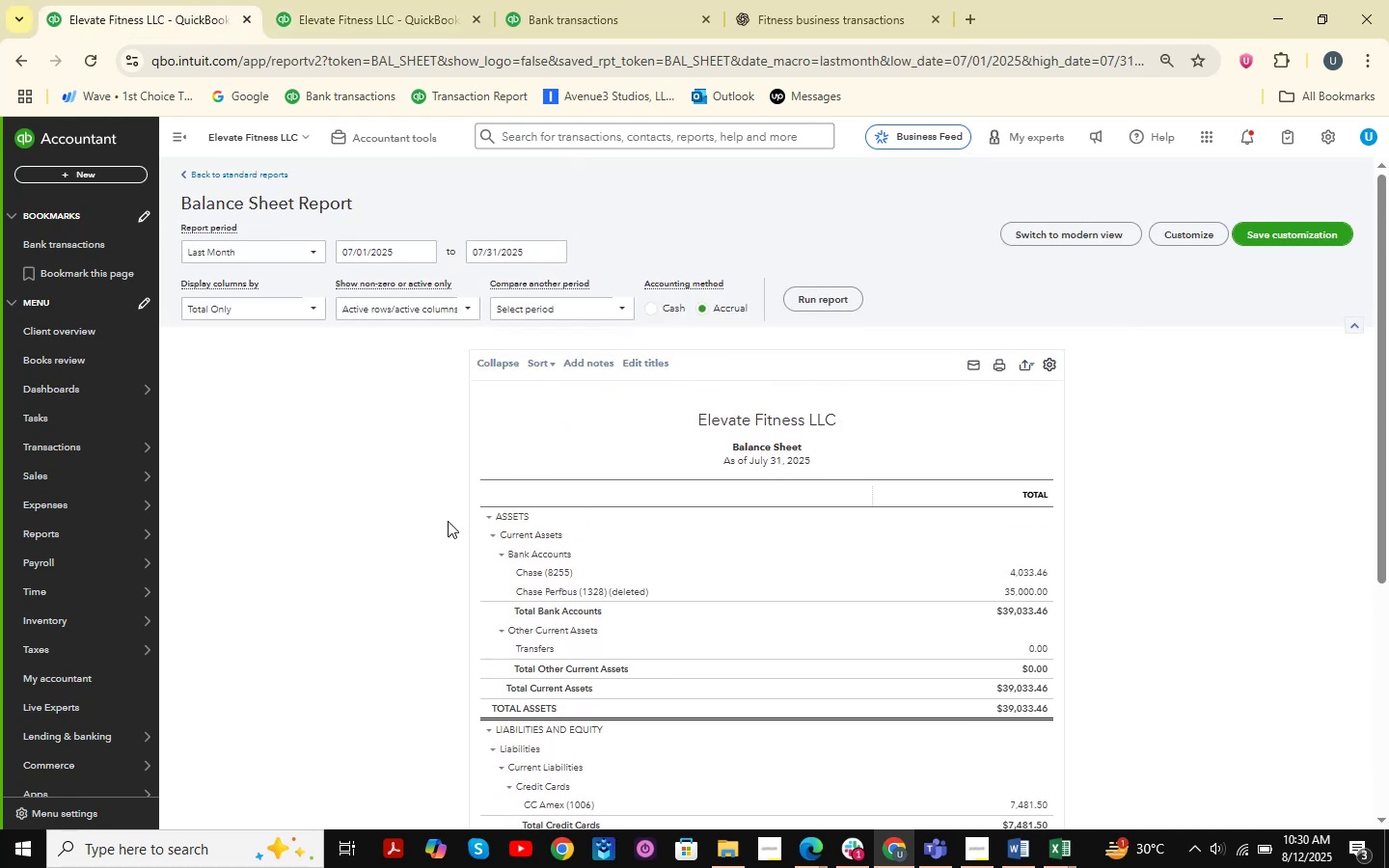 
scroll: coordinate [602, 403], scroll_direction: down, amount: 1.0
 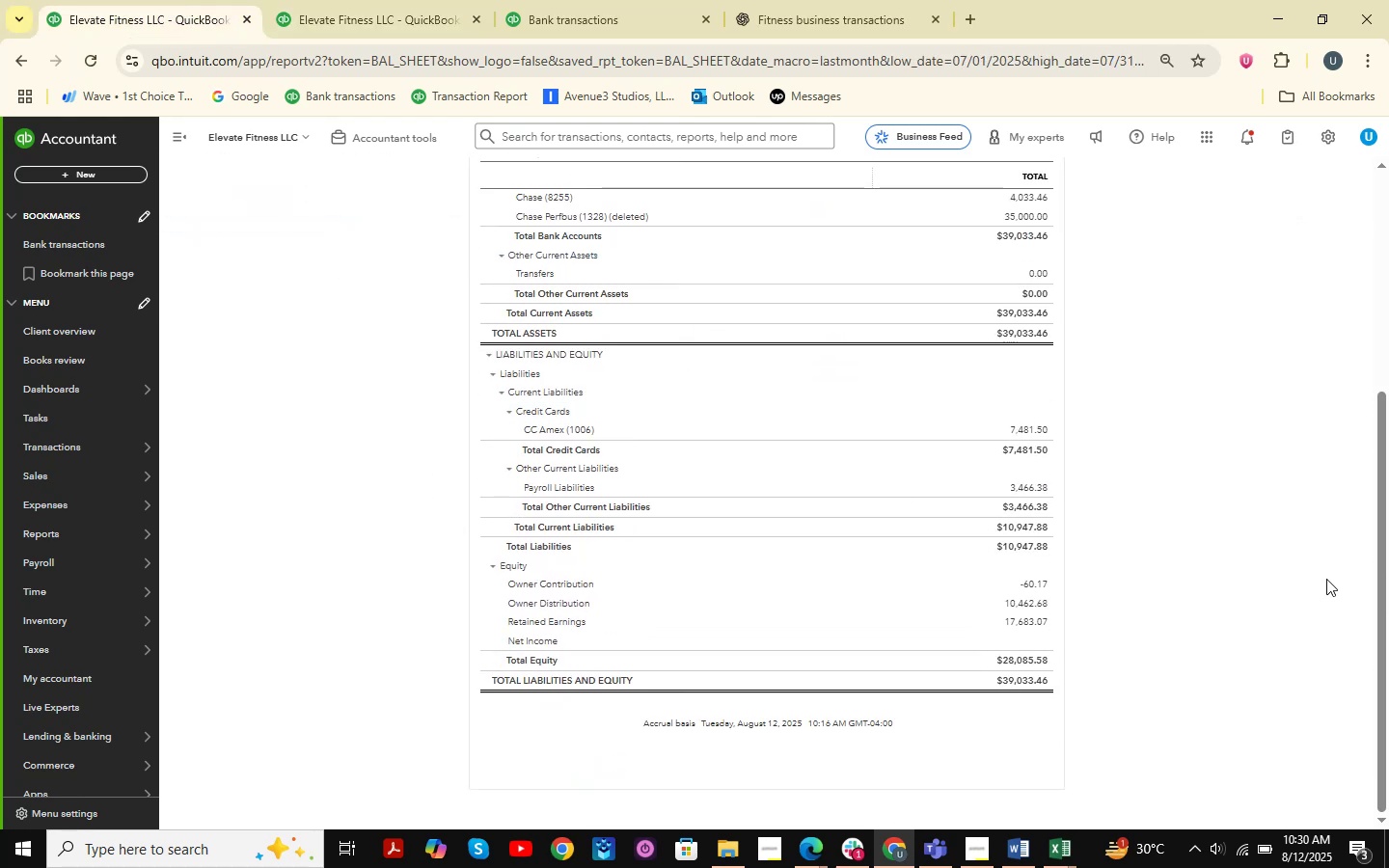 
left_click([1027, 484])
 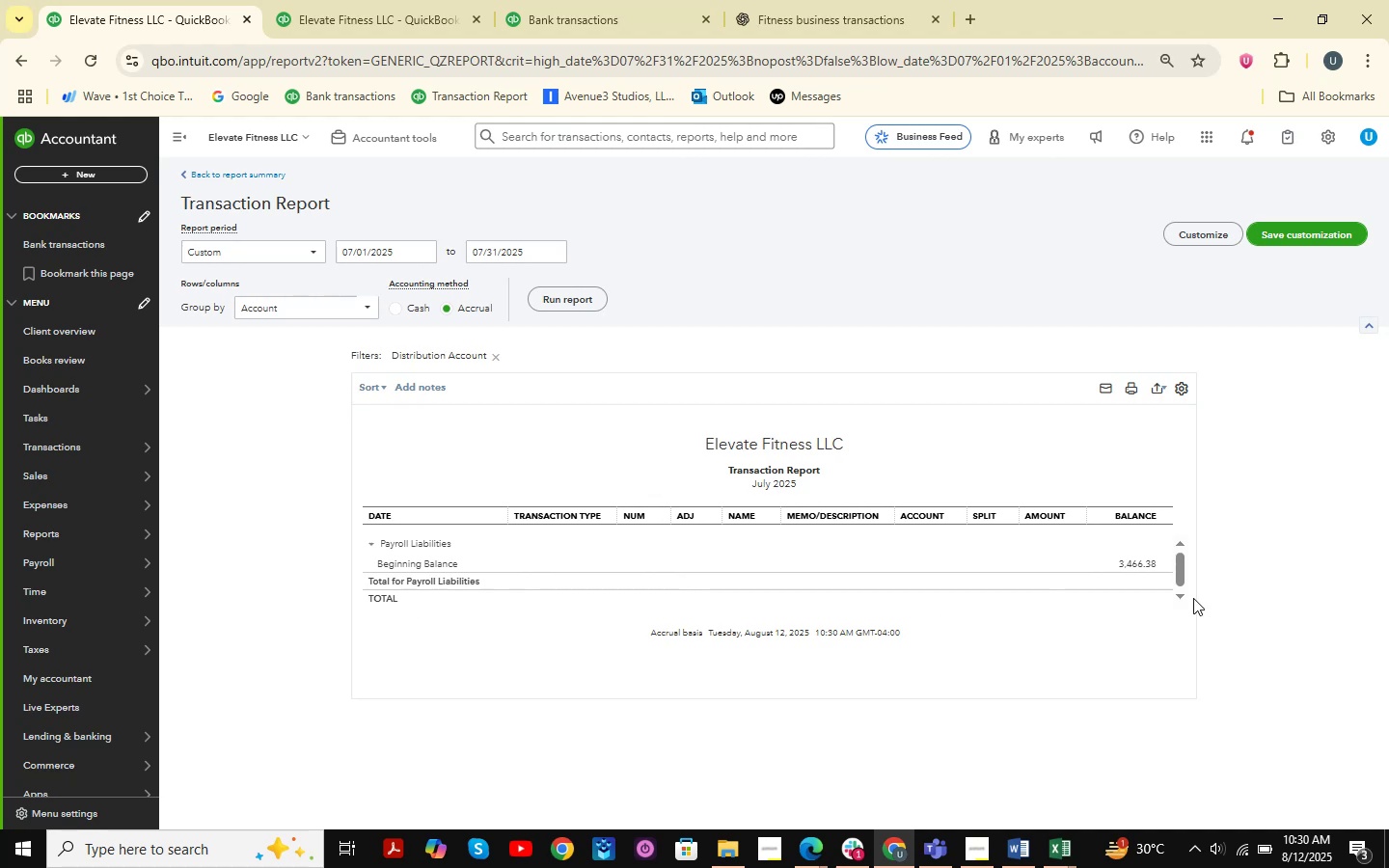 
wait(5.8)
 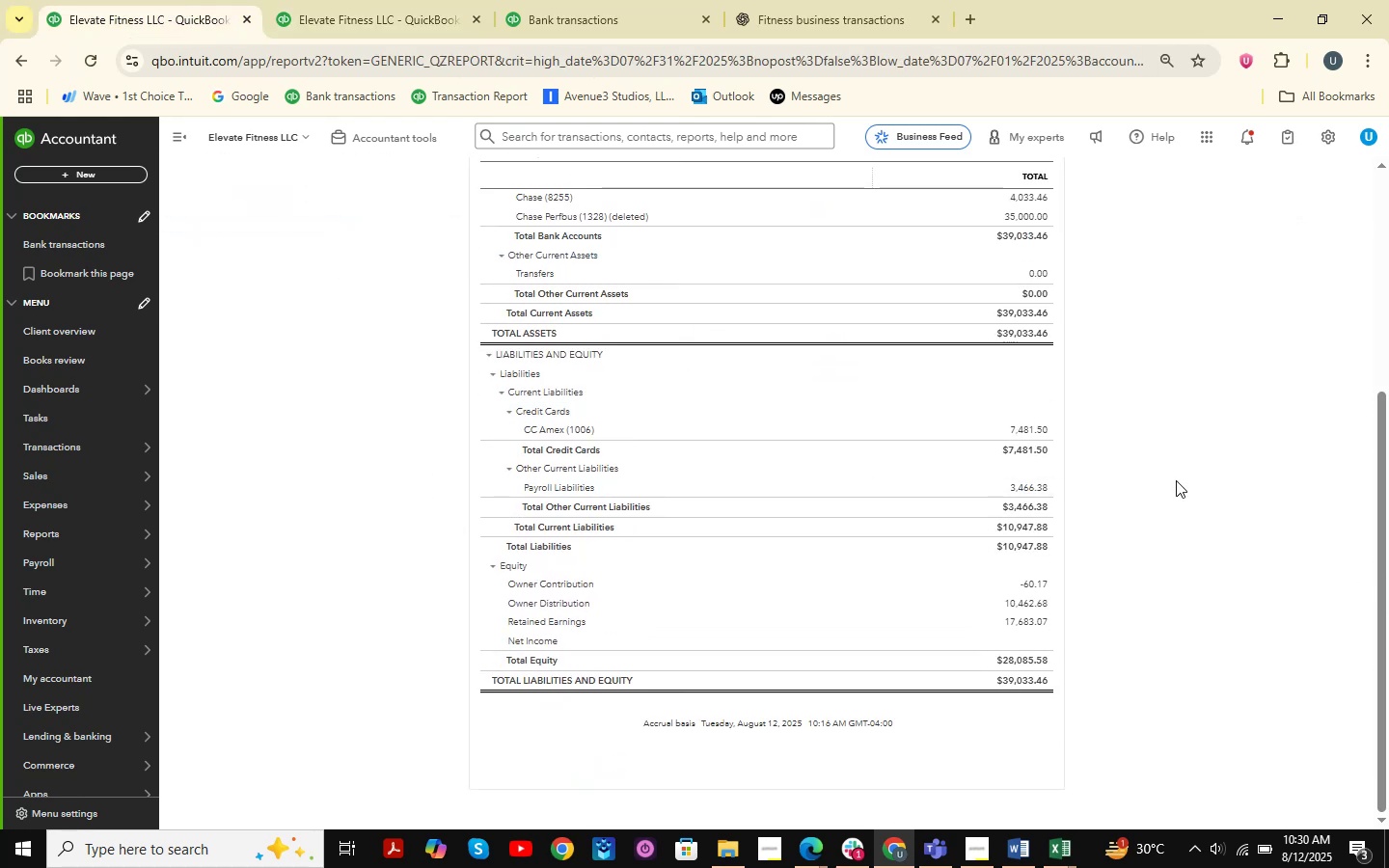 
left_click([416, 255])
 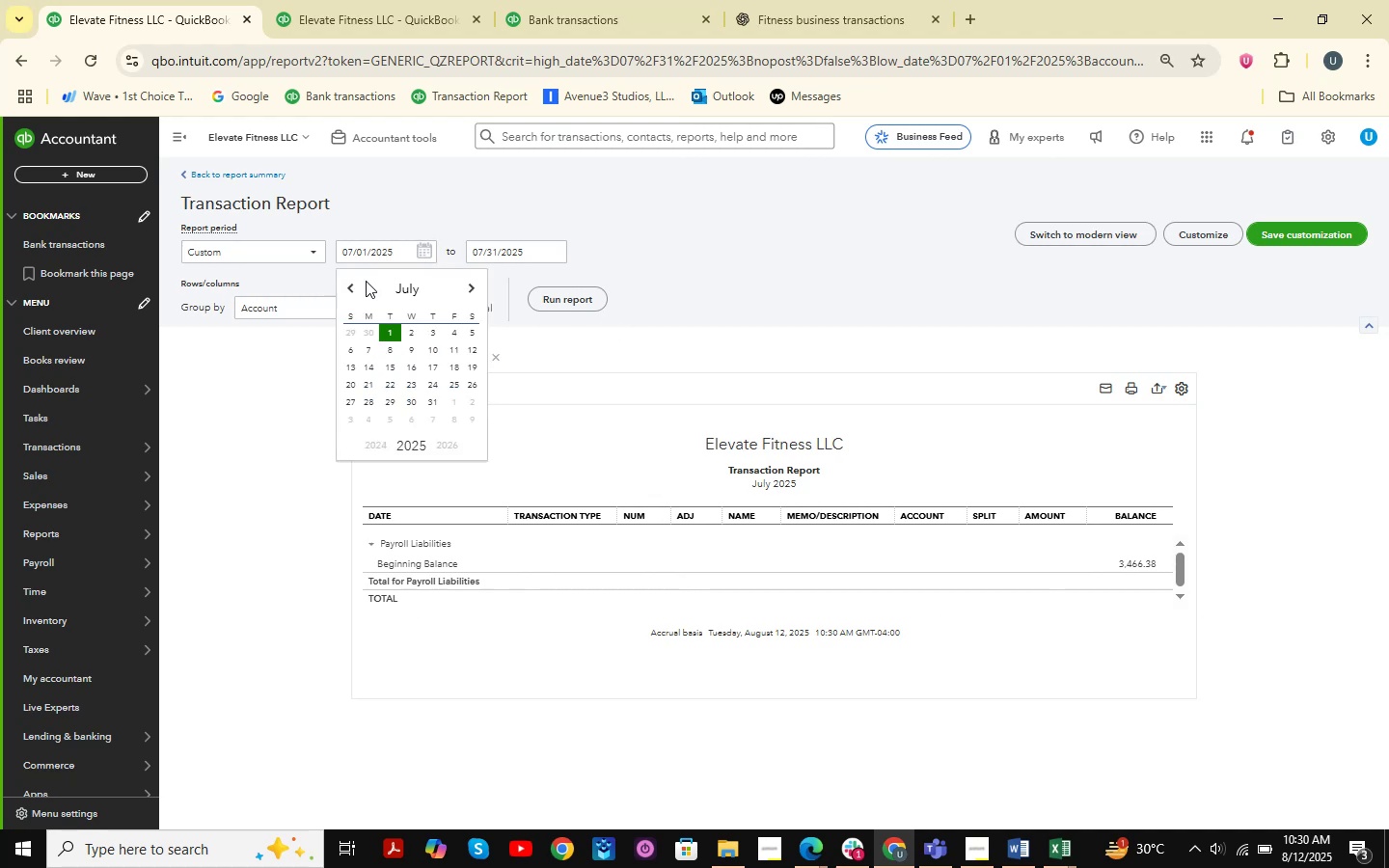 
left_click([365, 282])
 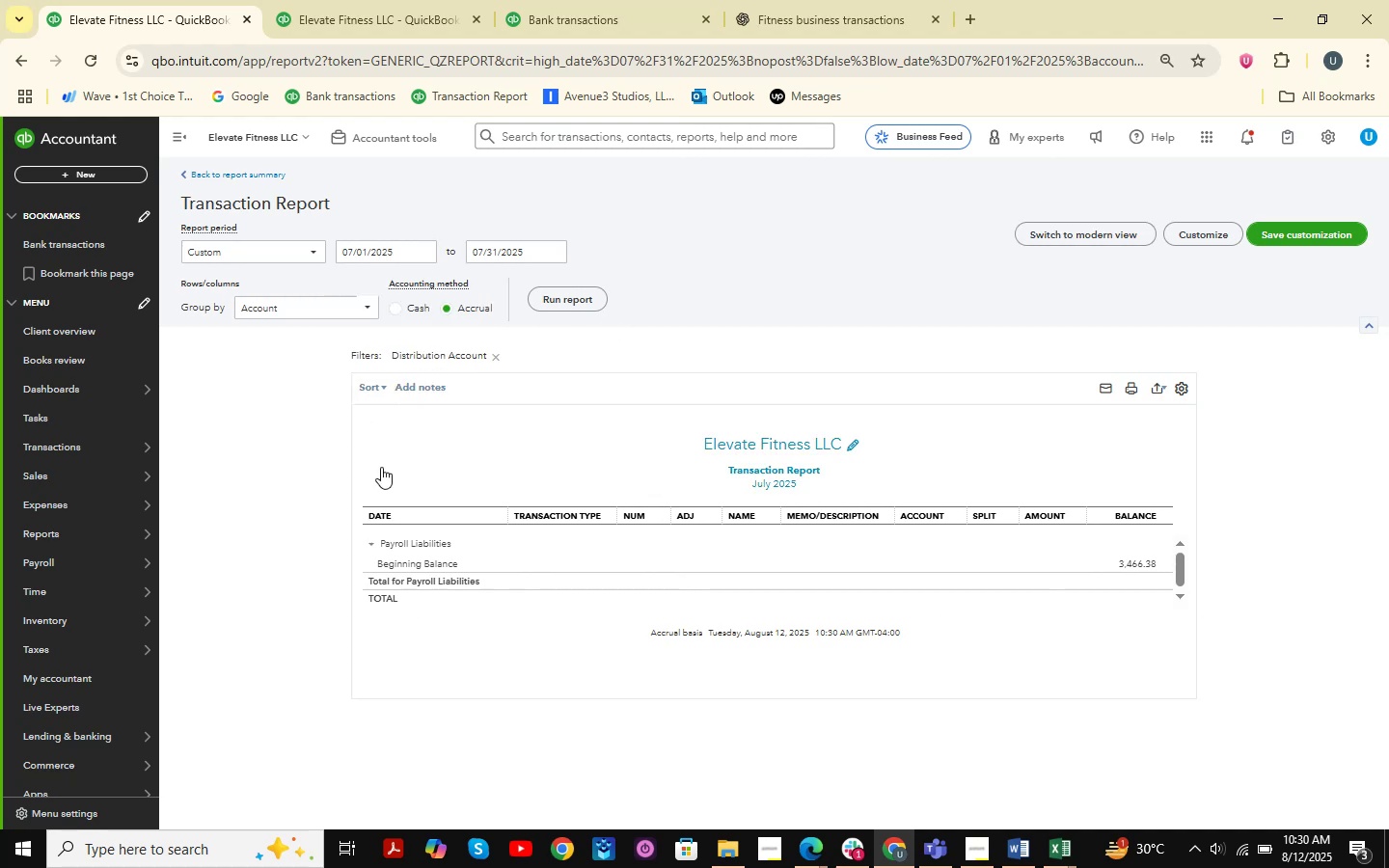 
double_click([381, 467])
 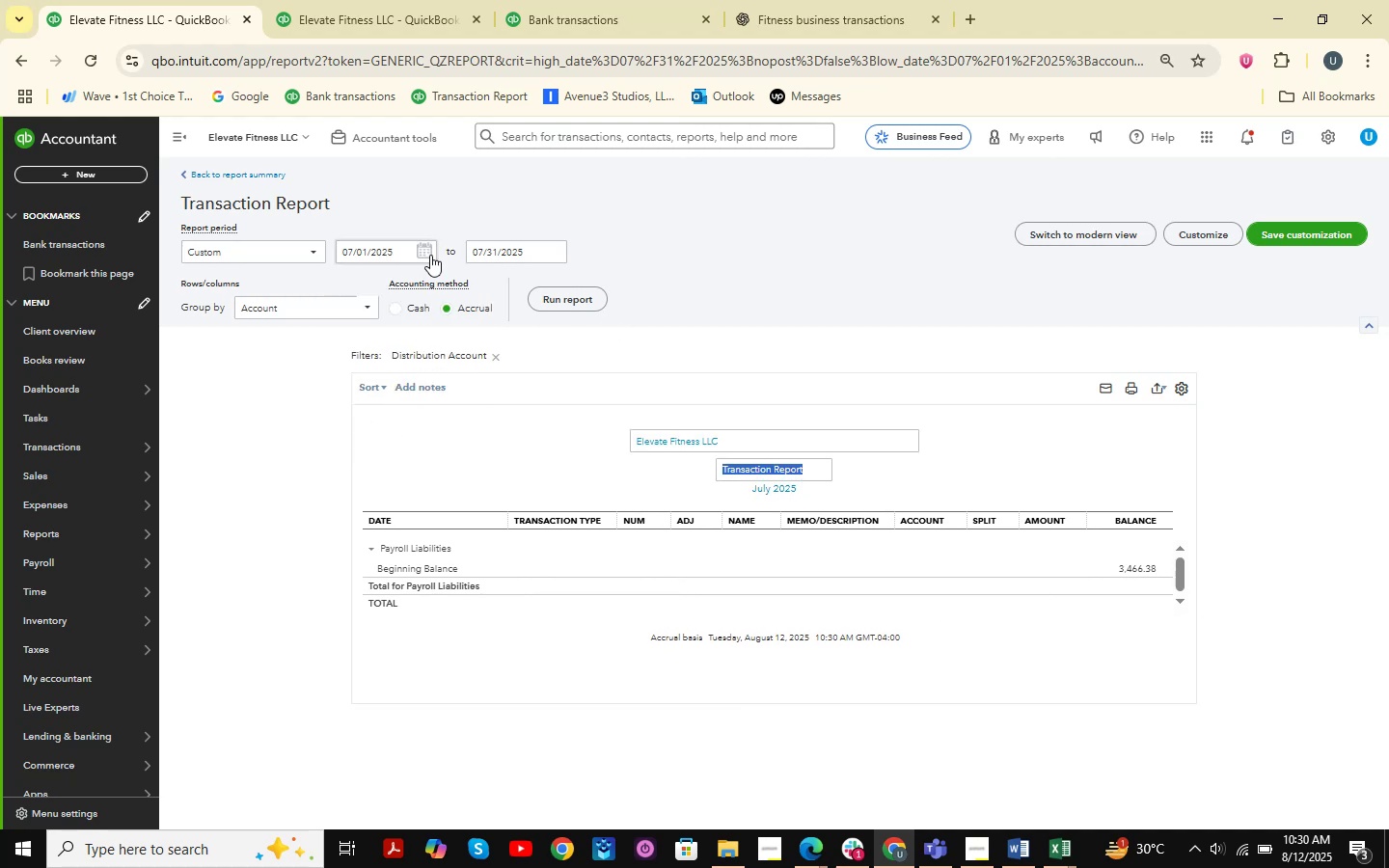 
left_click([422, 263])
 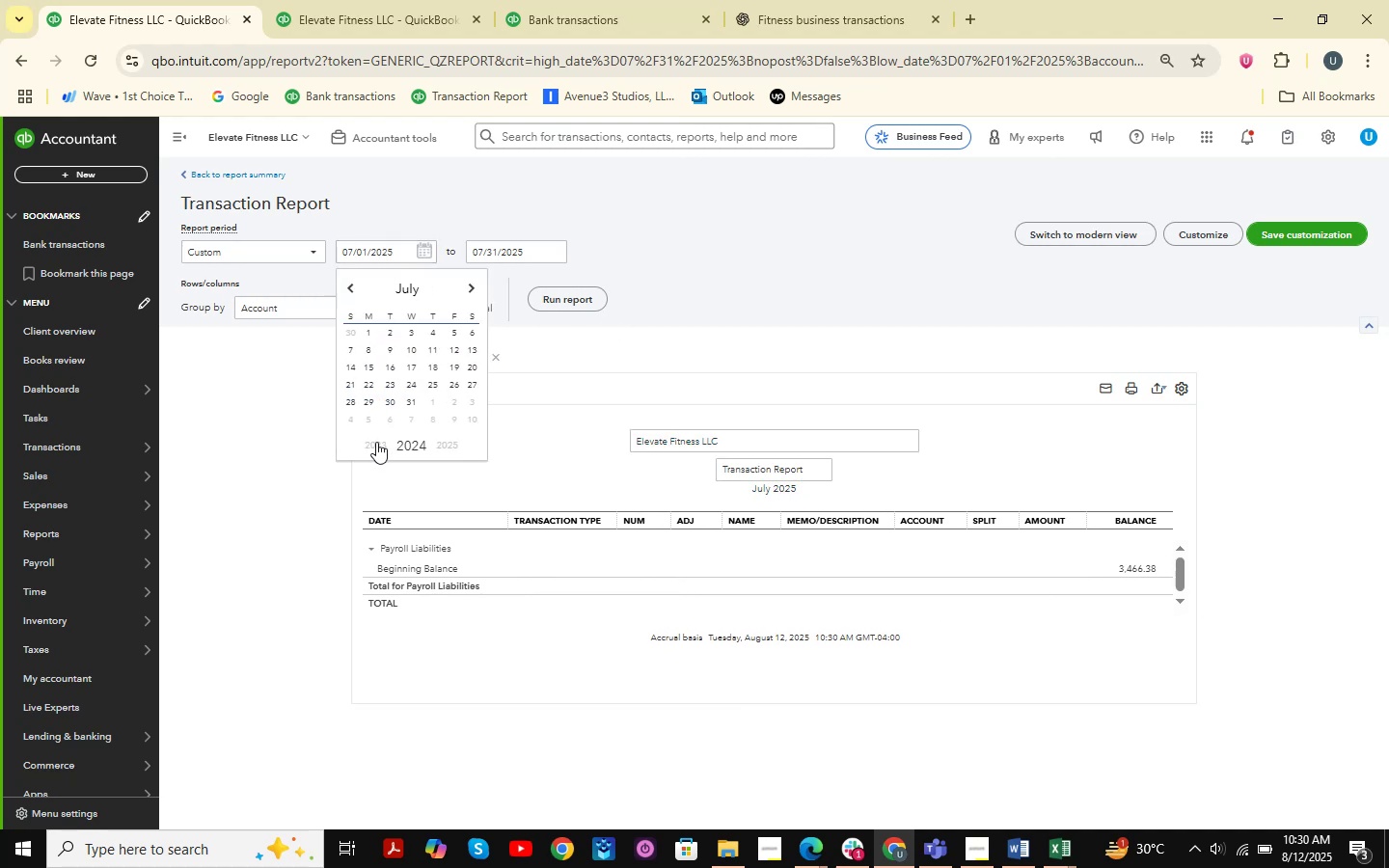 
double_click([376, 444])
 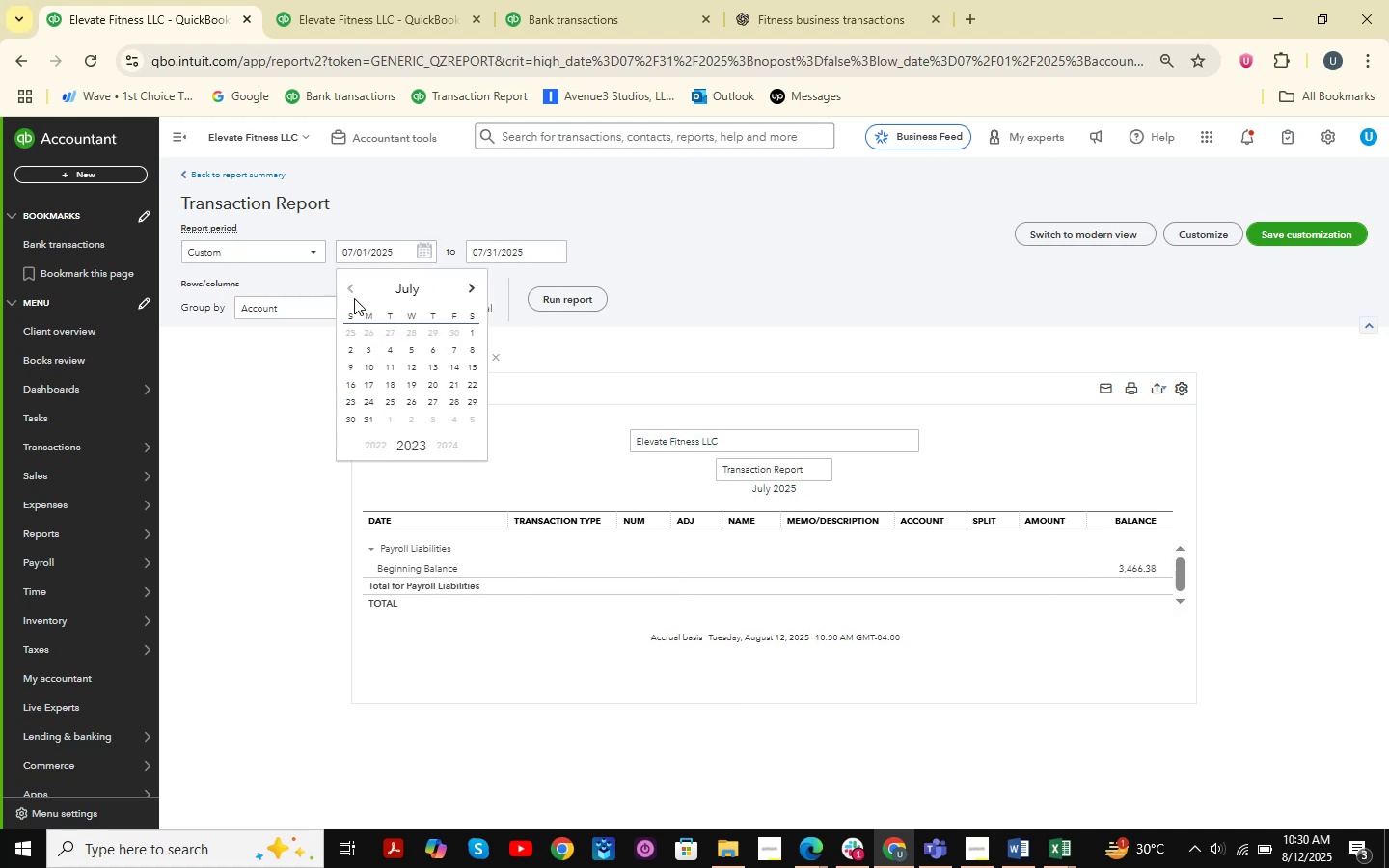 
double_click([354, 298])
 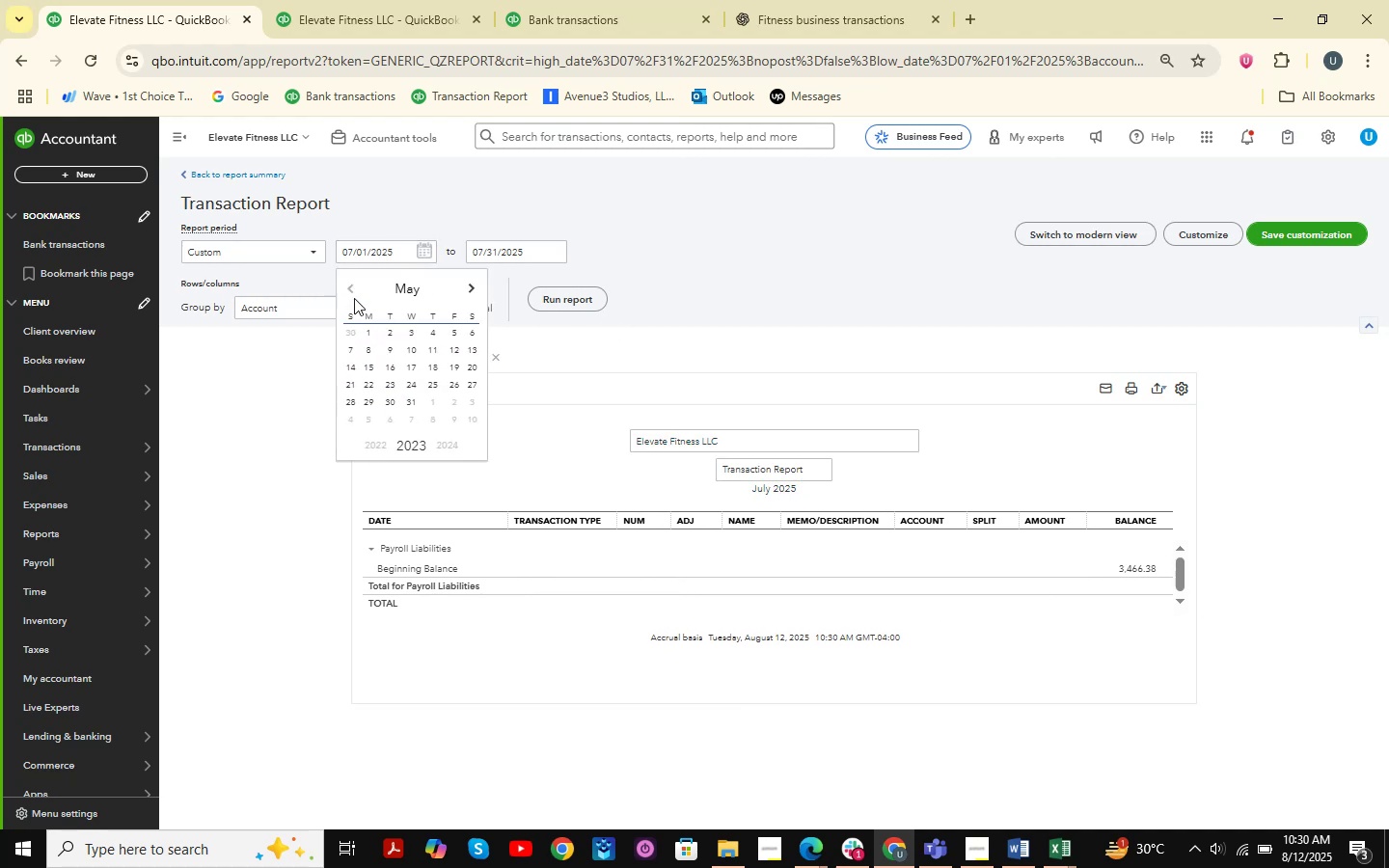 
triple_click([354, 298])
 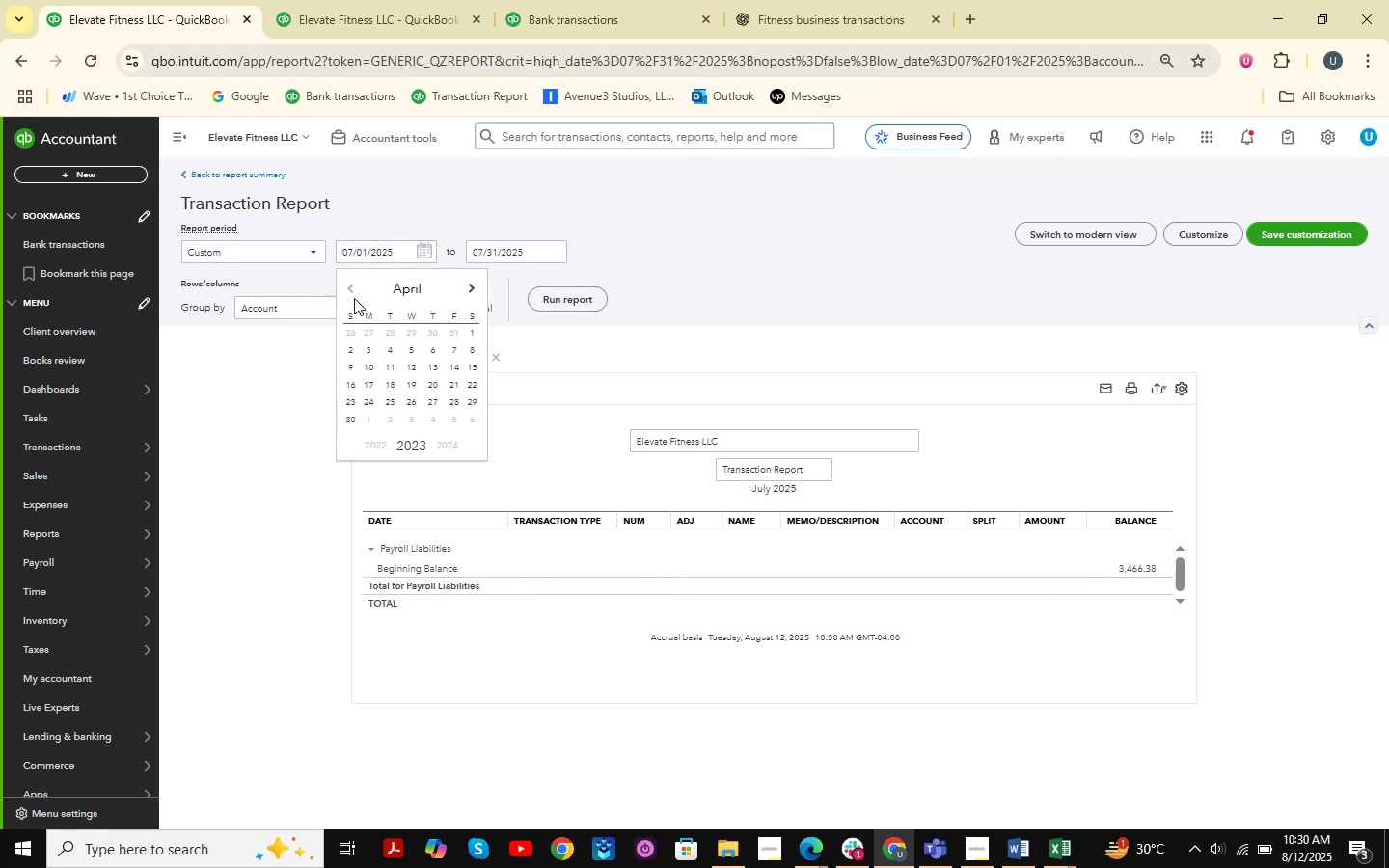 
triple_click([354, 298])
 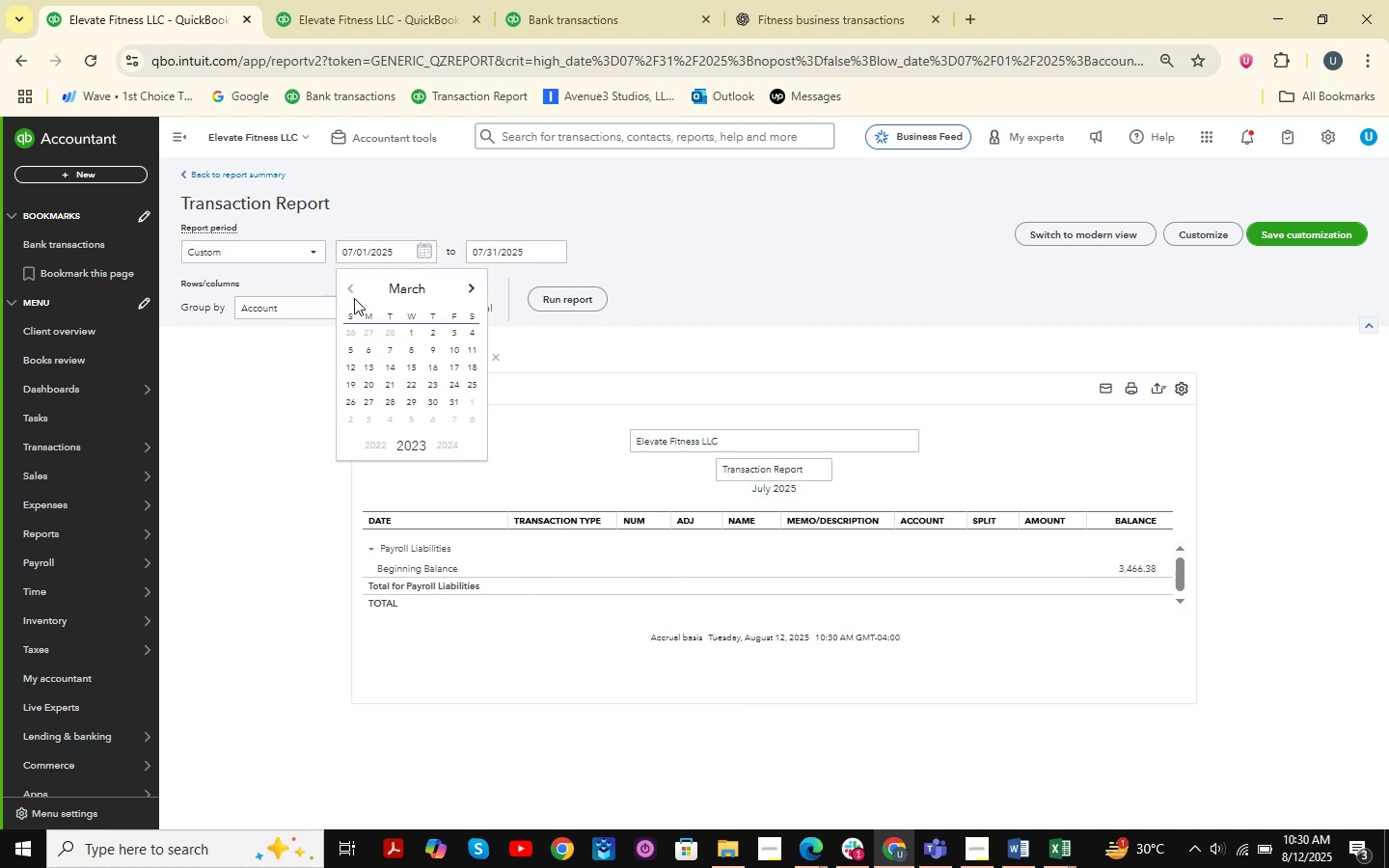 
triple_click([354, 298])
 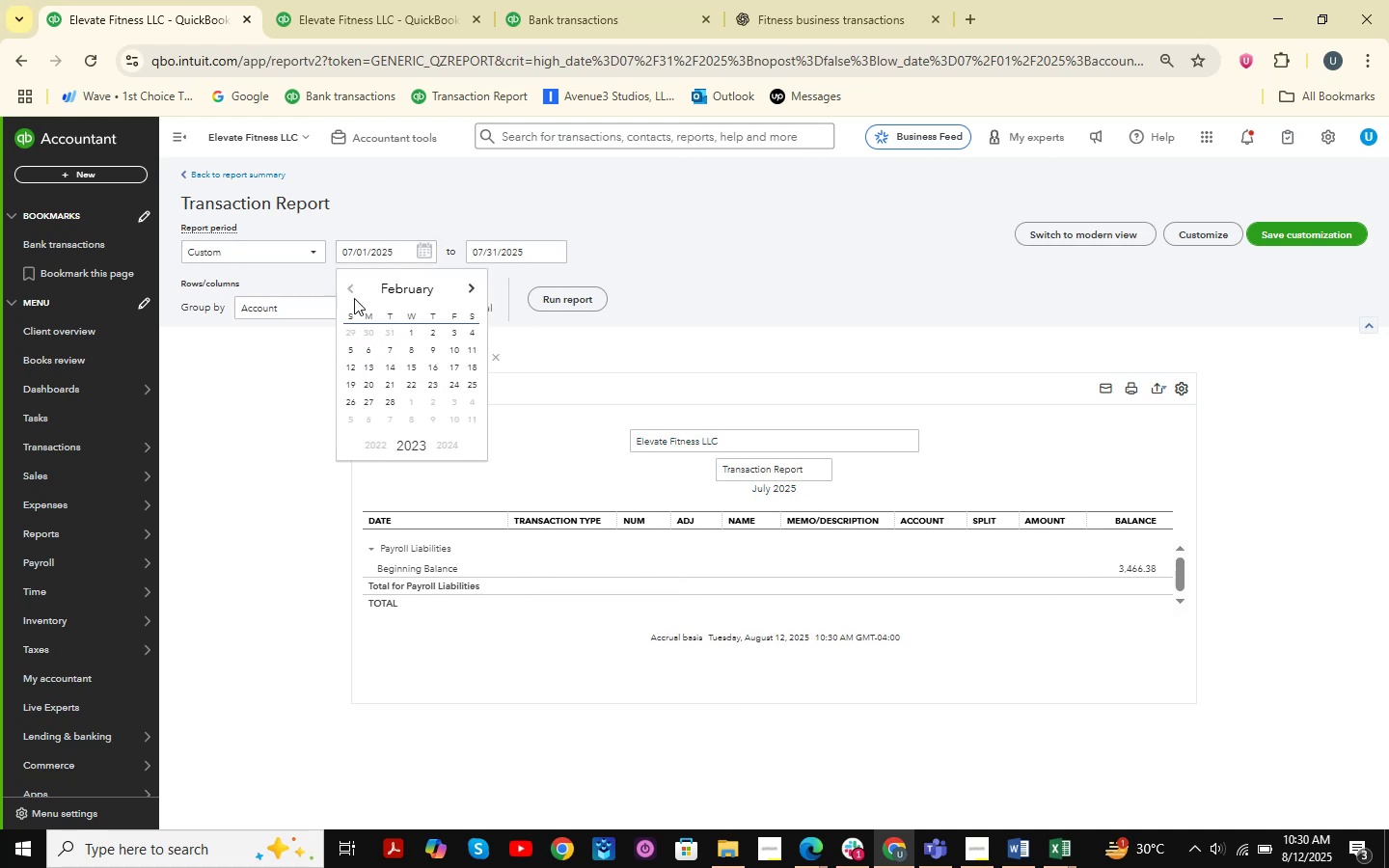 
triple_click([354, 298])
 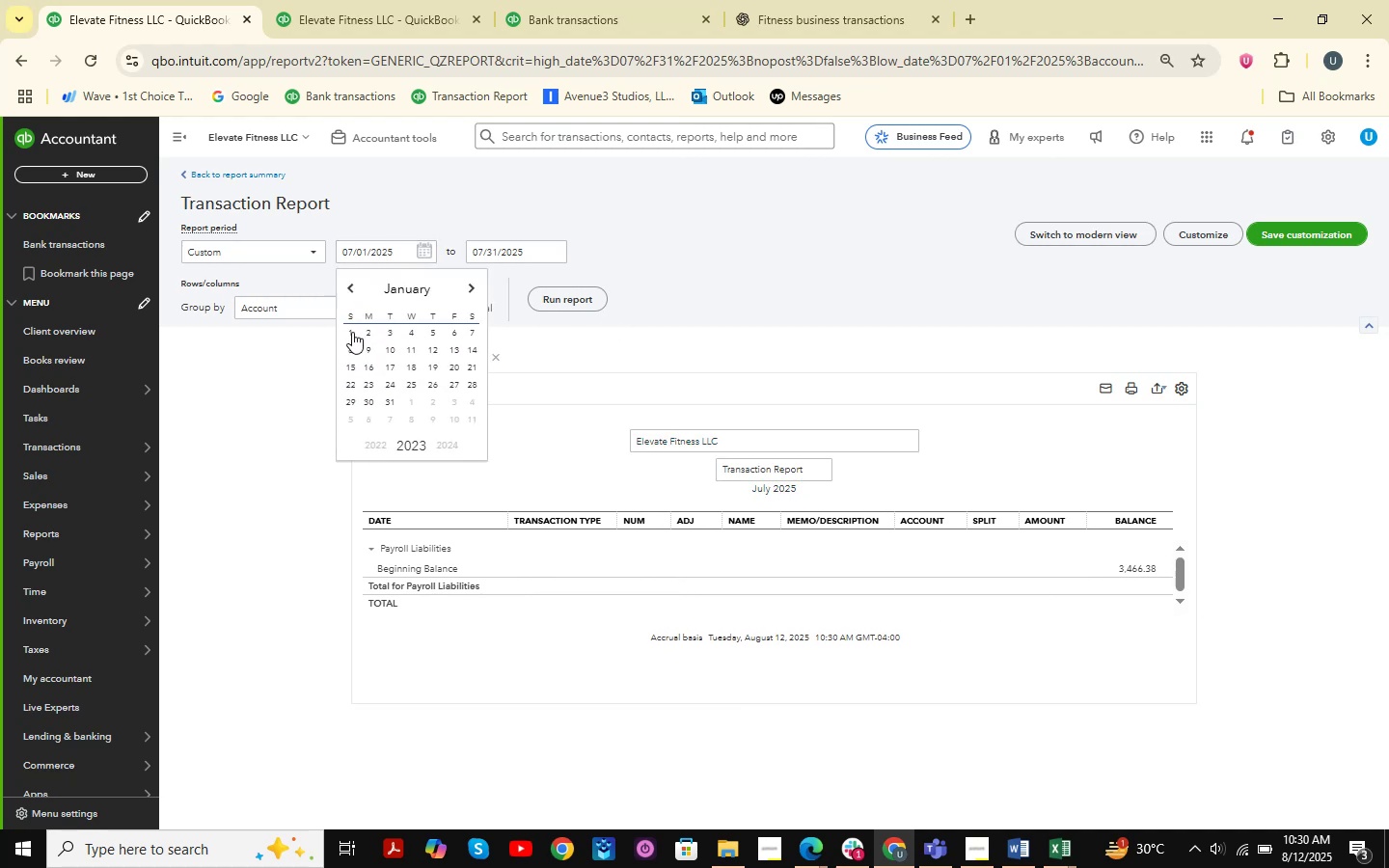 
left_click([352, 332])
 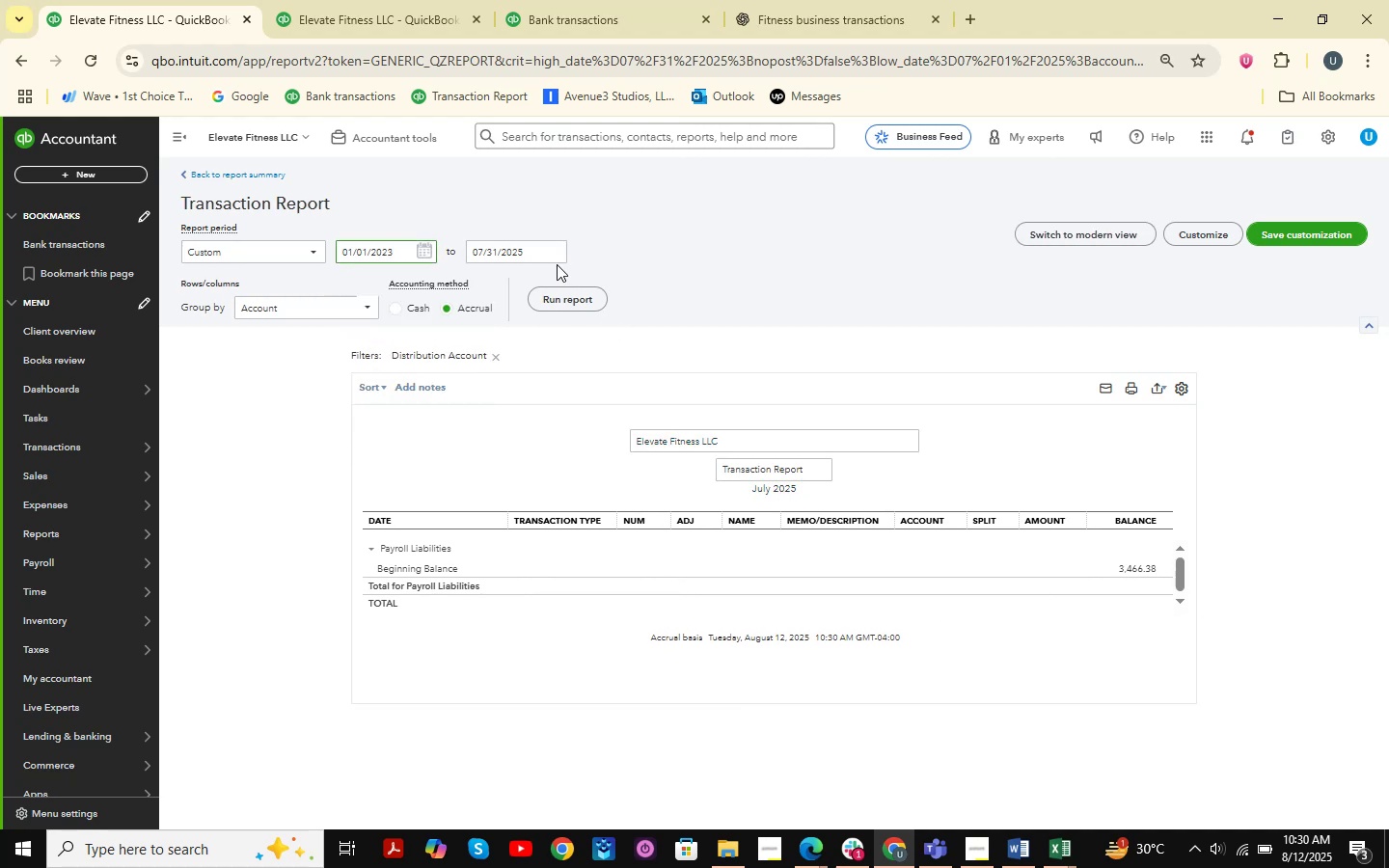 
double_click([555, 253])
 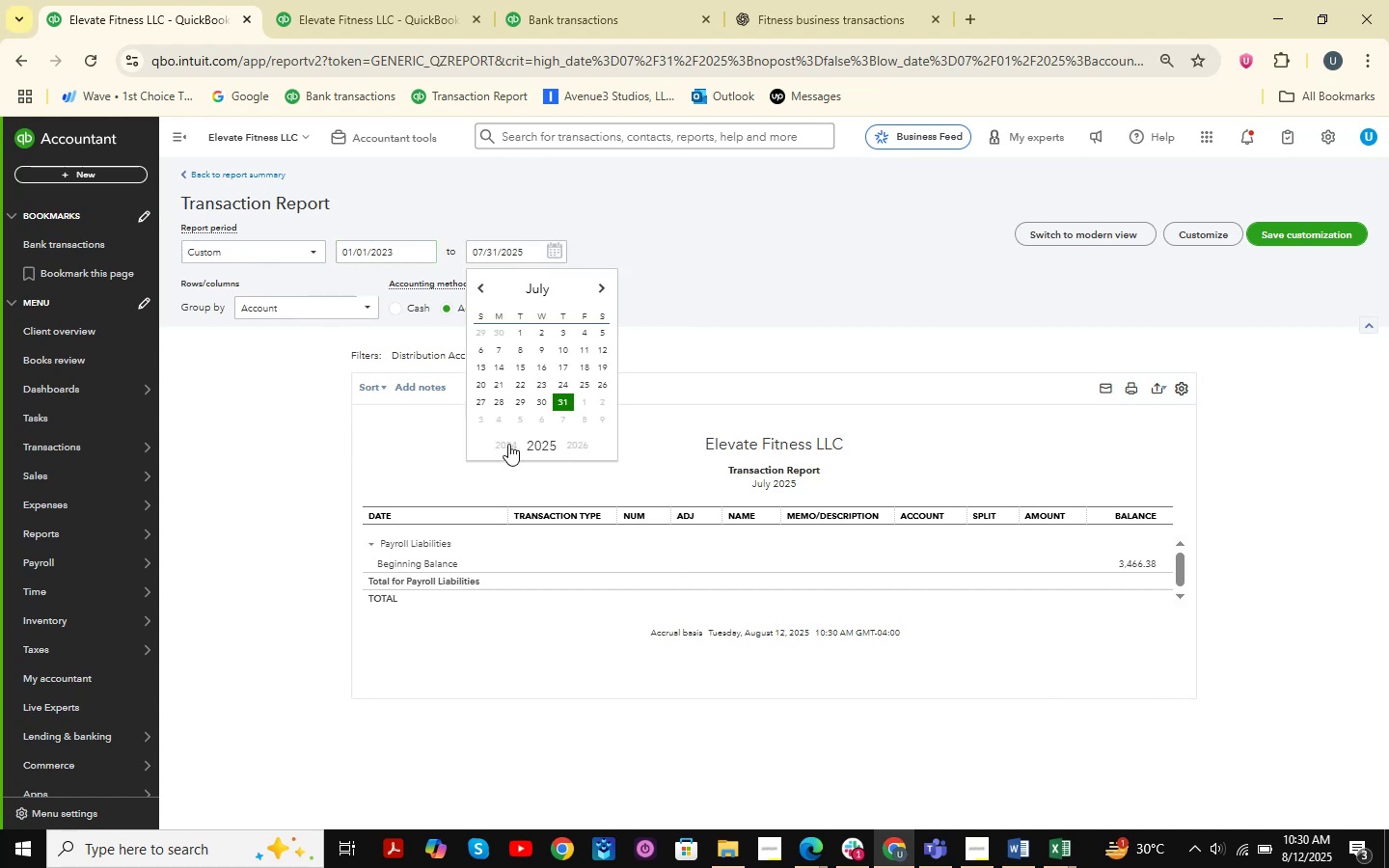 
double_click([508, 444])
 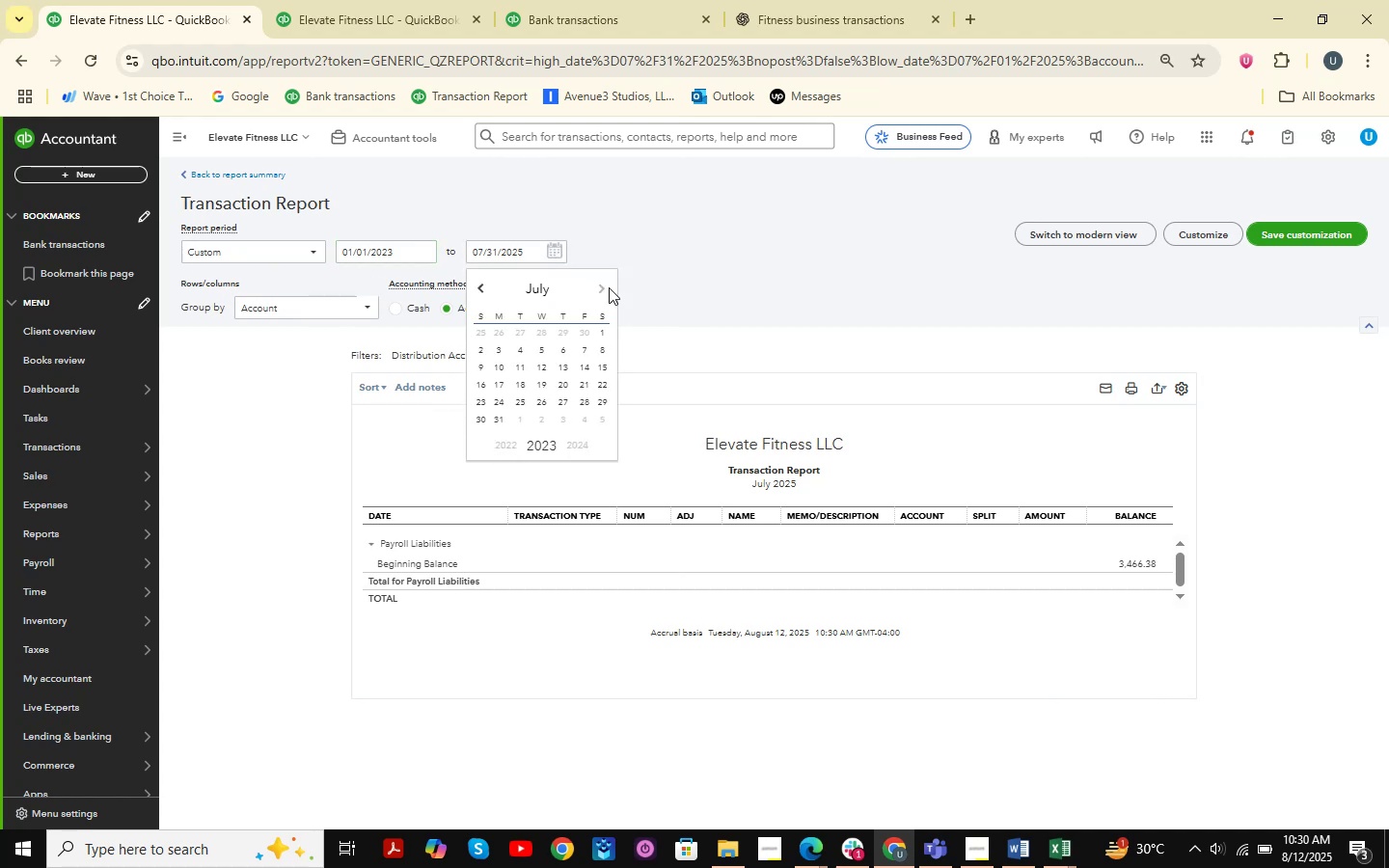 
double_click([608, 286])
 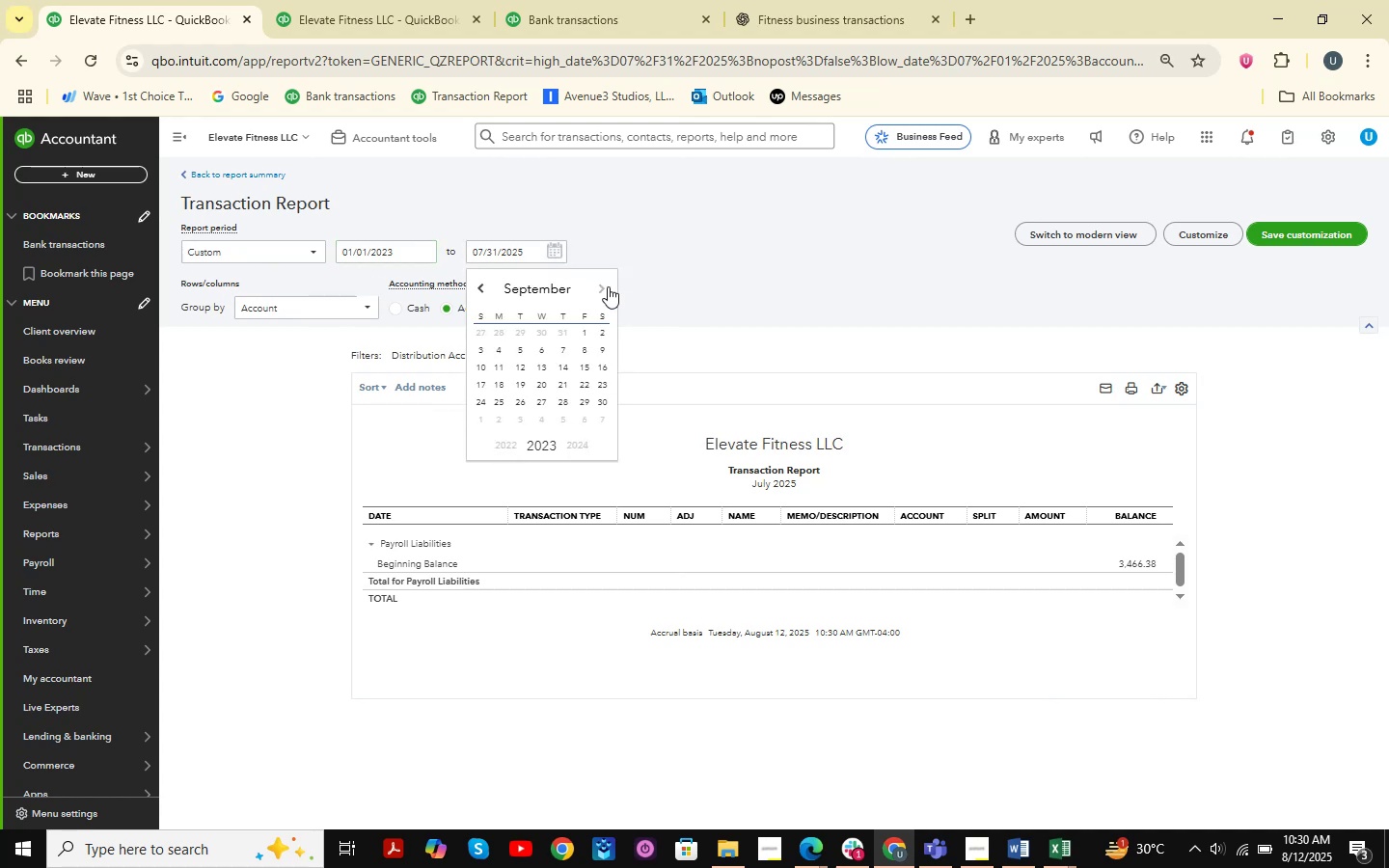 
triple_click([608, 286])
 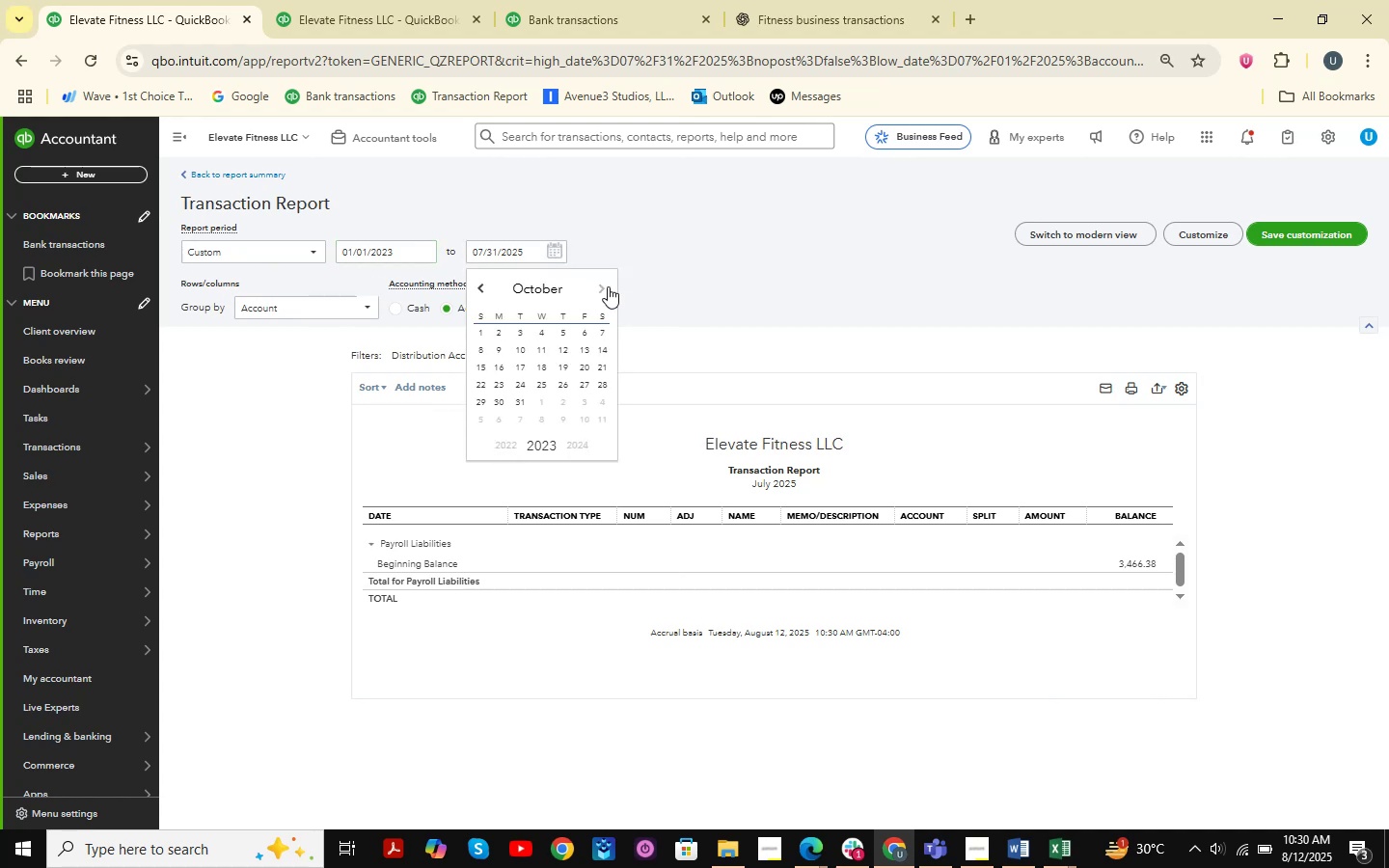 
double_click([608, 286])
 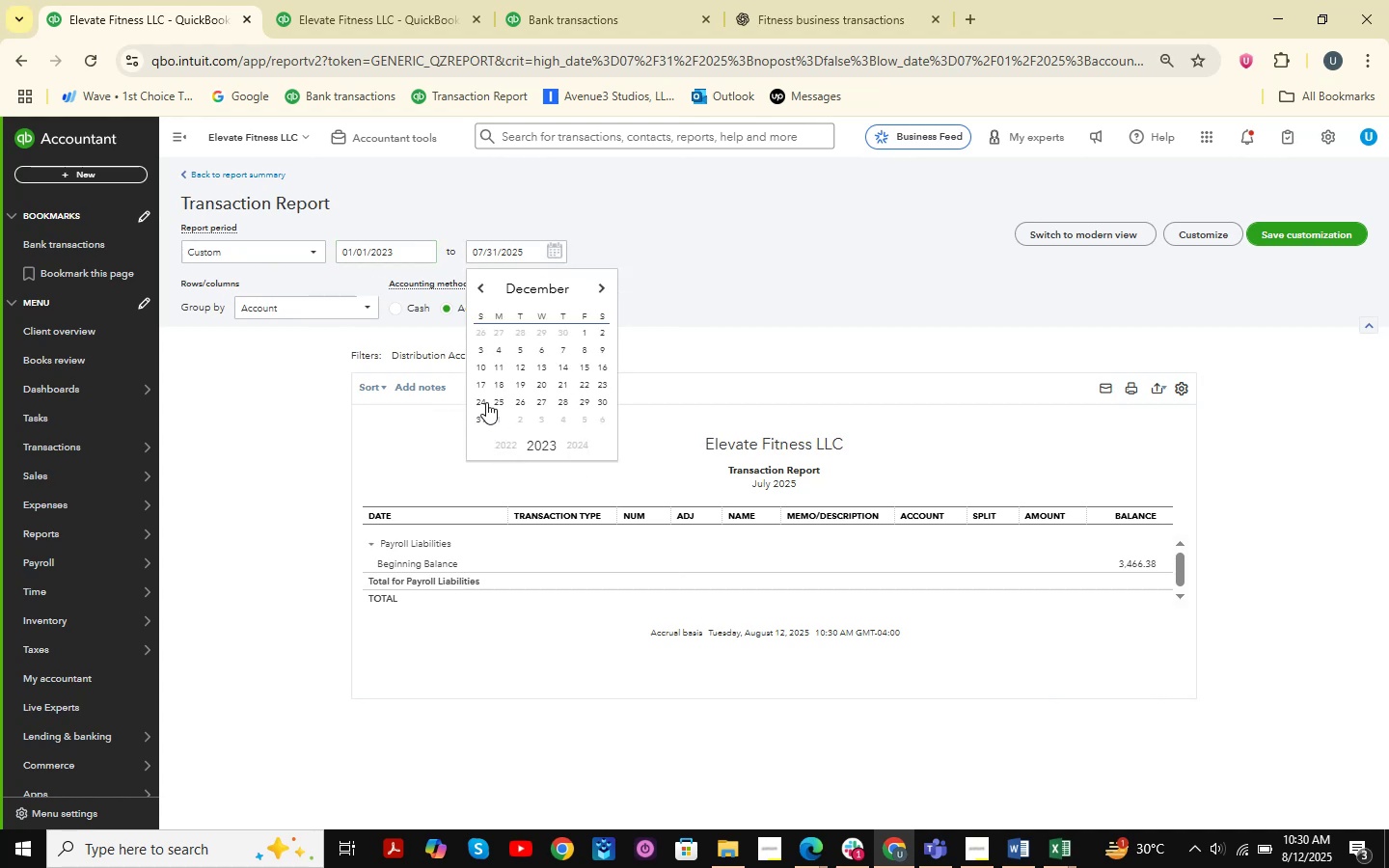 
left_click([484, 415])
 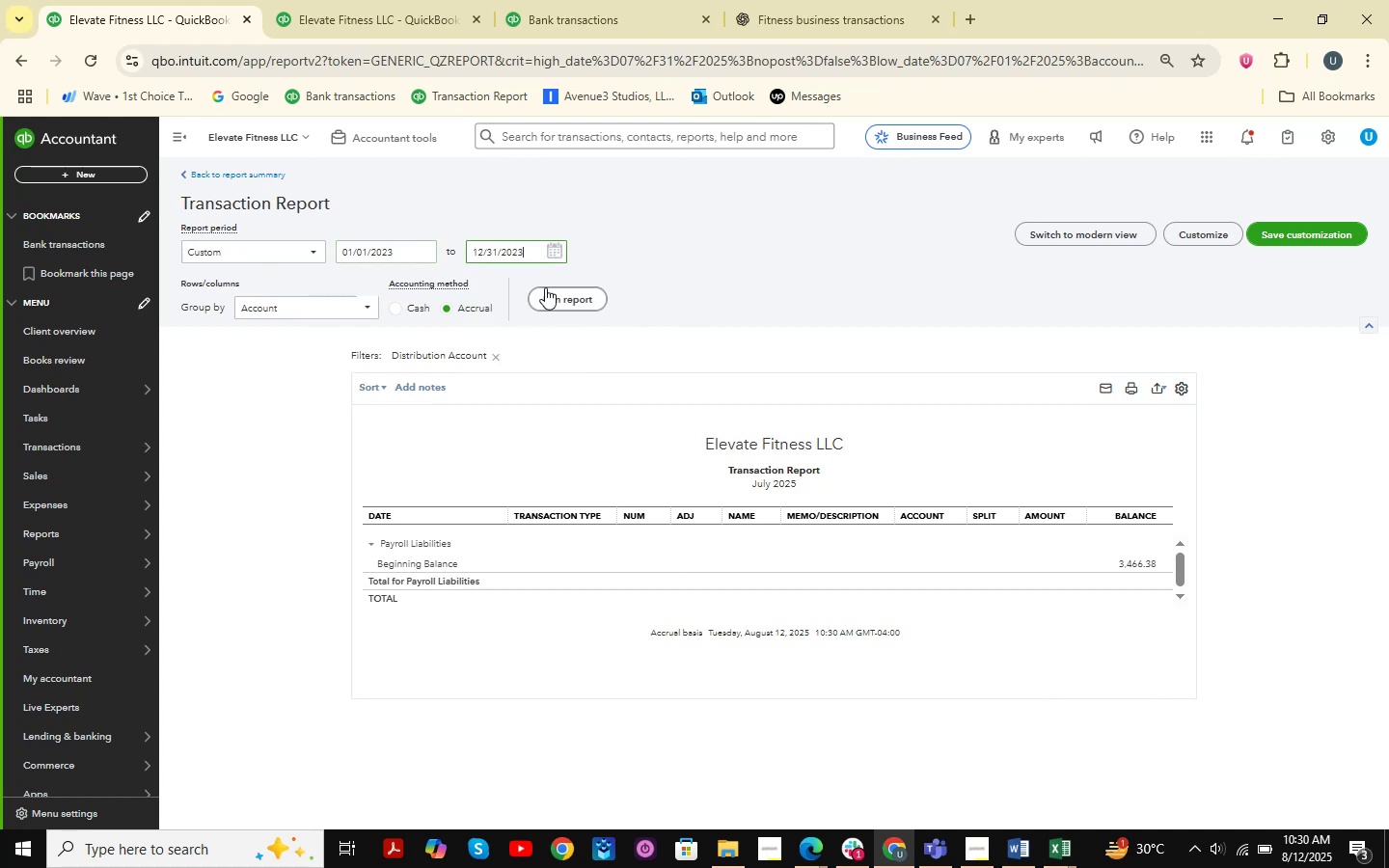 
double_click([559, 281])
 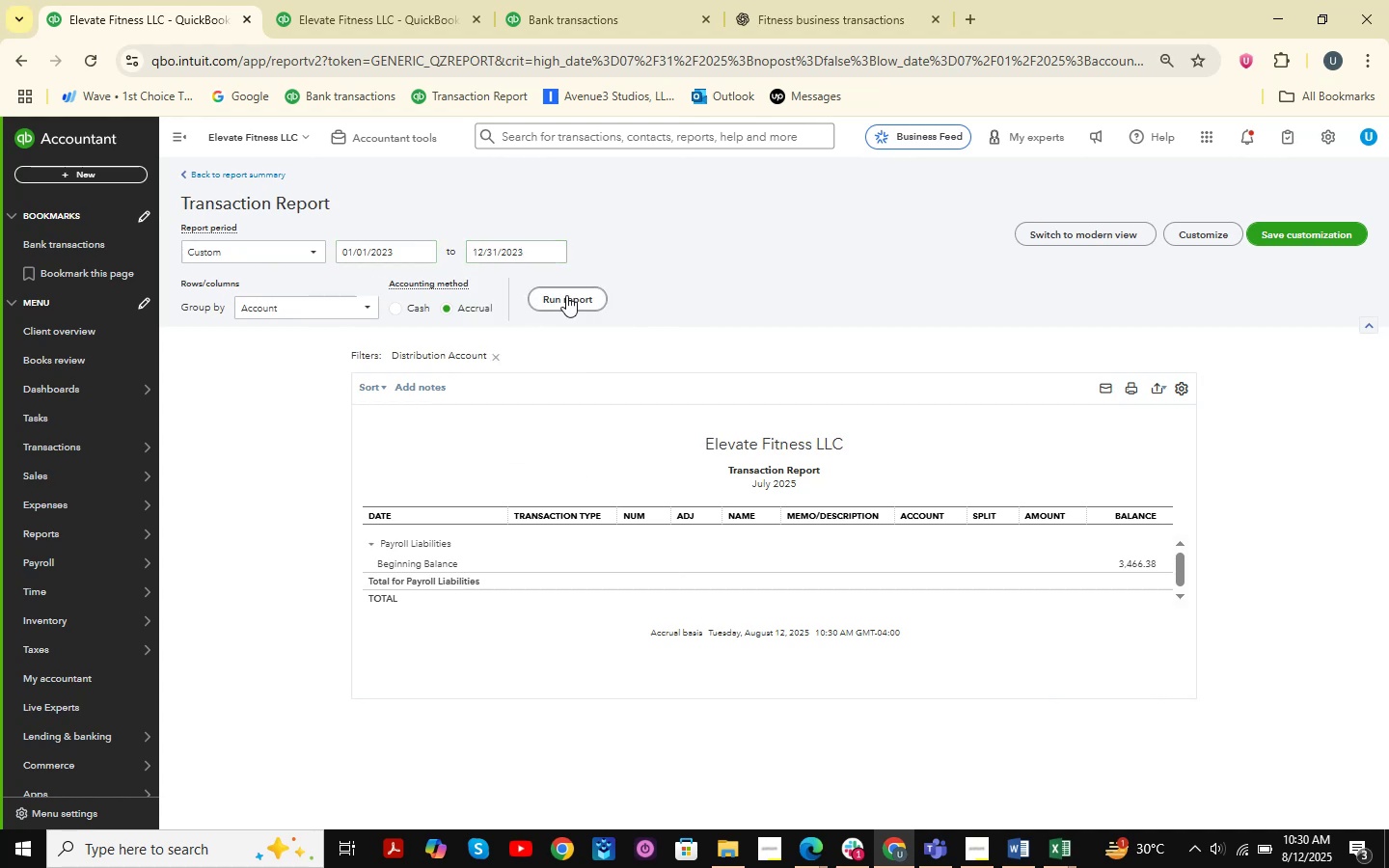 
triple_click([566, 295])
 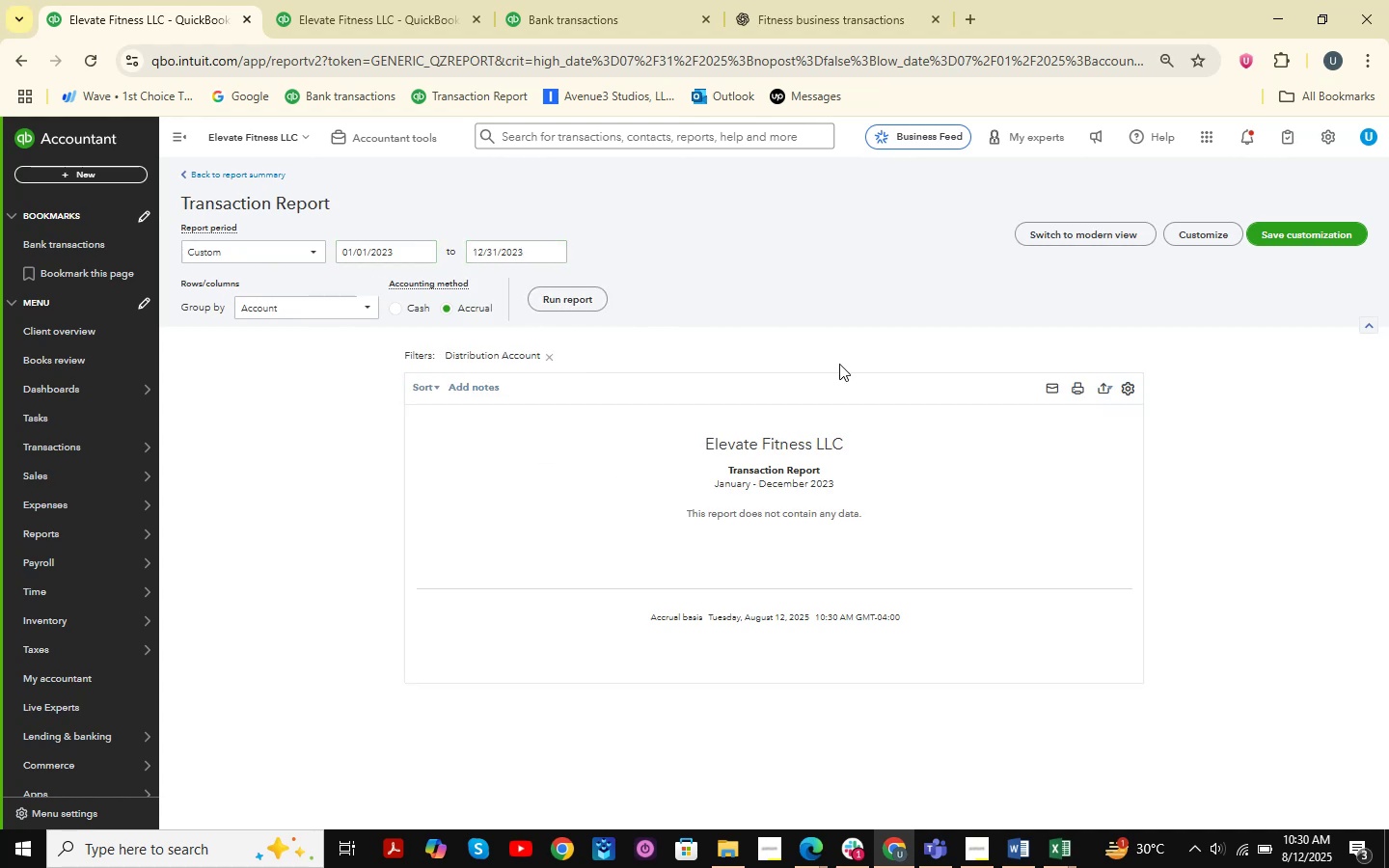 
left_click([574, 300])
 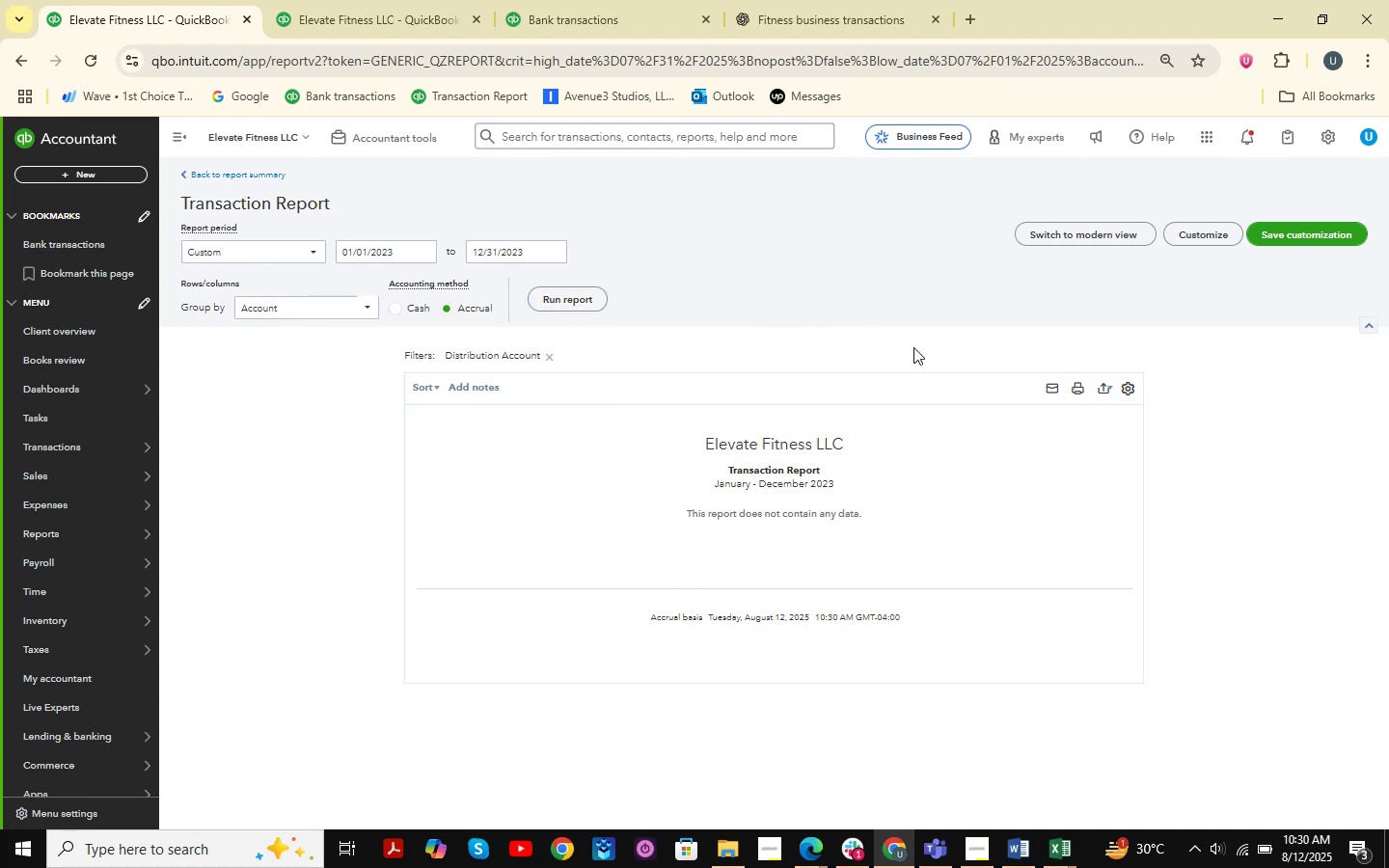 
wait(13.06)
 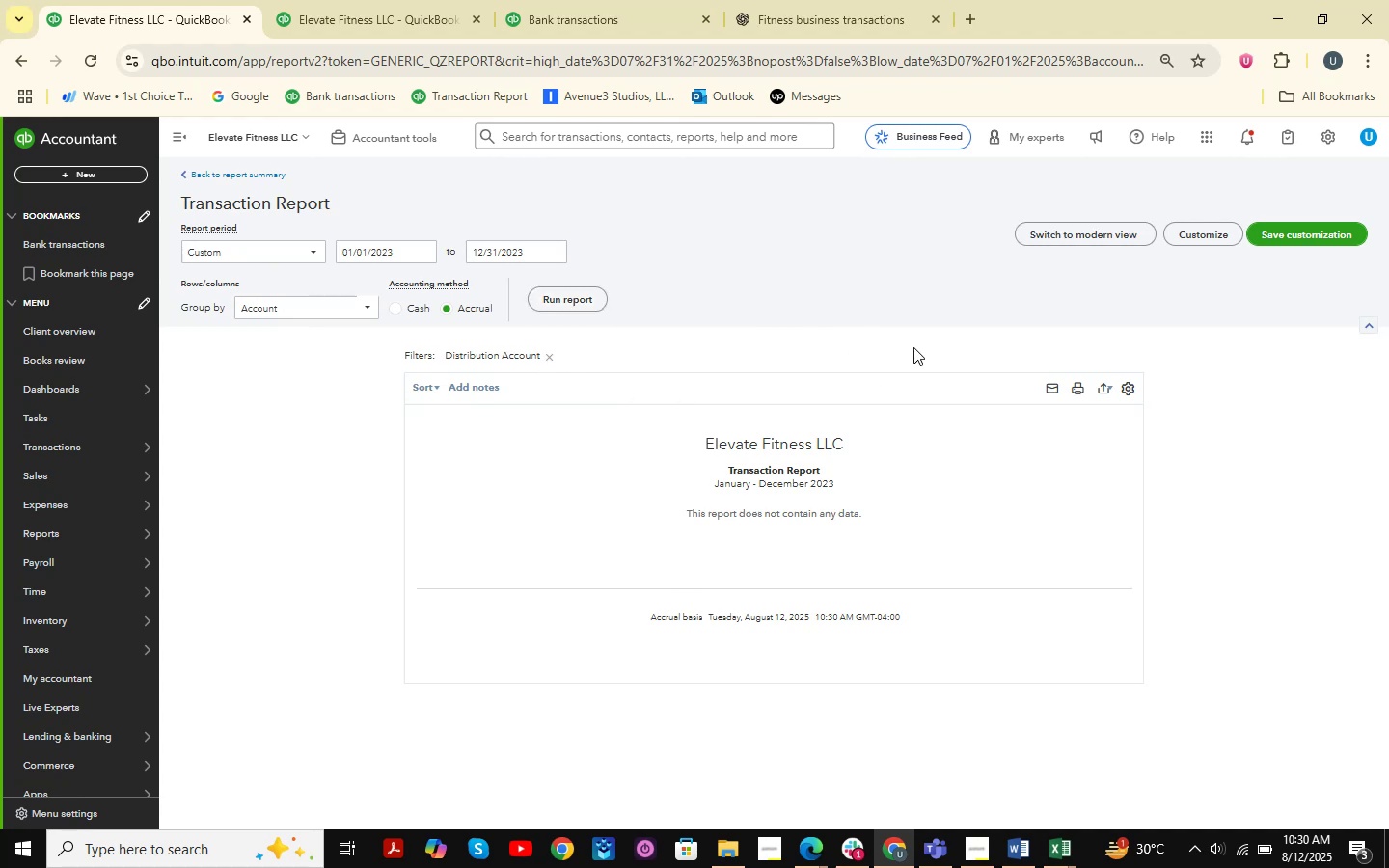 
left_click([586, 294])
 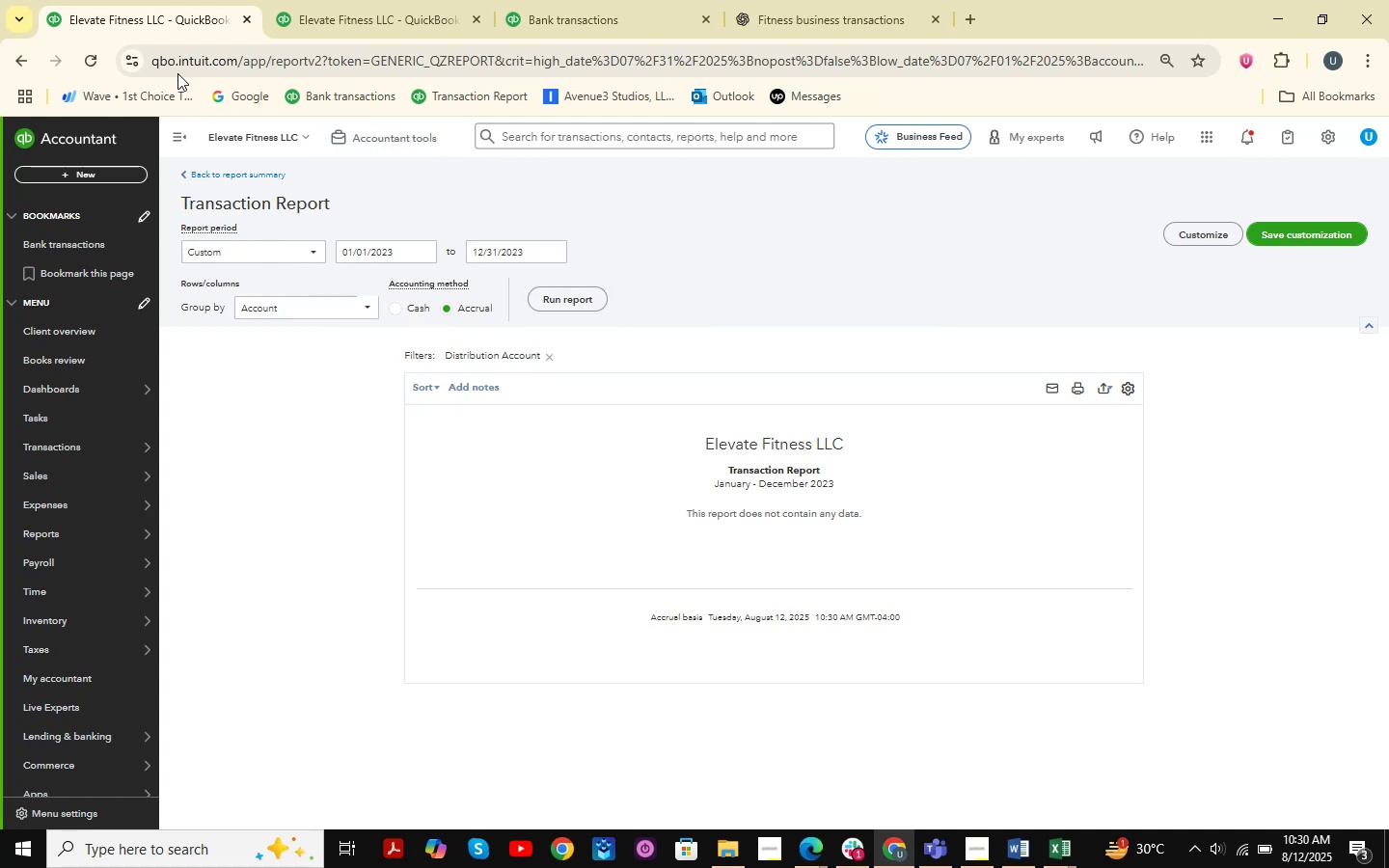 
left_click([100, 60])
 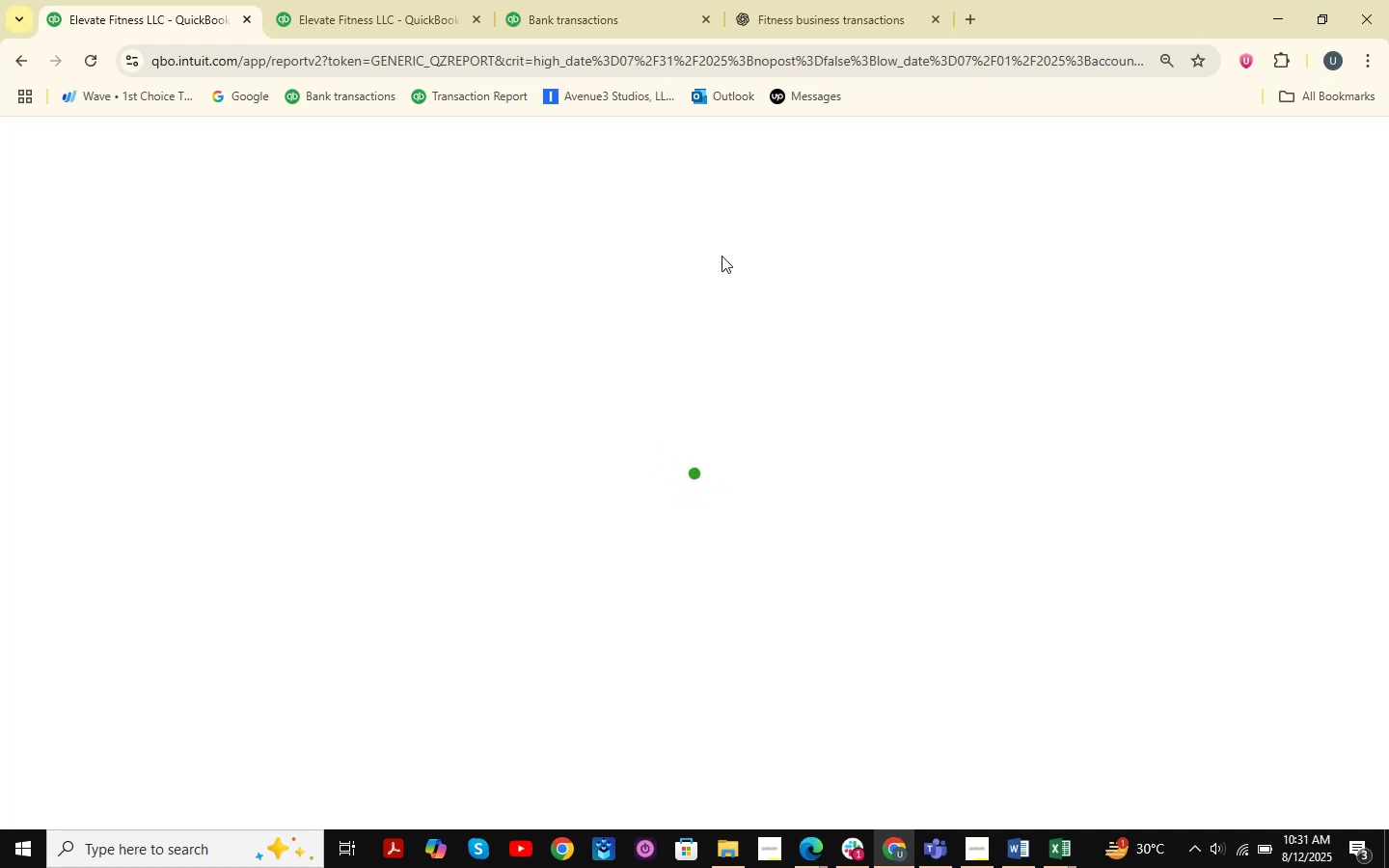 
wait(14.63)
 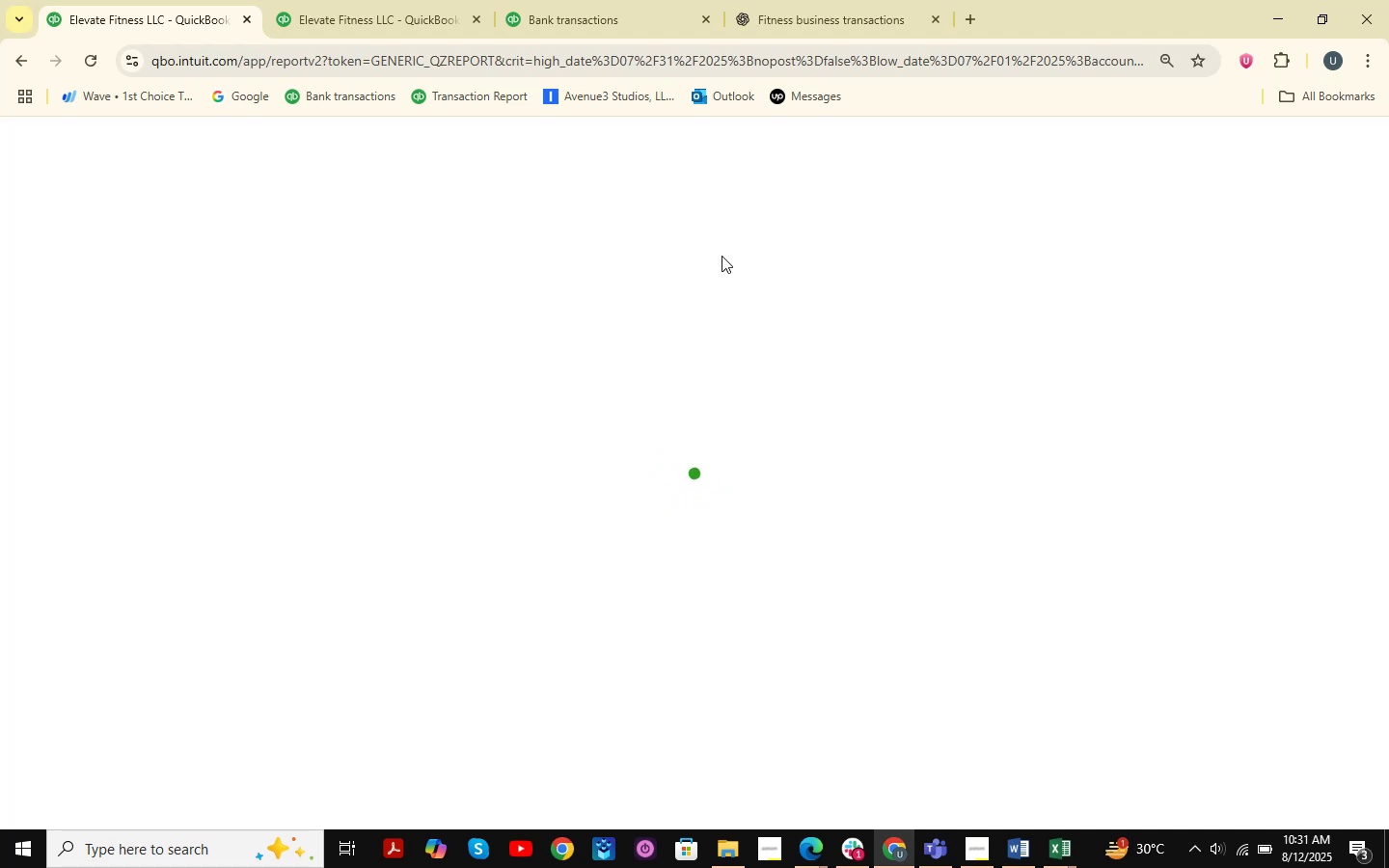 
left_click([1122, 559])
 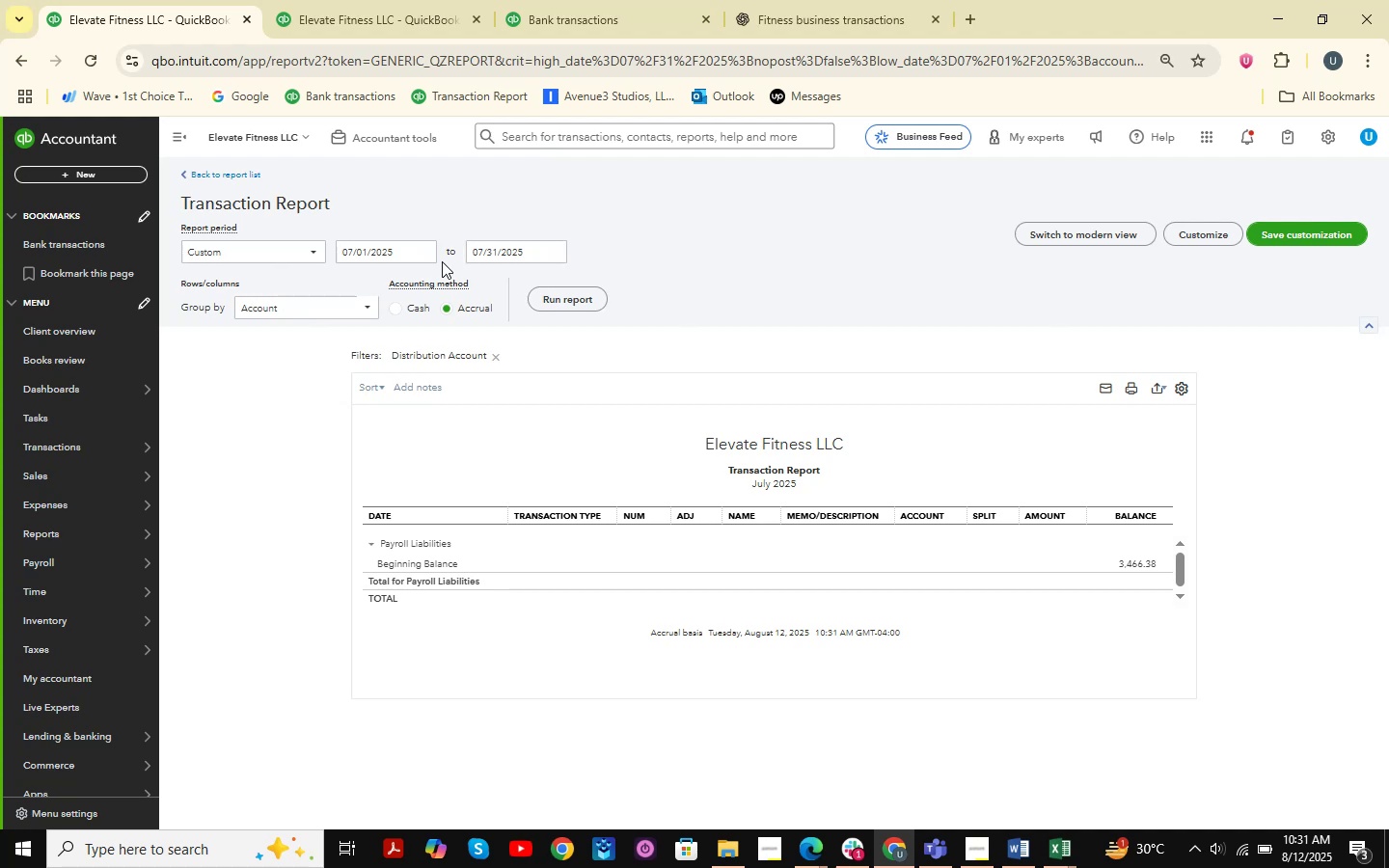 
left_click([420, 254])
 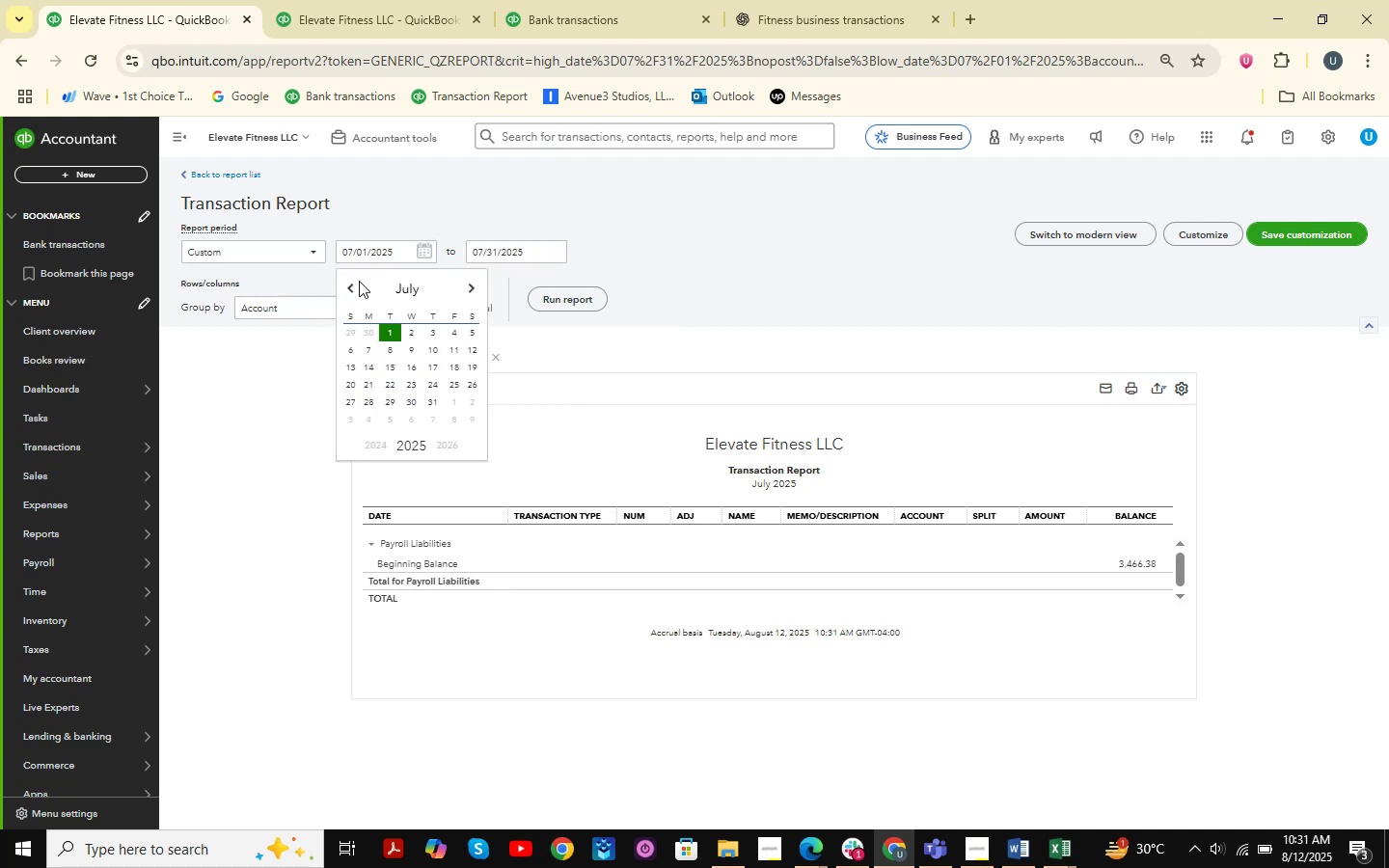 
double_click([356, 288])
 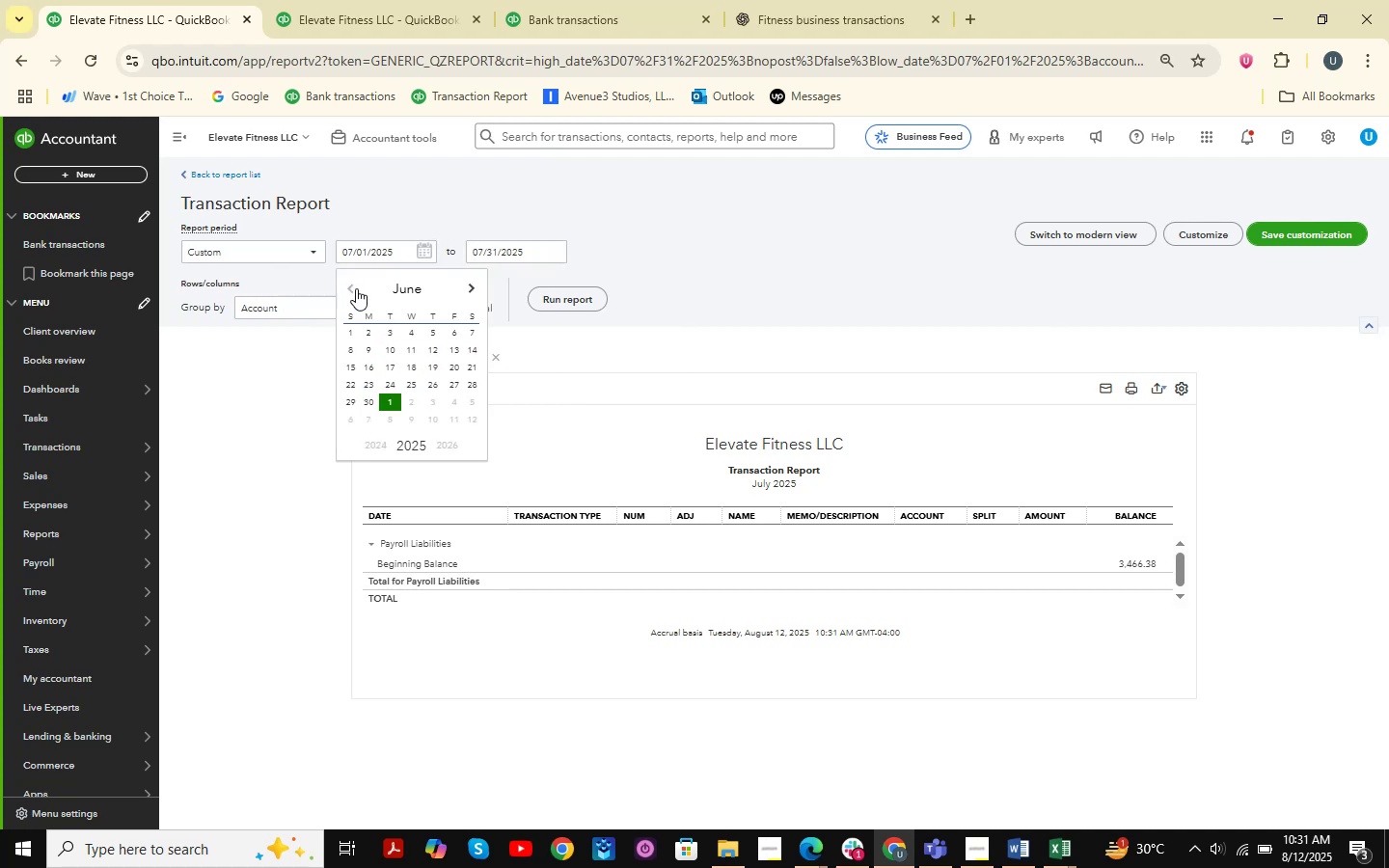 
triple_click([356, 288])
 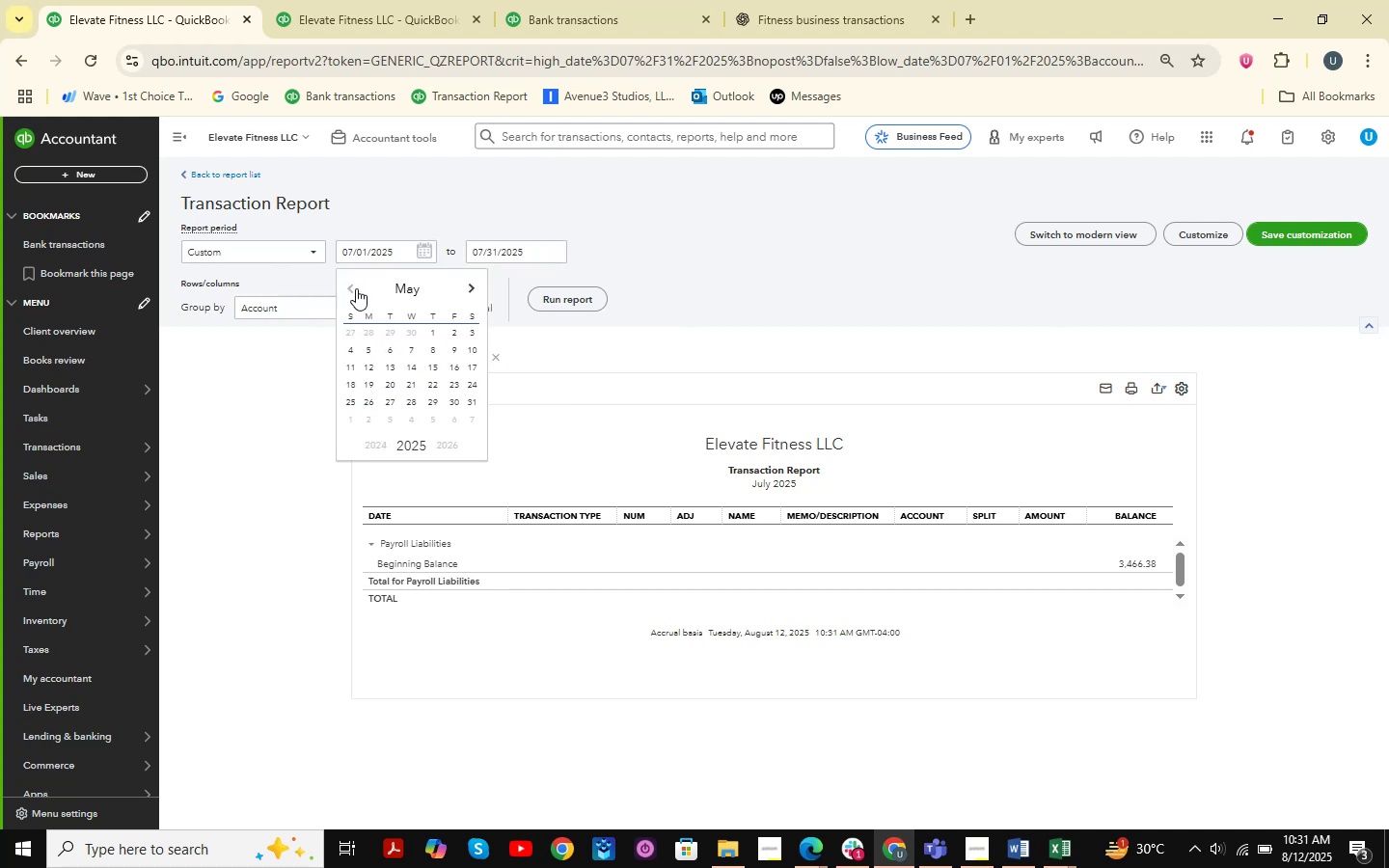 
triple_click([356, 288])
 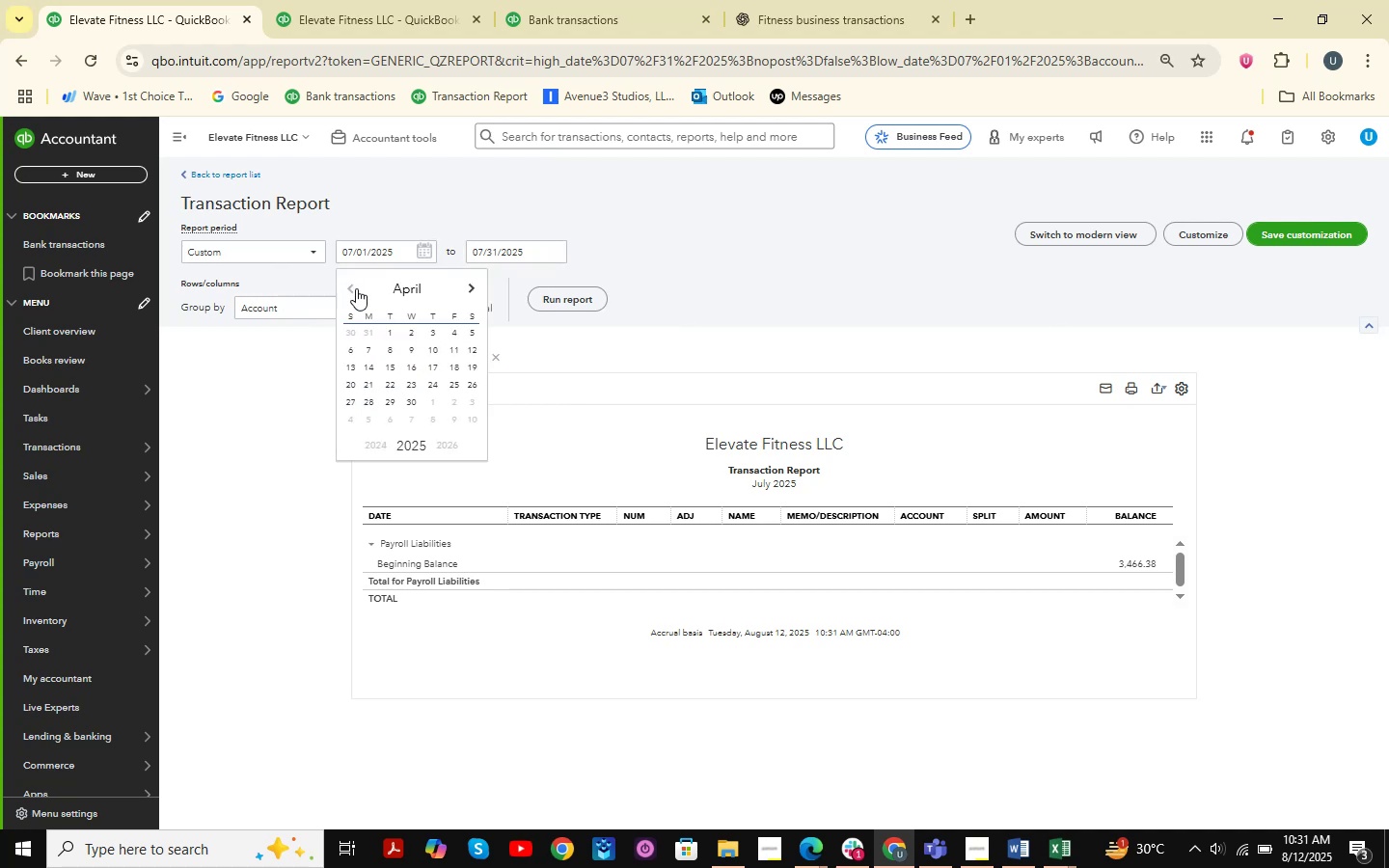 
triple_click([356, 288])
 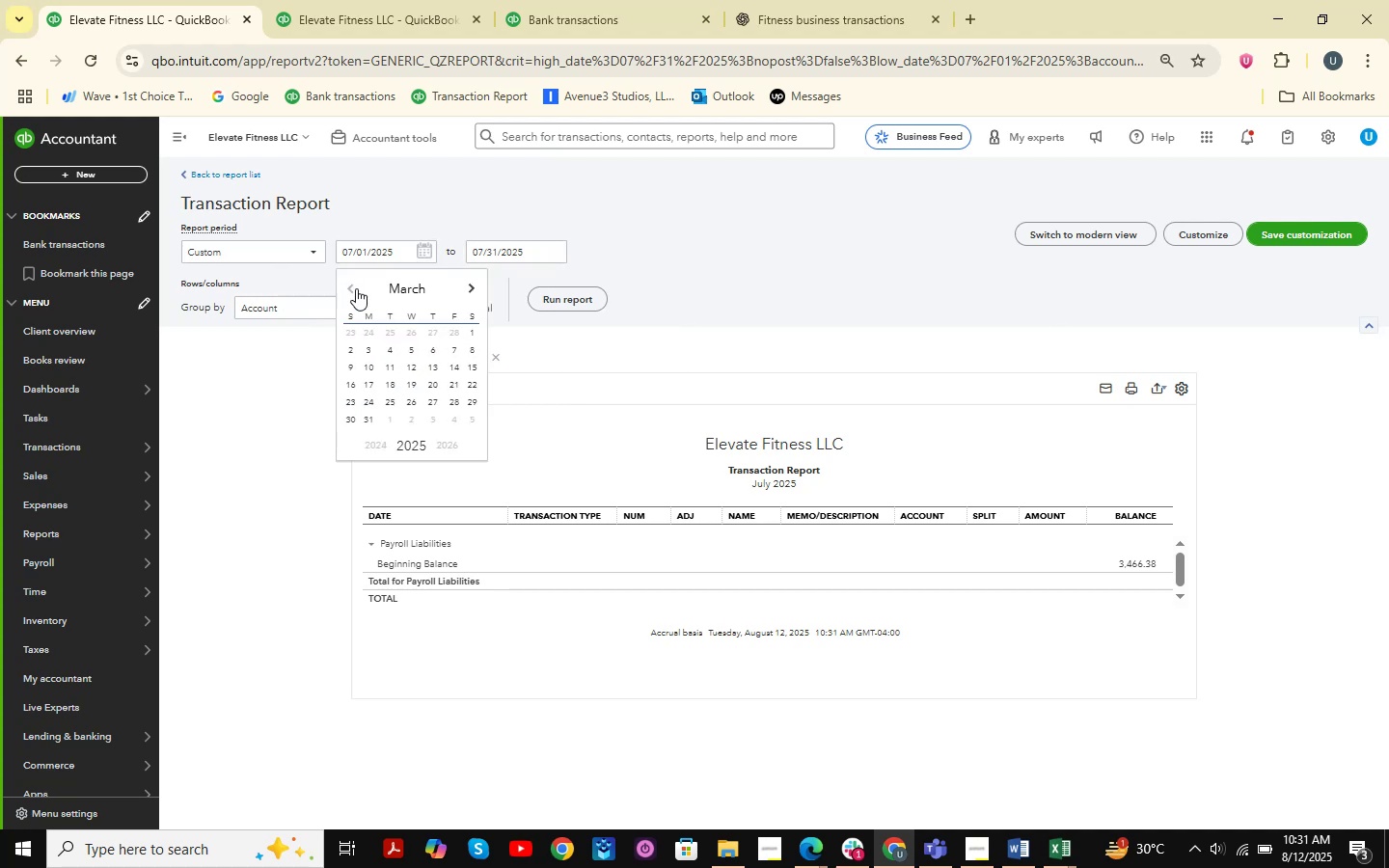 
triple_click([356, 288])
 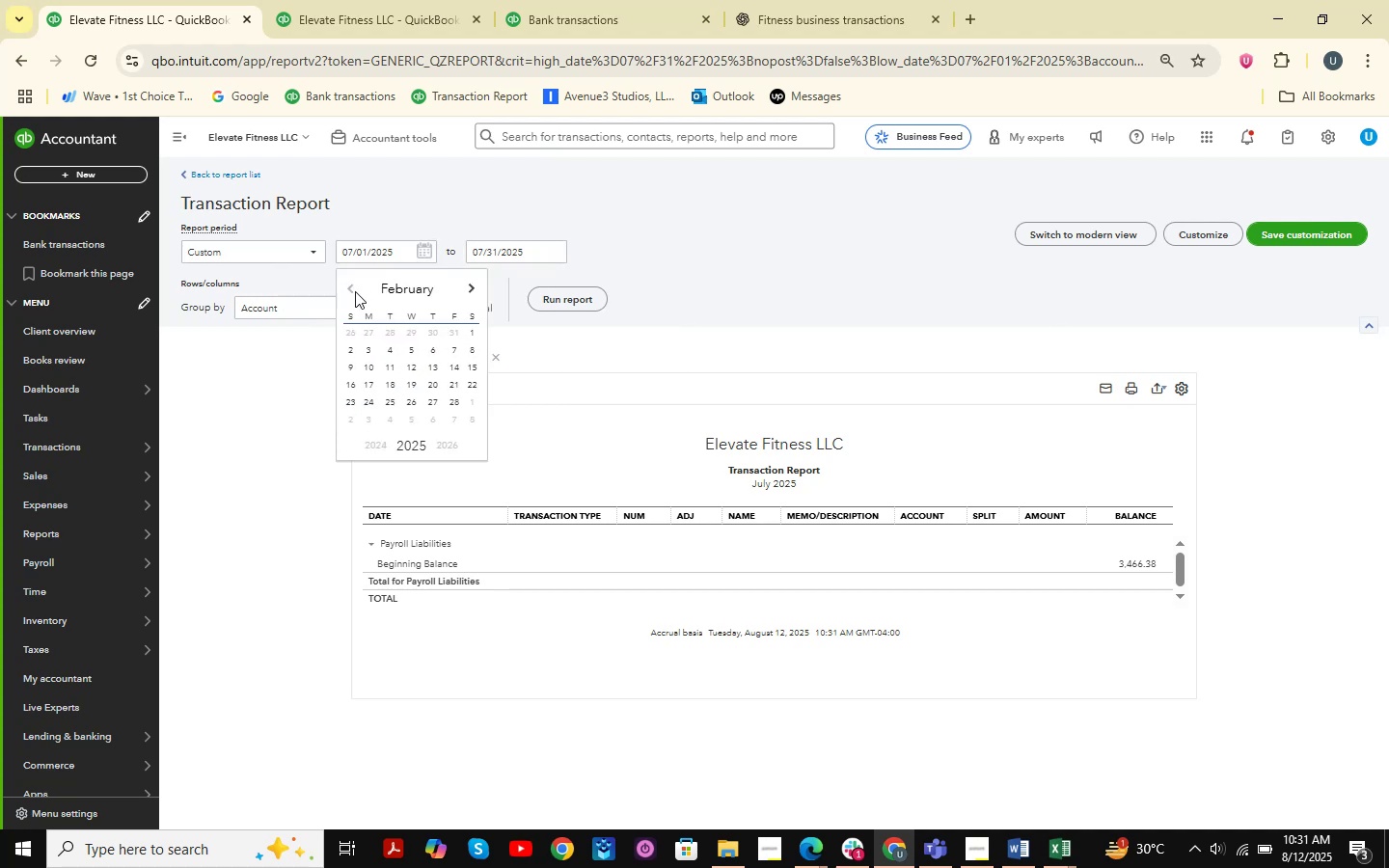 
left_click([354, 285])
 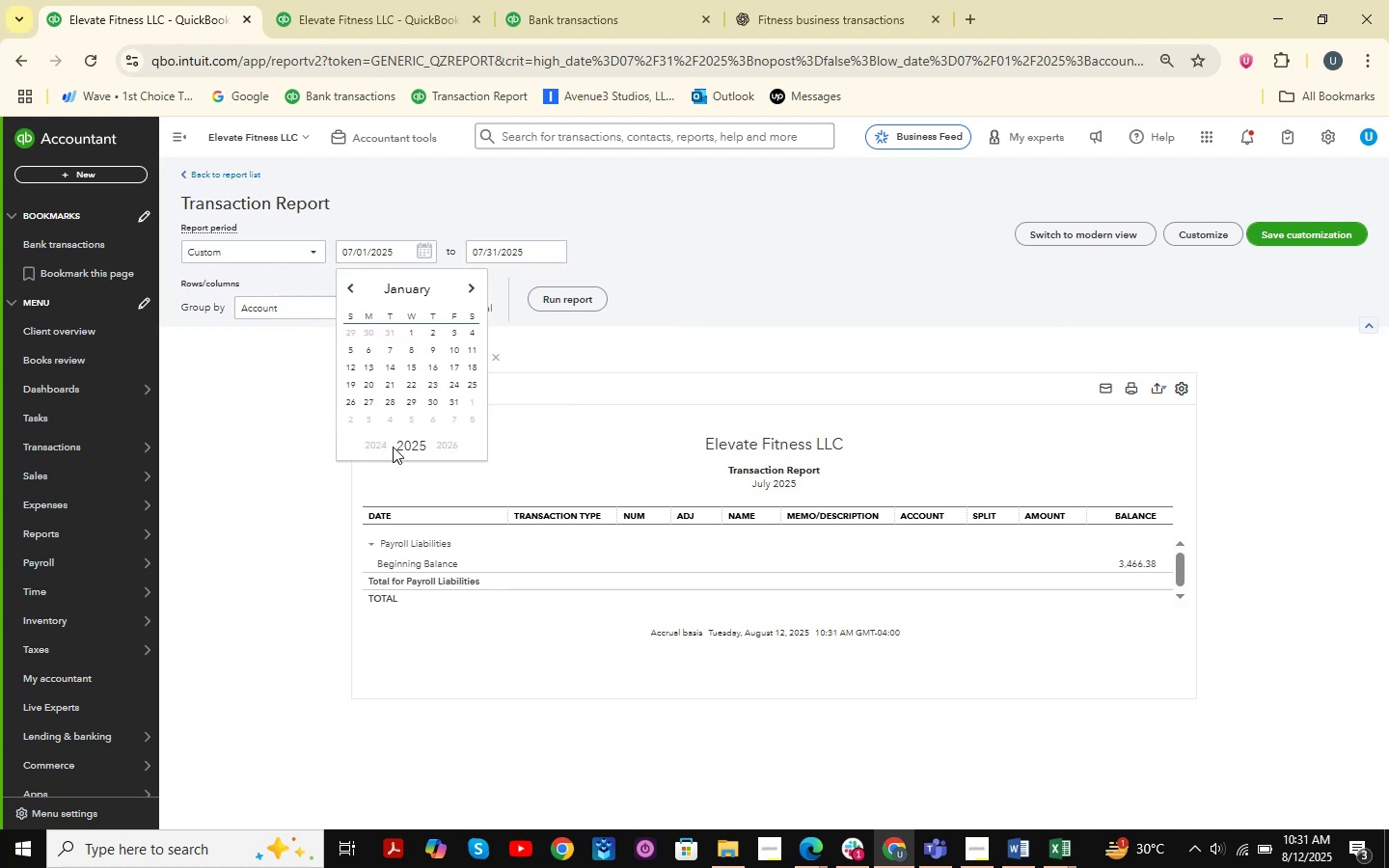 
double_click([389, 447])
 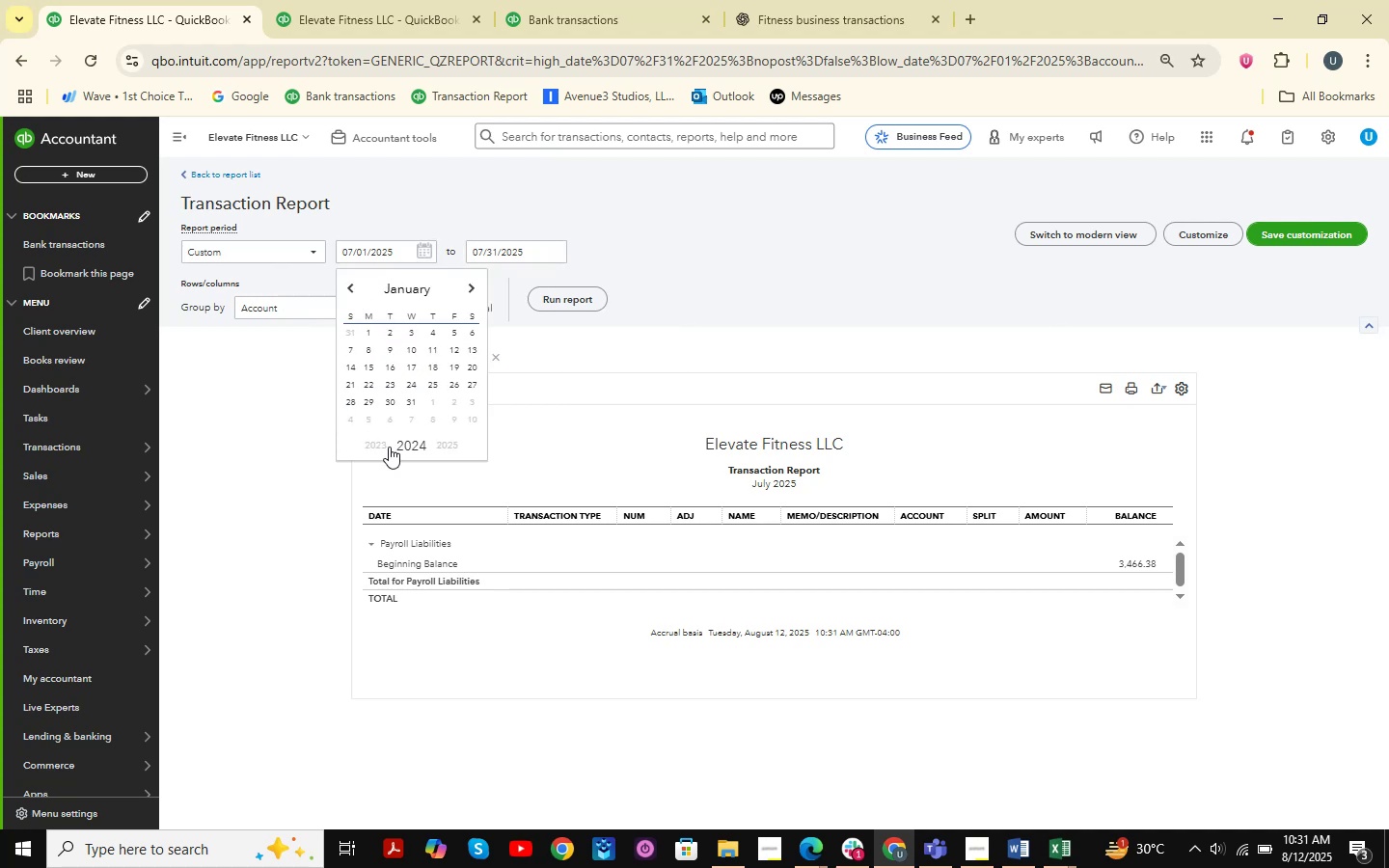 
triple_click([389, 447])
 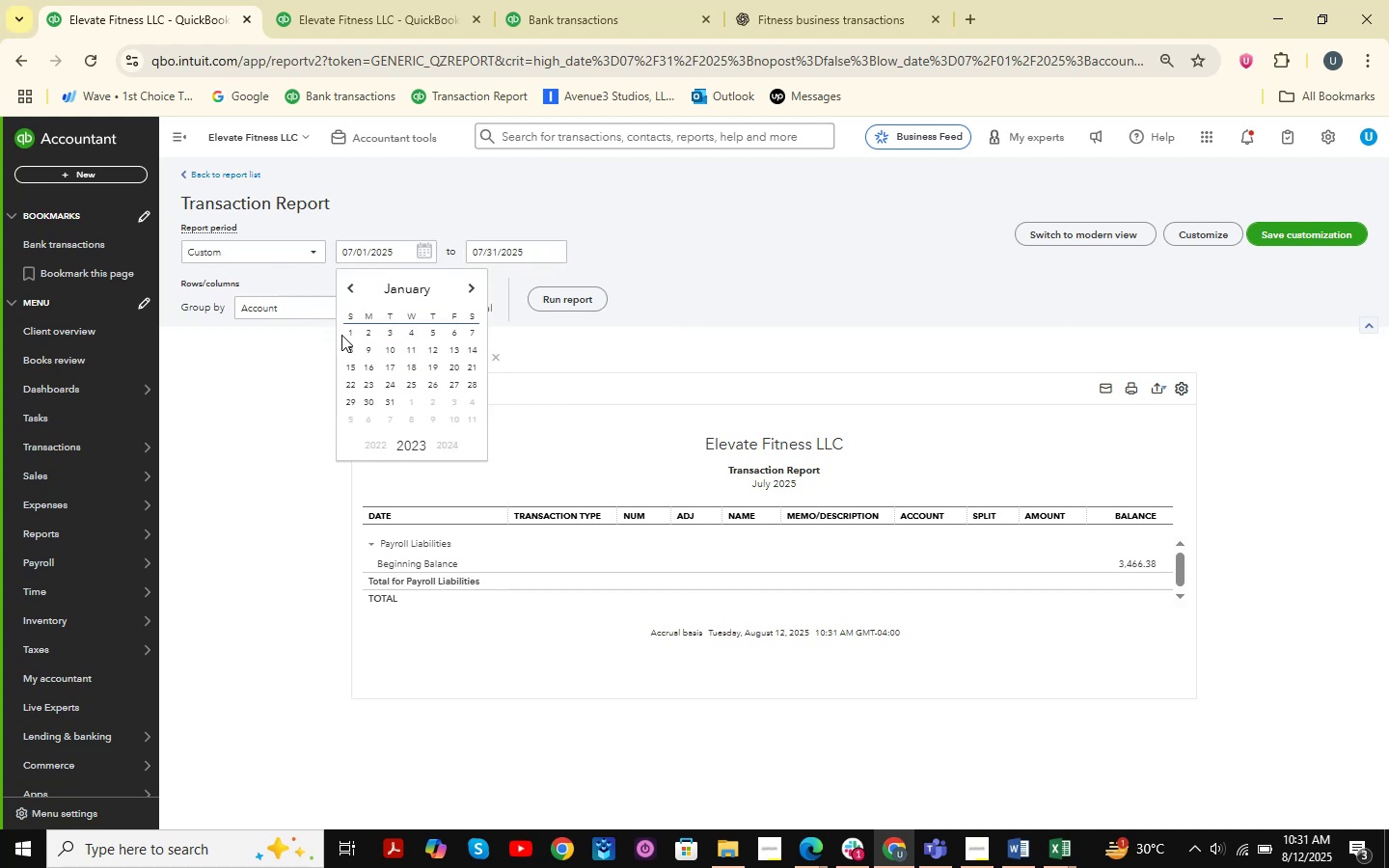 
left_click([346, 332])
 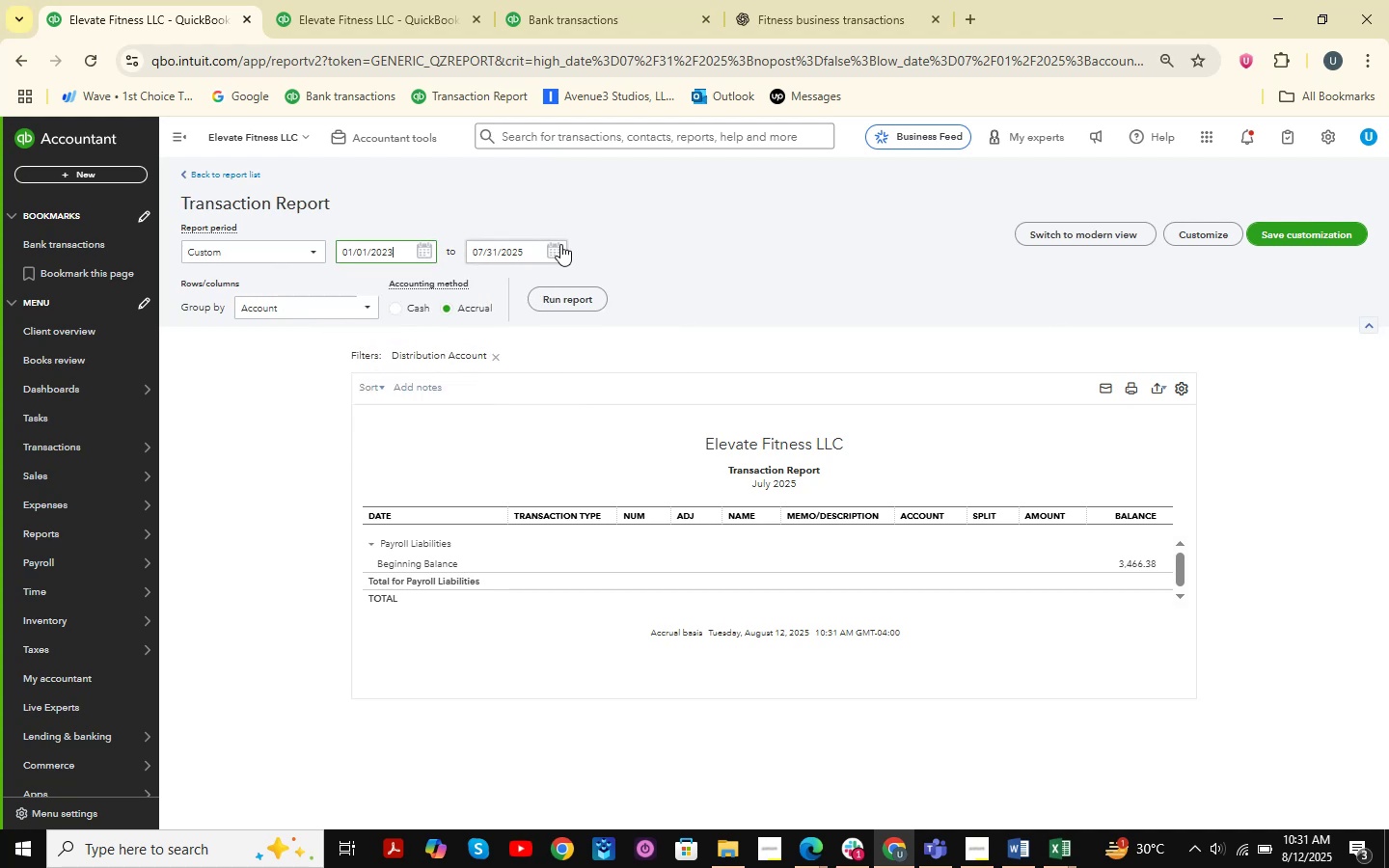 
left_click([560, 244])
 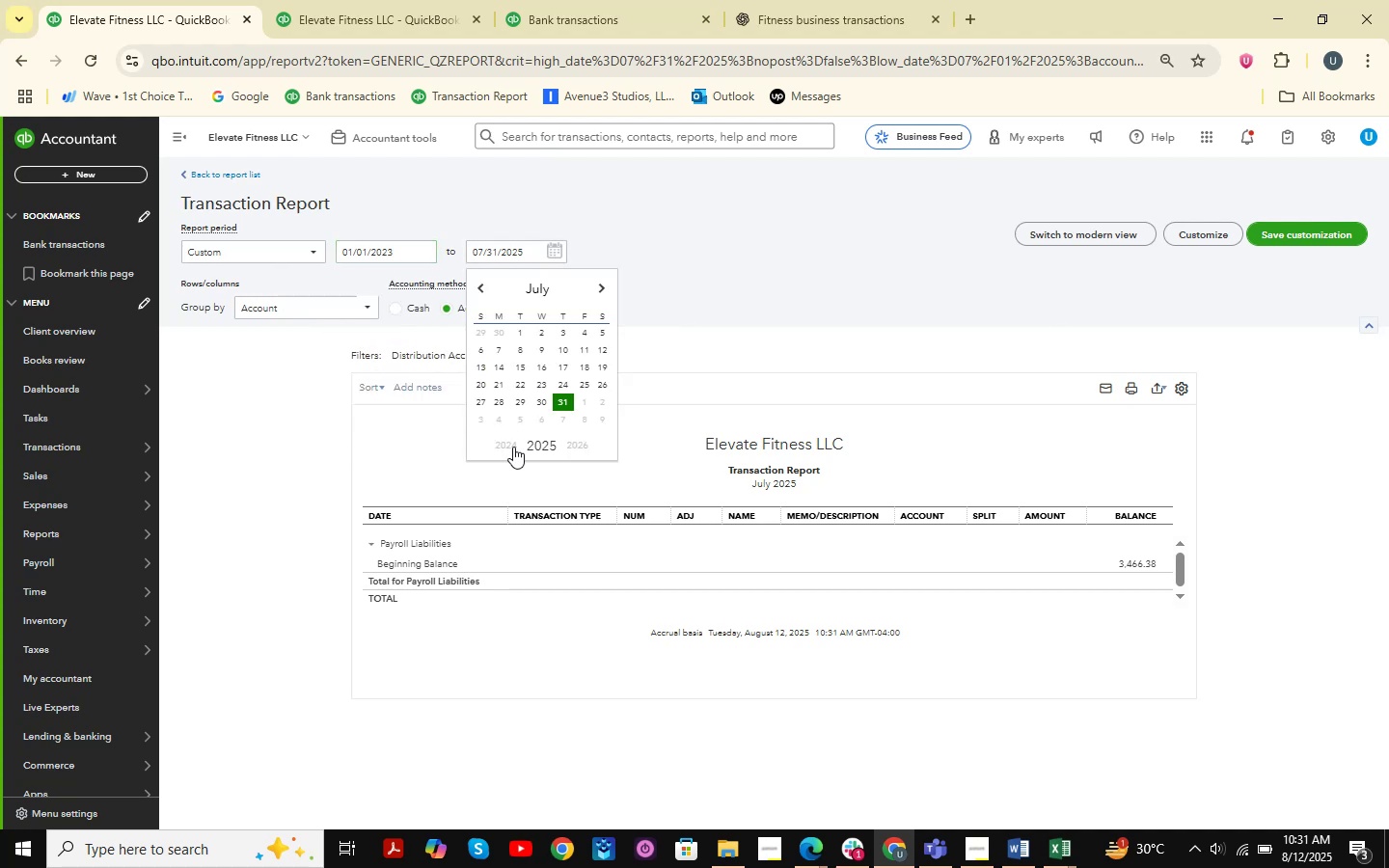 
double_click([513, 447])
 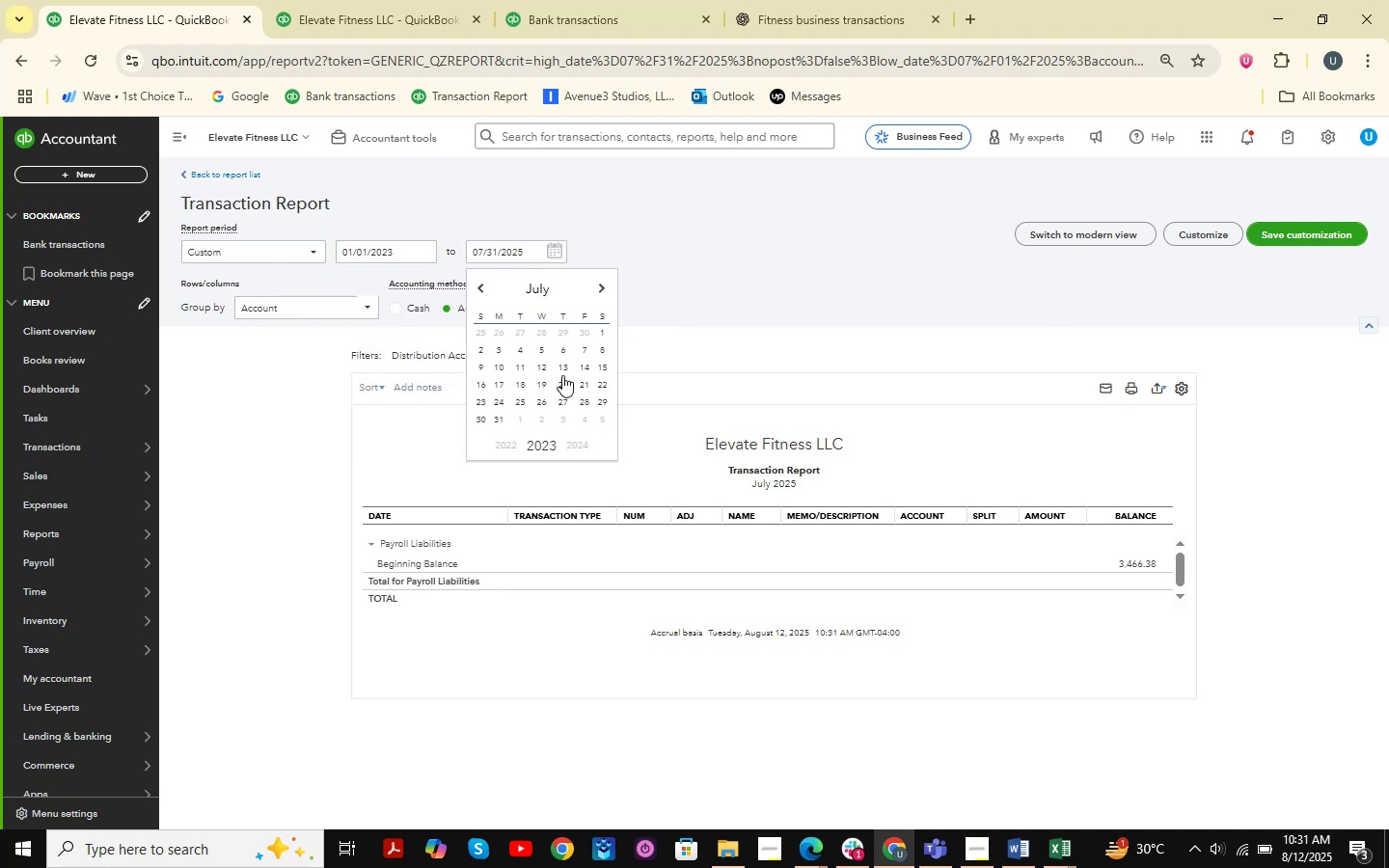 
double_click([601, 288])
 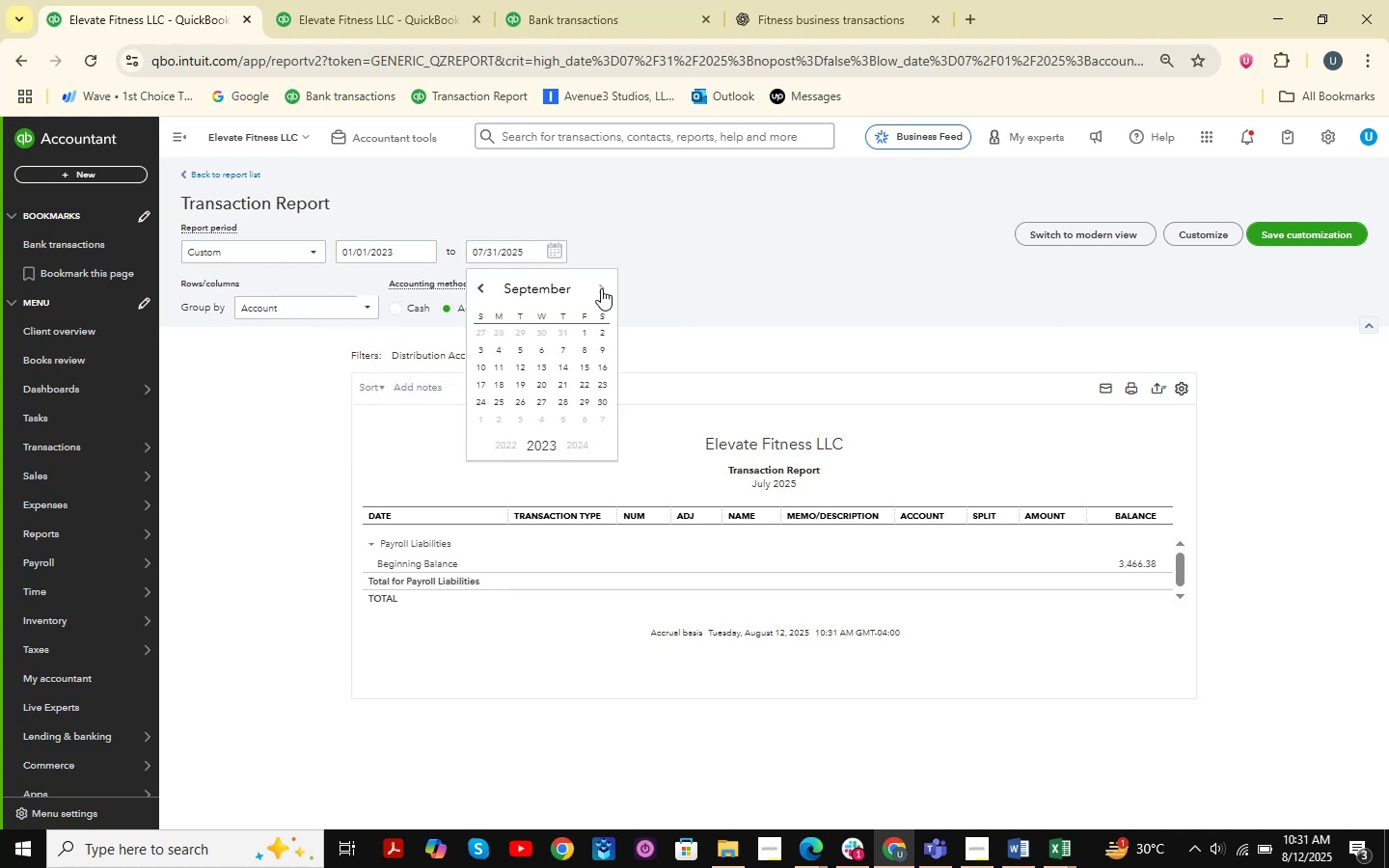 
triple_click([601, 288])
 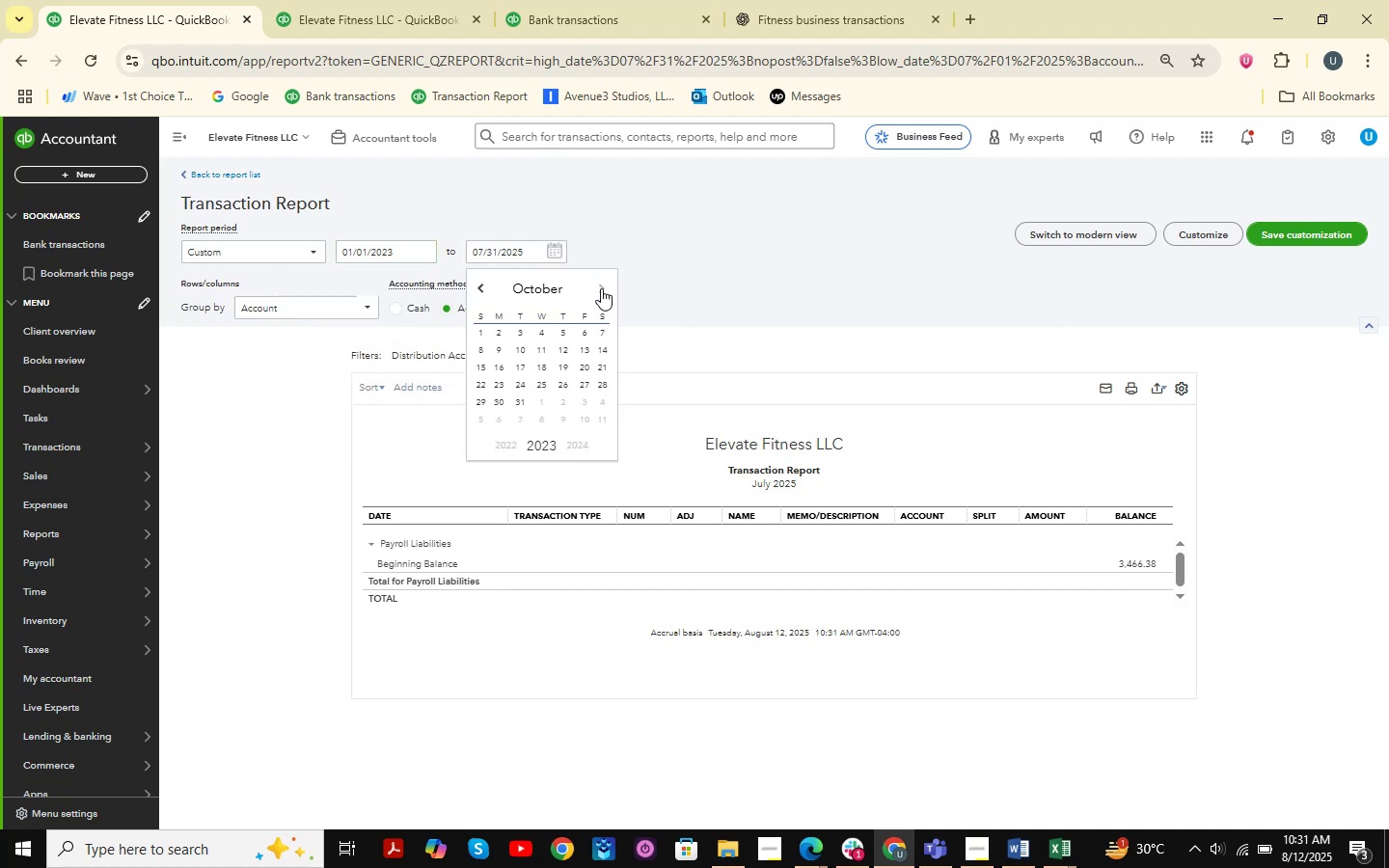 
triple_click([601, 288])
 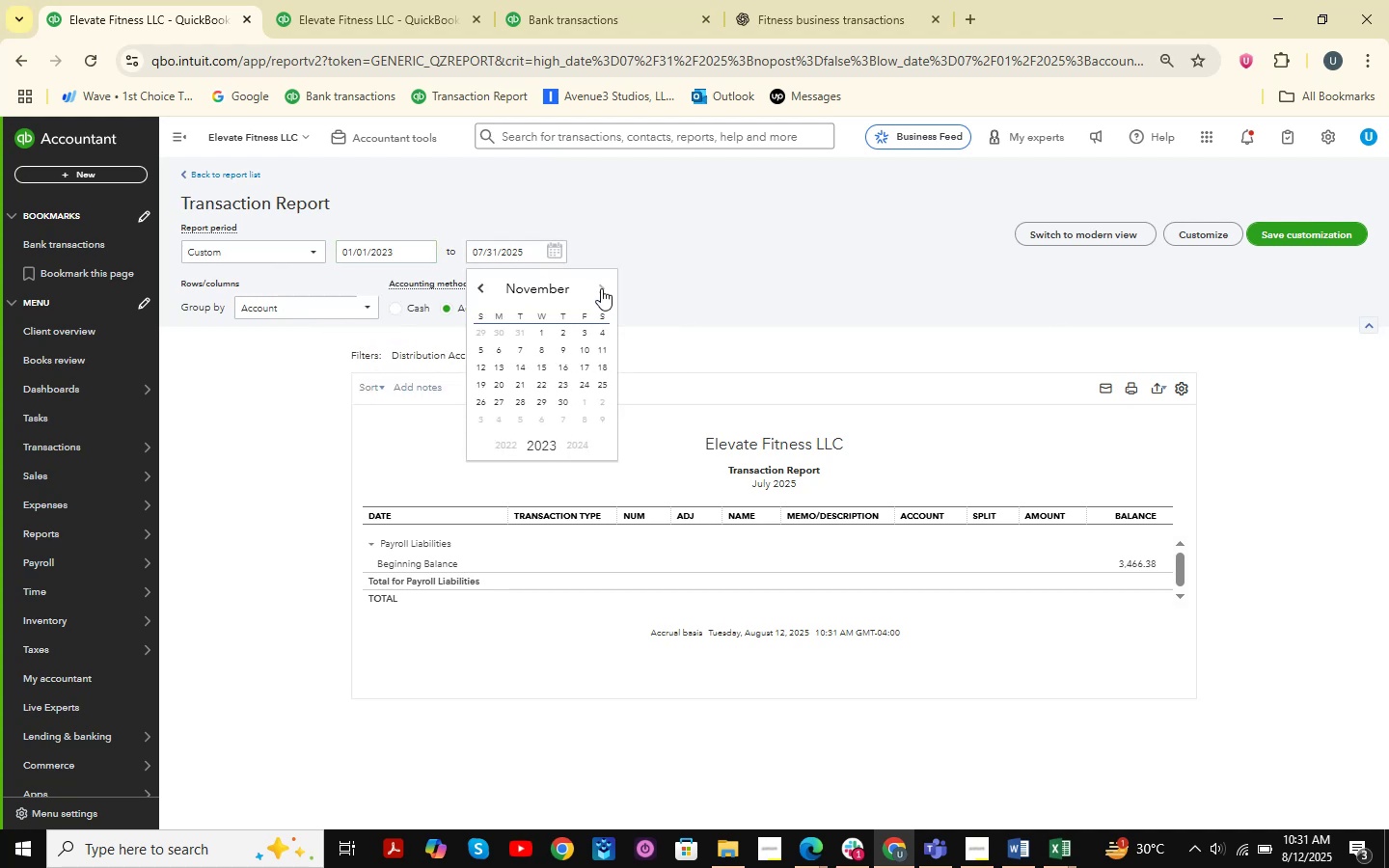 
triple_click([601, 288])
 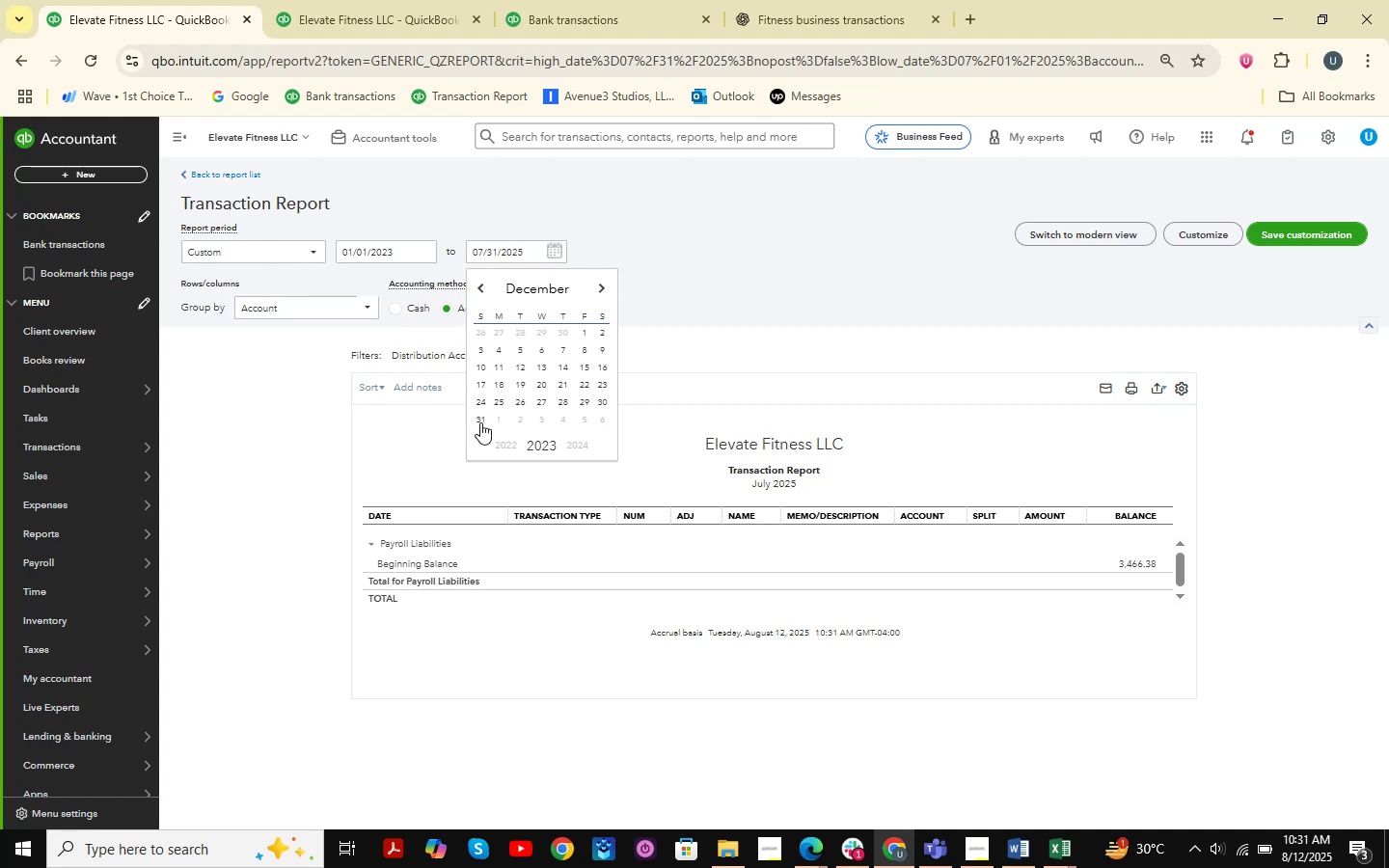 
double_click([558, 297])
 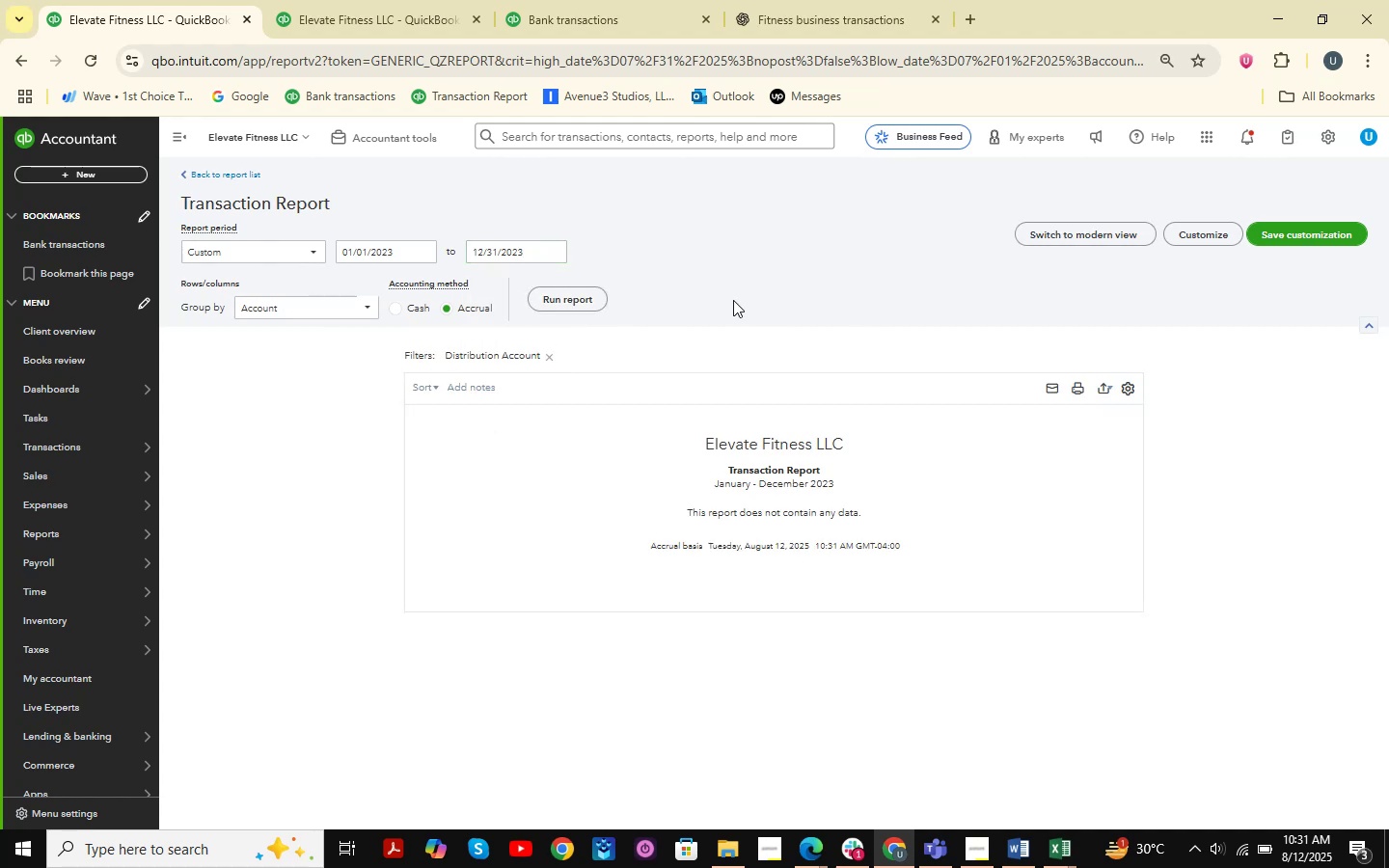 
double_click([167, 0])
 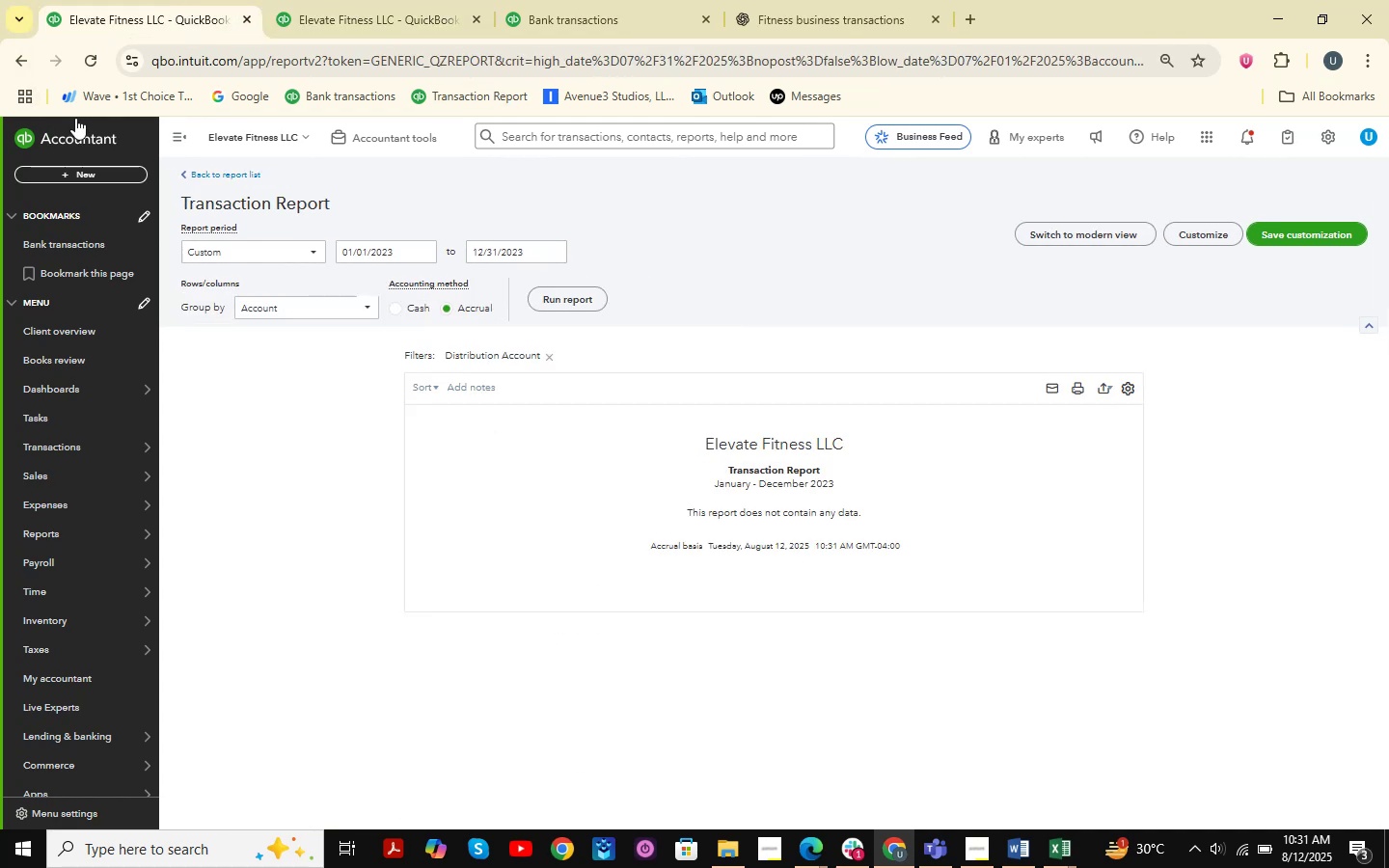 
left_click([14, 54])
 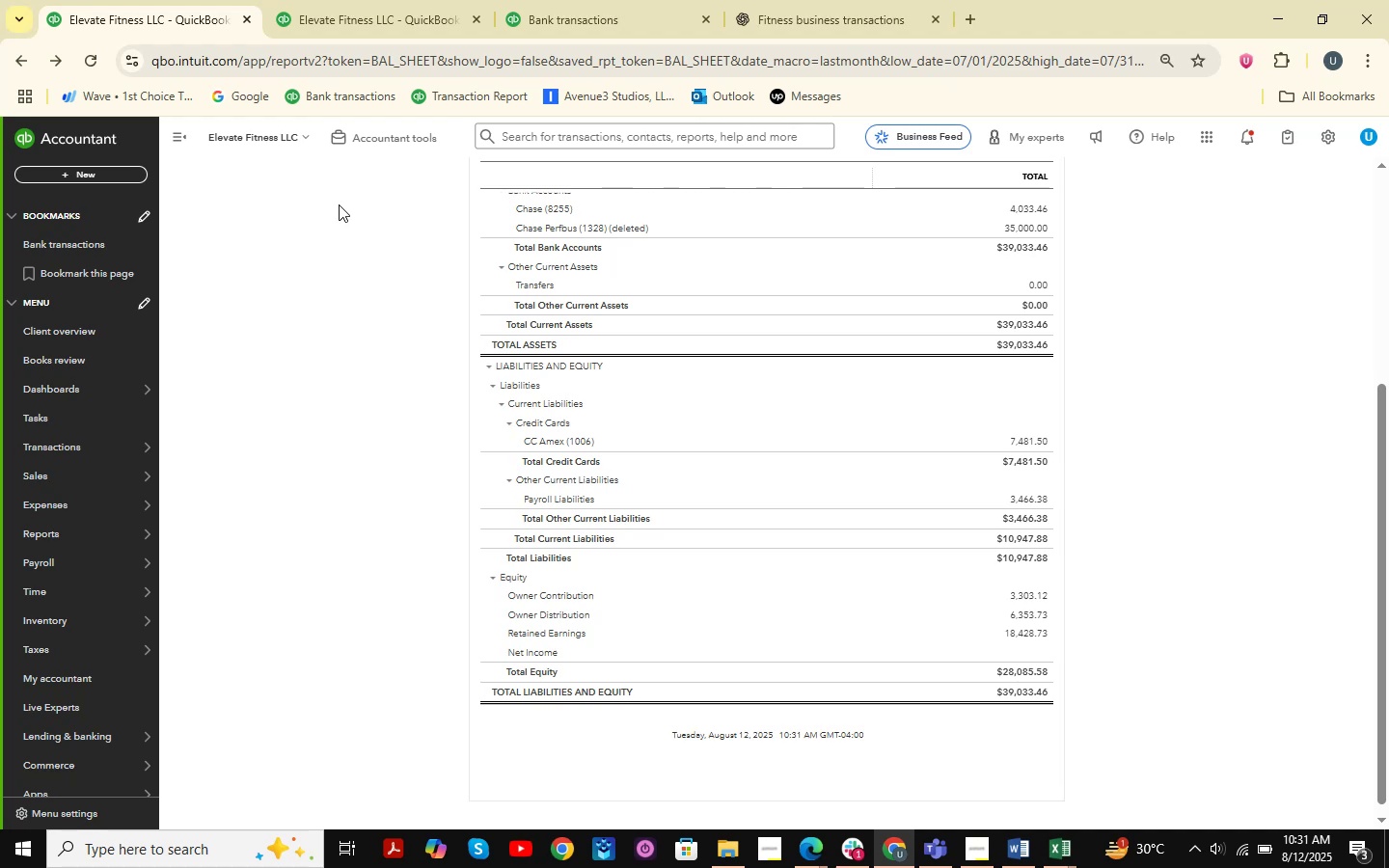 
wait(7.73)
 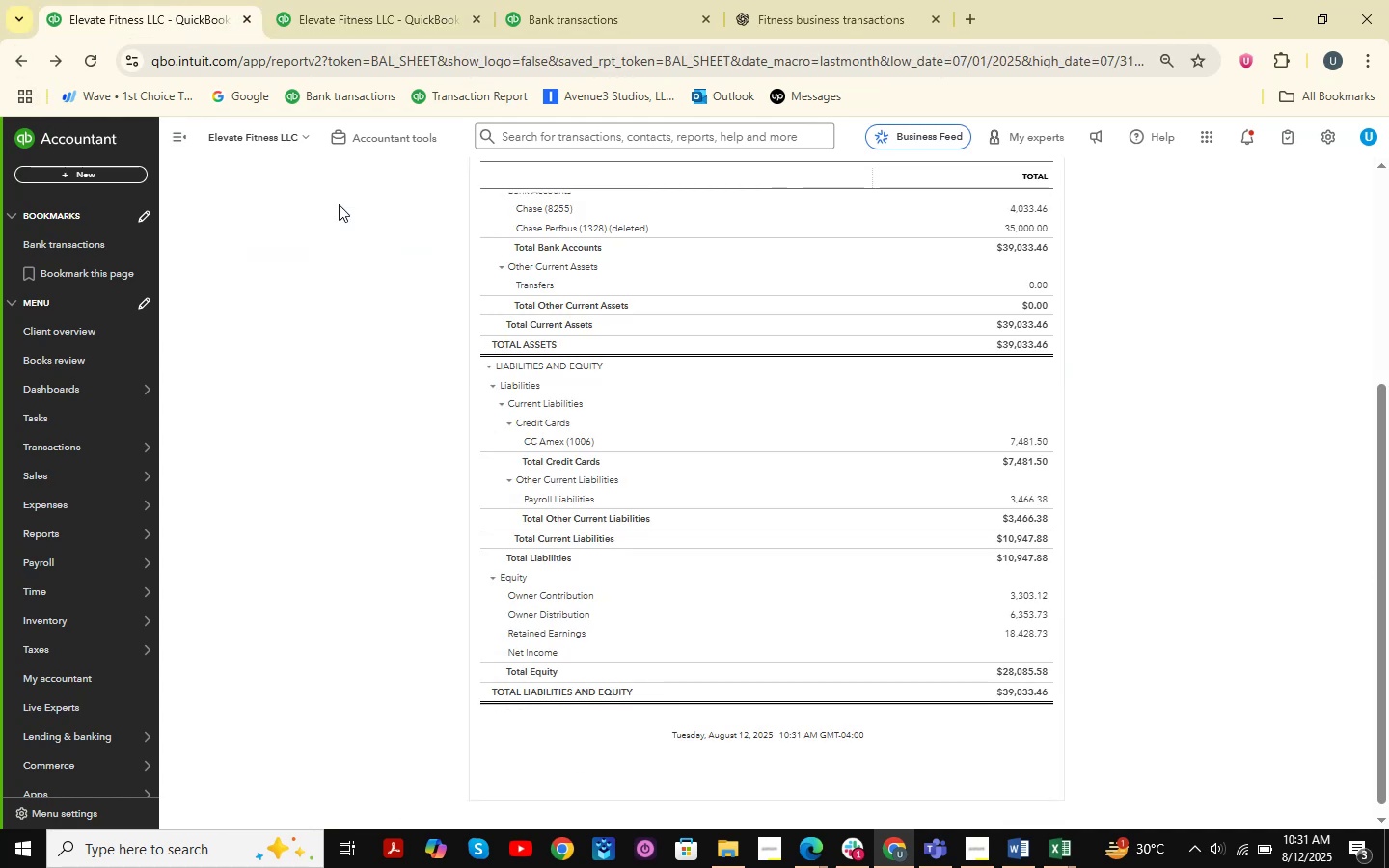 
scroll: coordinate [602, 532], scroll_direction: down, amount: 1.0
 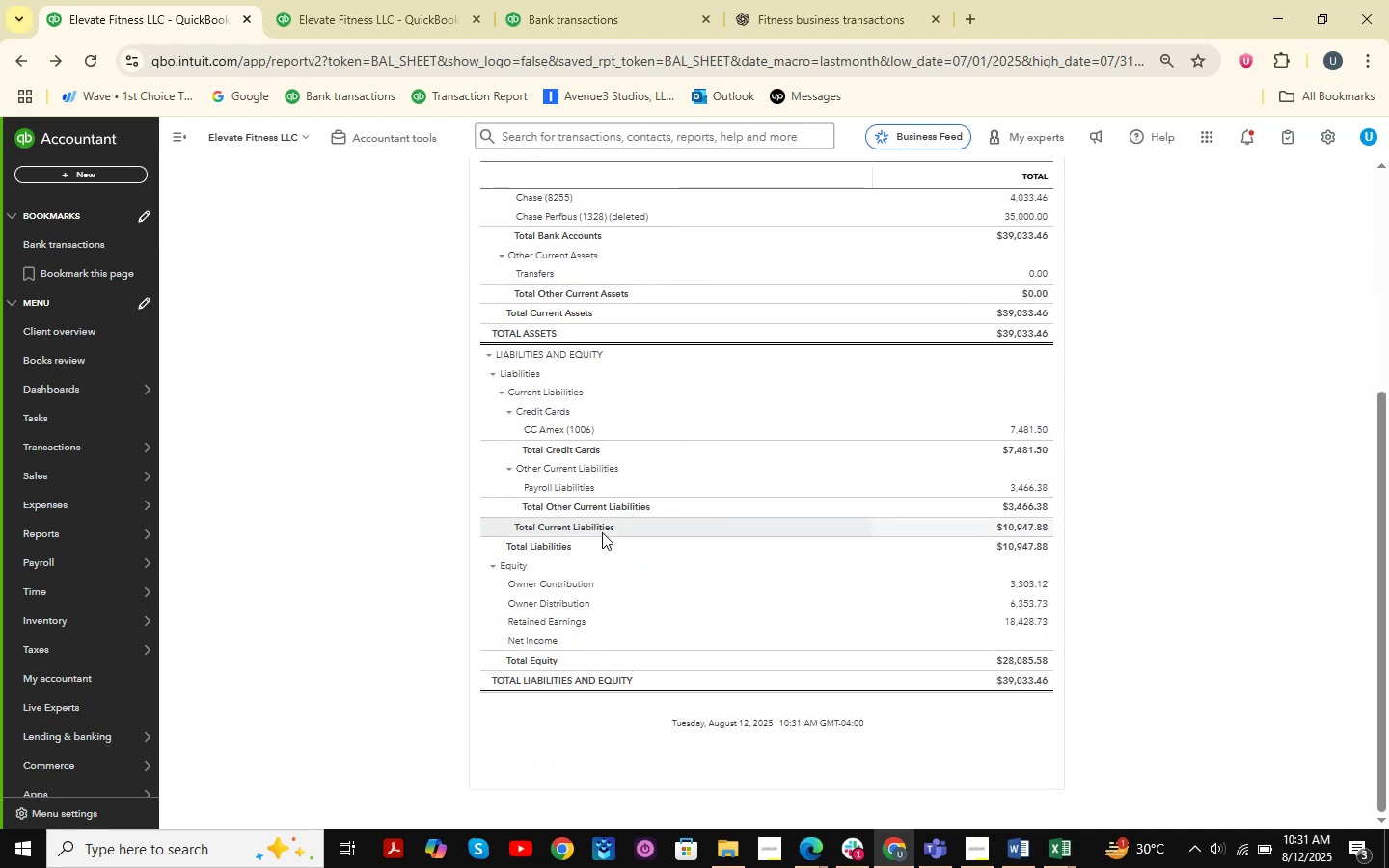 
scroll: coordinate [845, 511], scroll_direction: up, amount: 4.0
 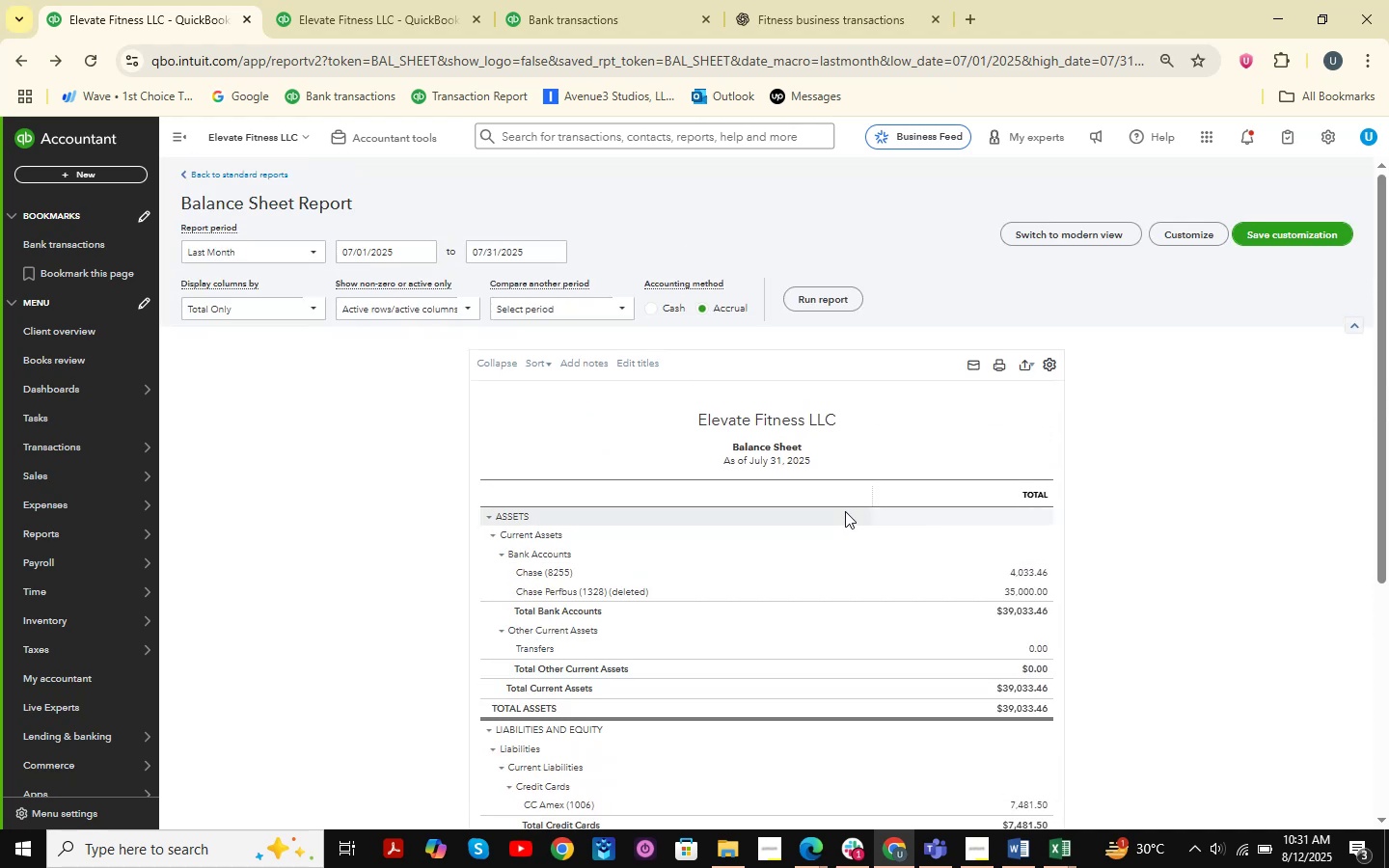 
scroll: coordinate [845, 511], scroll_direction: down, amount: 3.0
 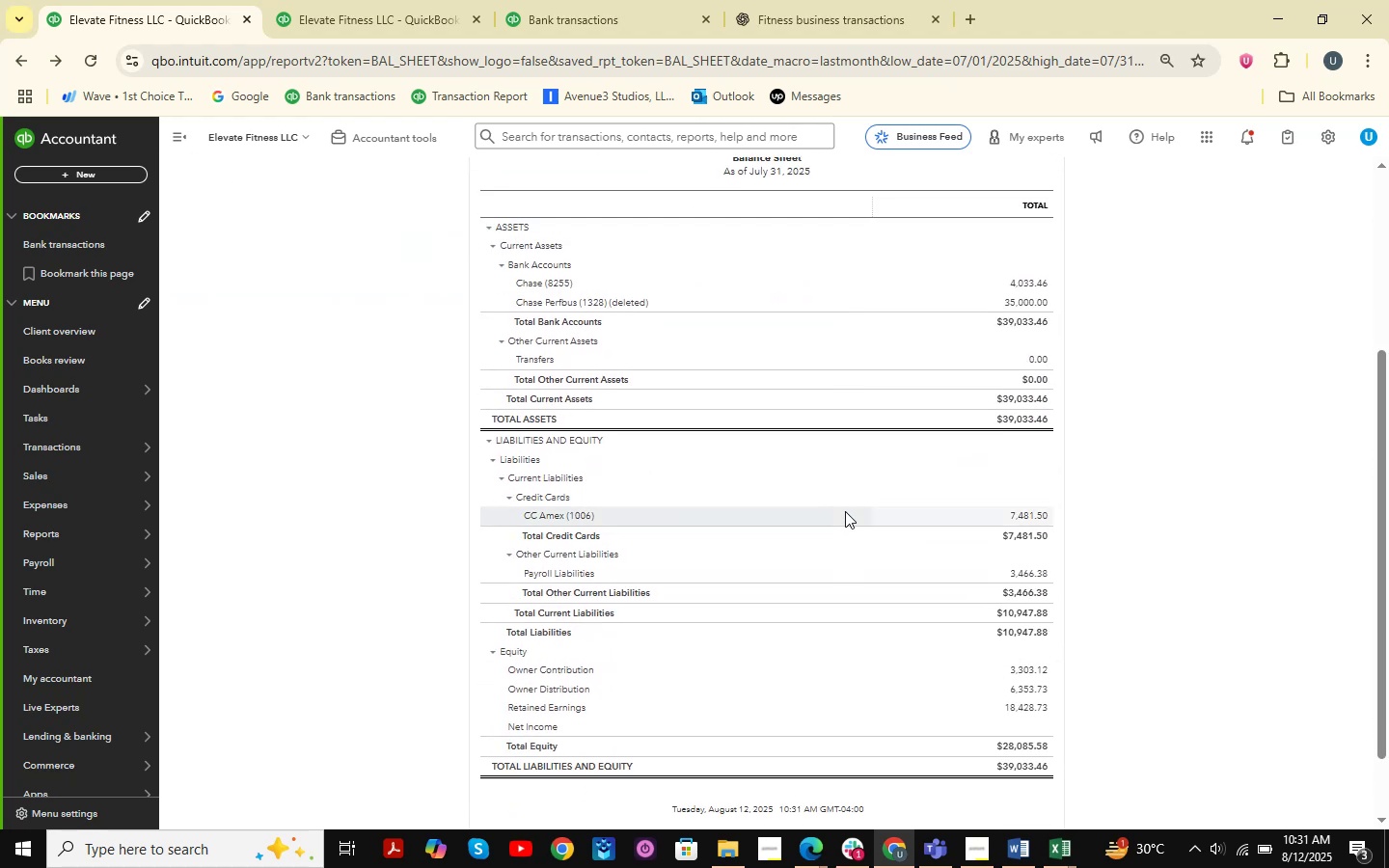 
scroll: coordinate [845, 511], scroll_direction: up, amount: 1.0
 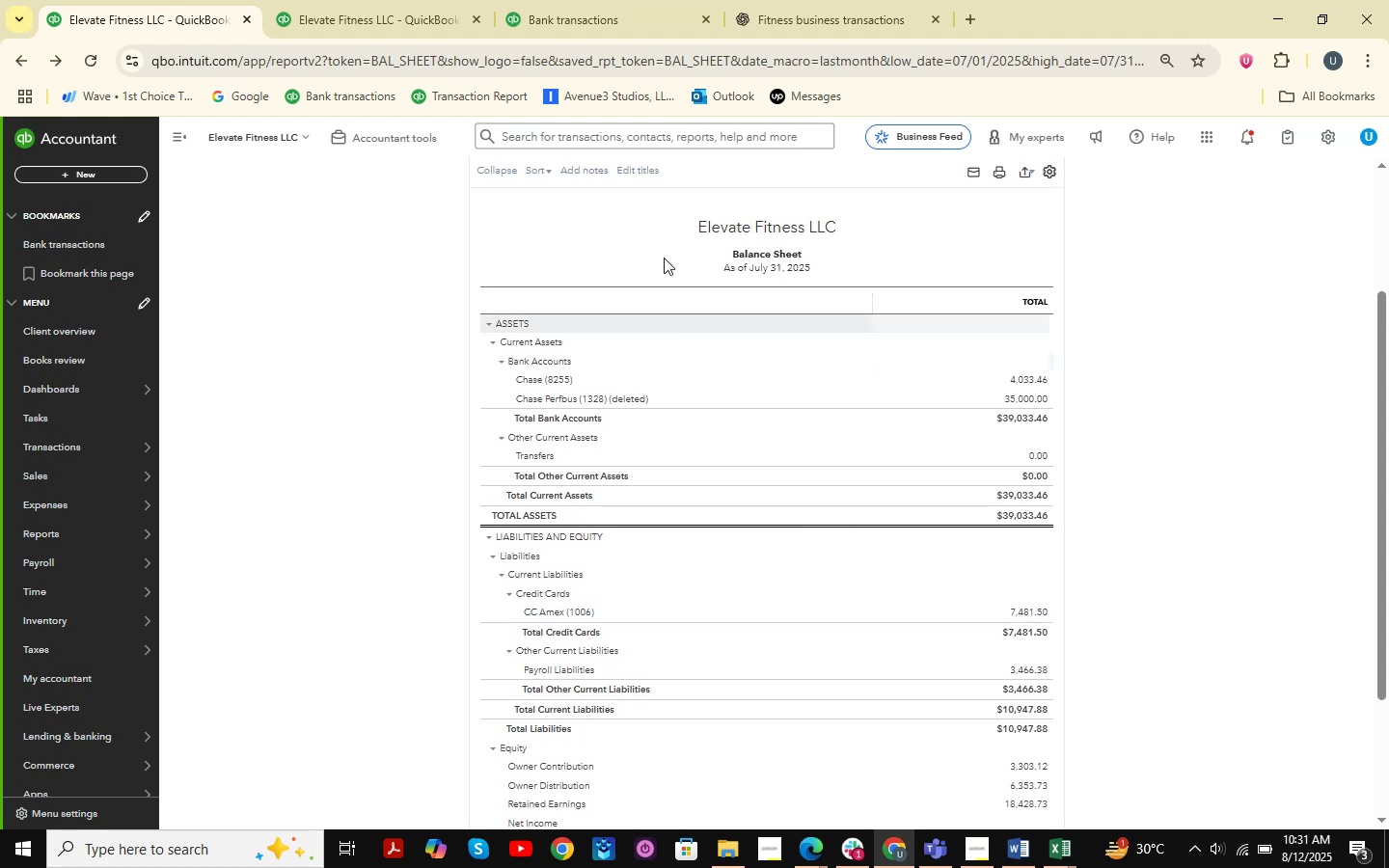 
left_click([437, 0])
 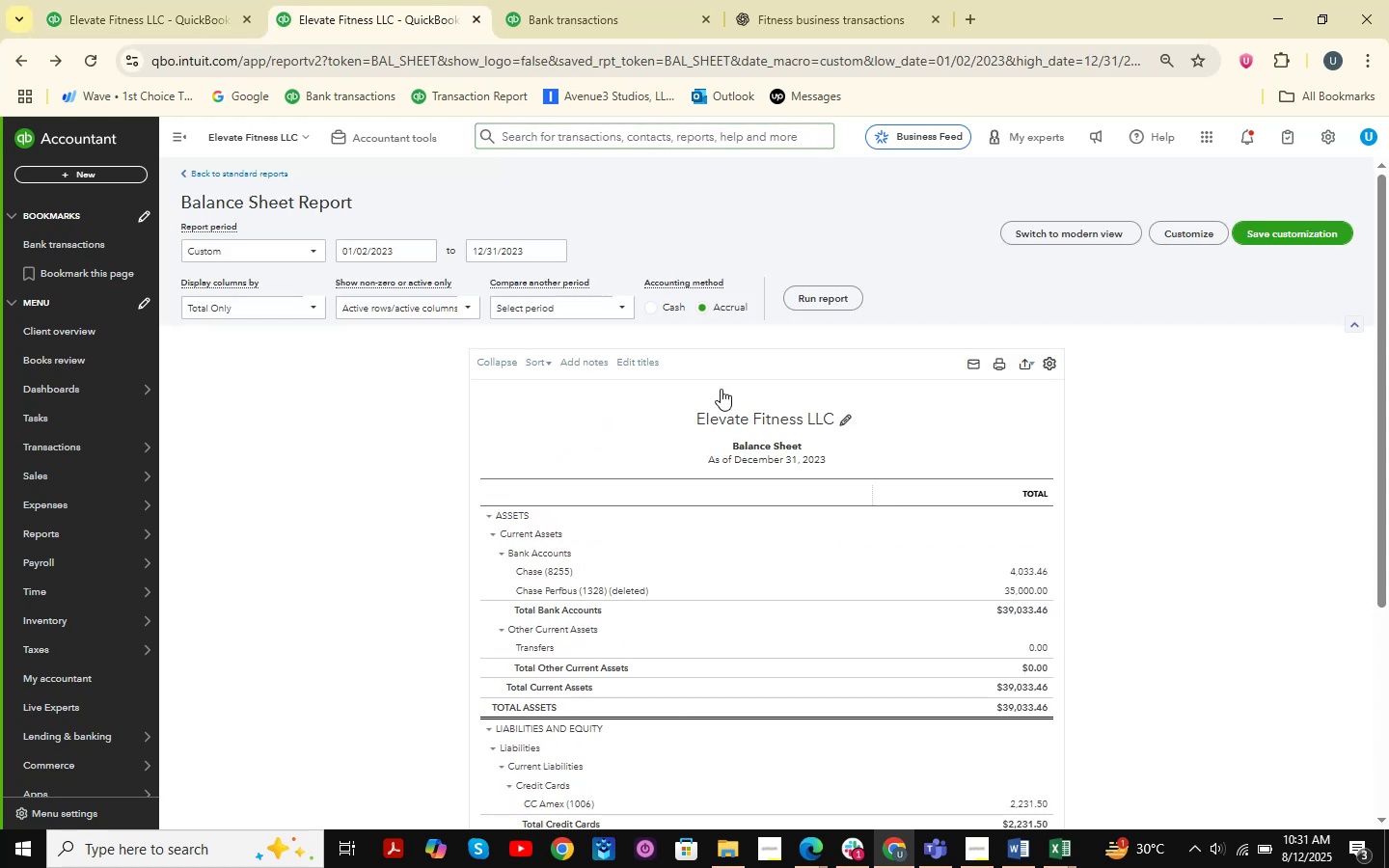 
scroll: coordinate [721, 389], scroll_direction: down, amount: 2.0
 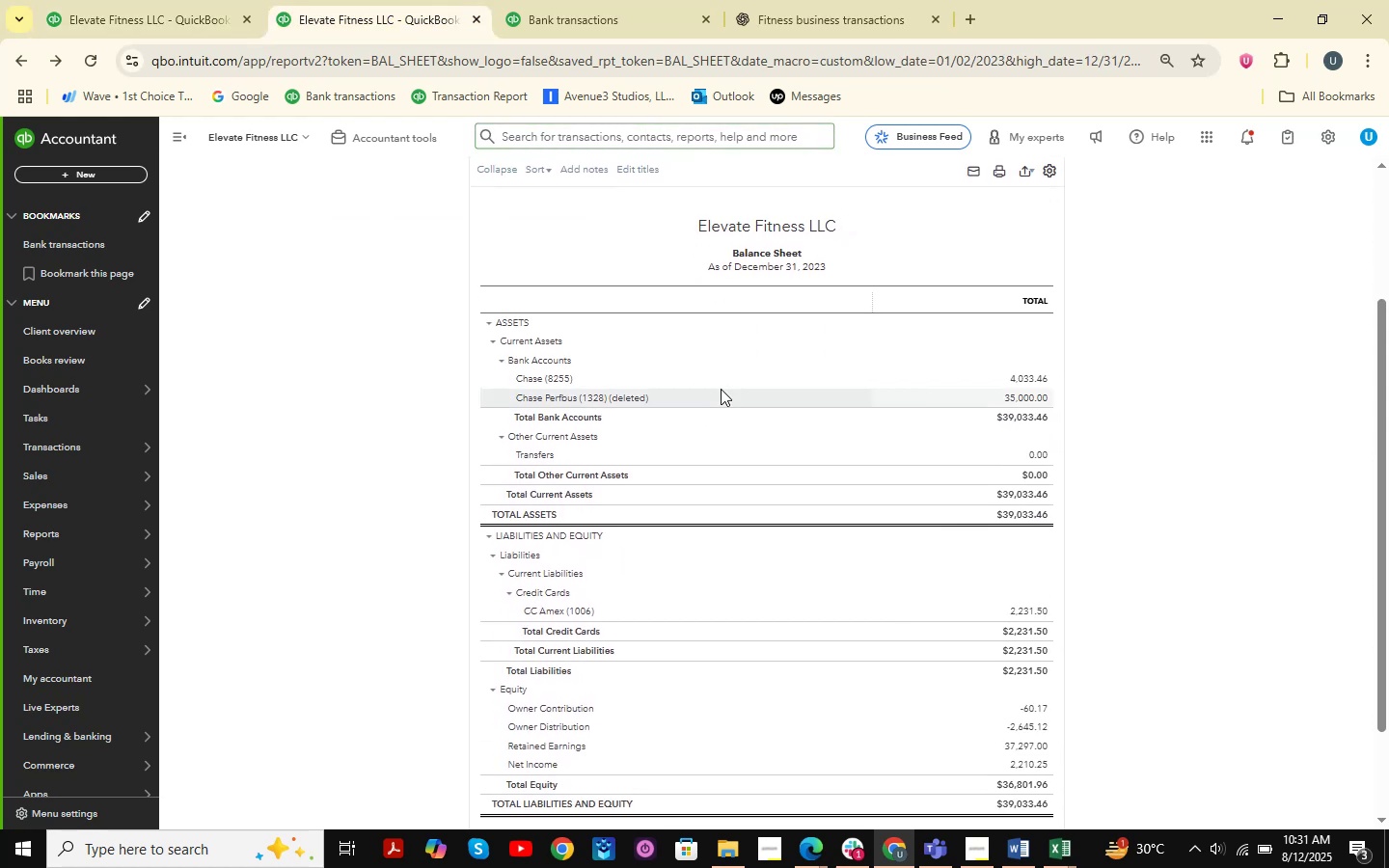 
scroll: coordinate [721, 389], scroll_direction: up, amount: 4.0
 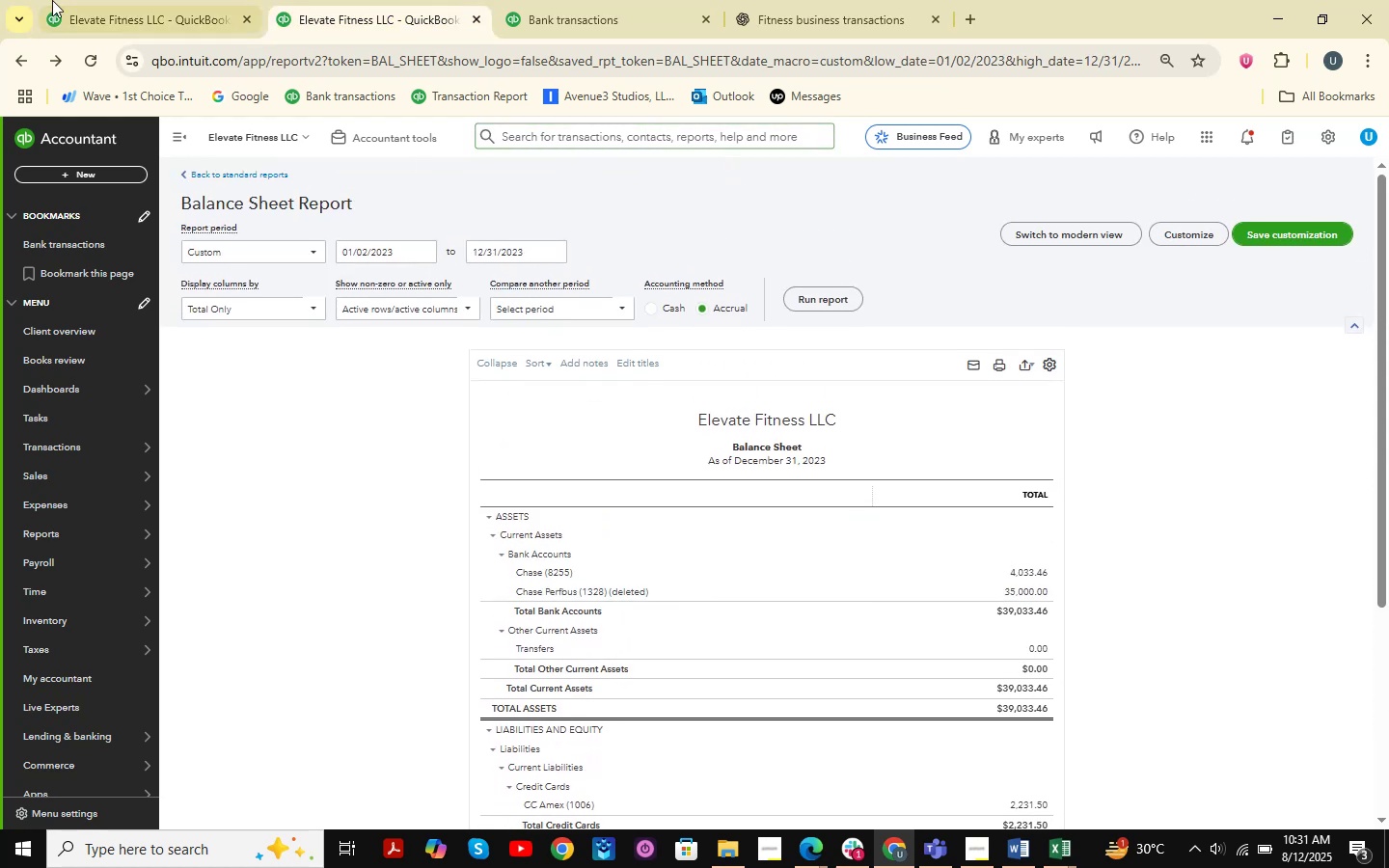 
left_click([50, 0])
 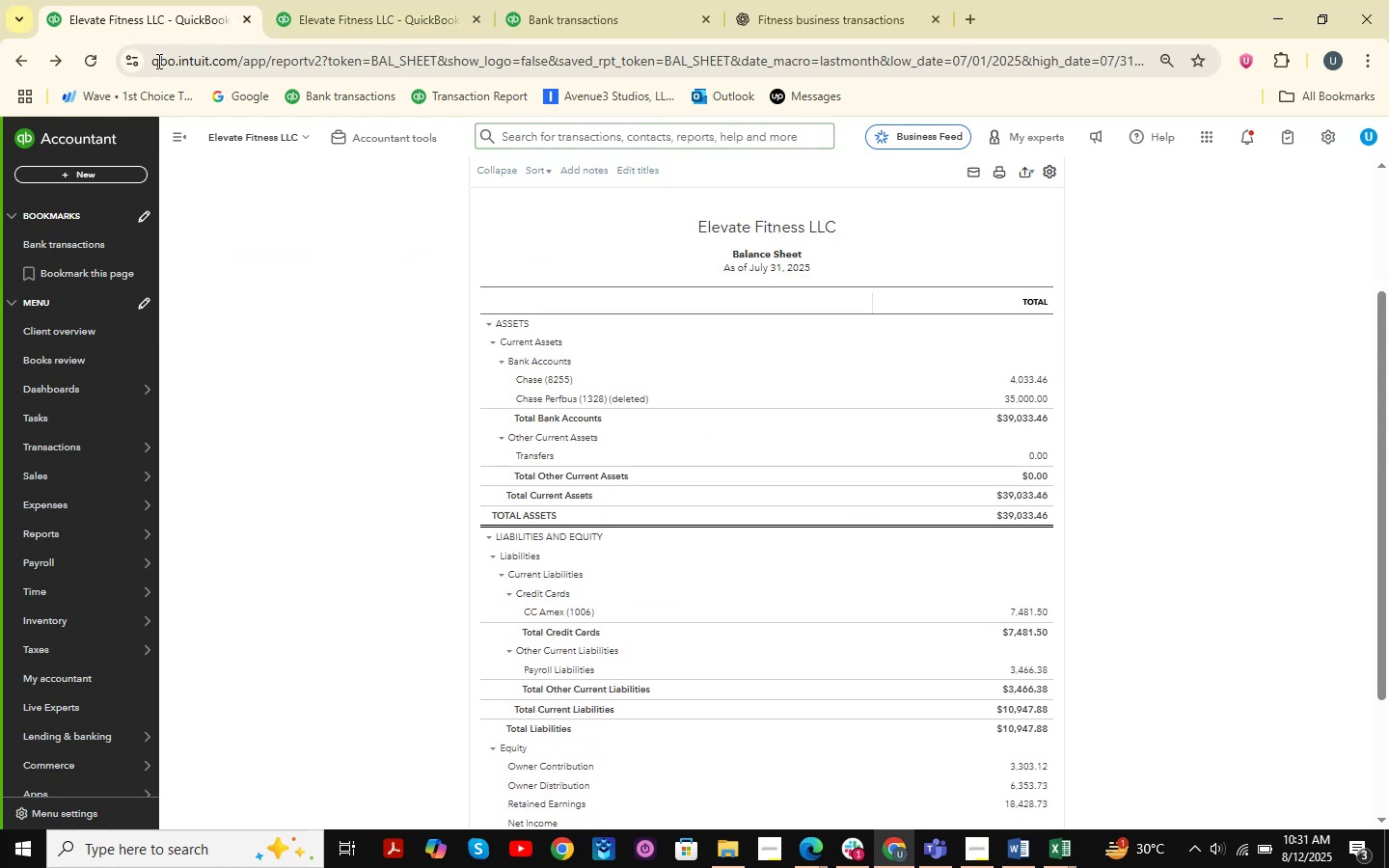 
scroll: coordinate [454, 396], scroll_direction: up, amount: 4.0
 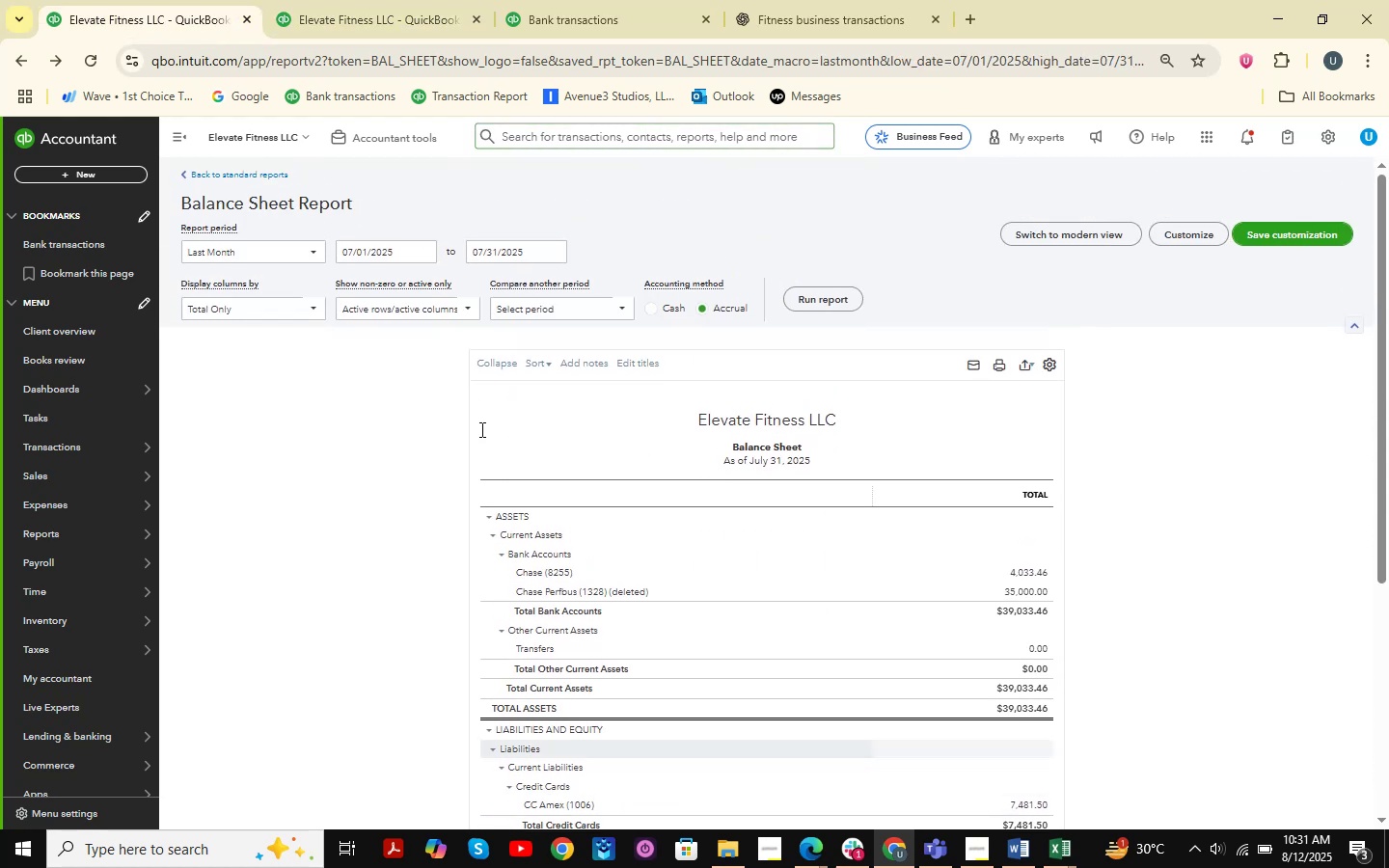 
left_click([410, 0])
 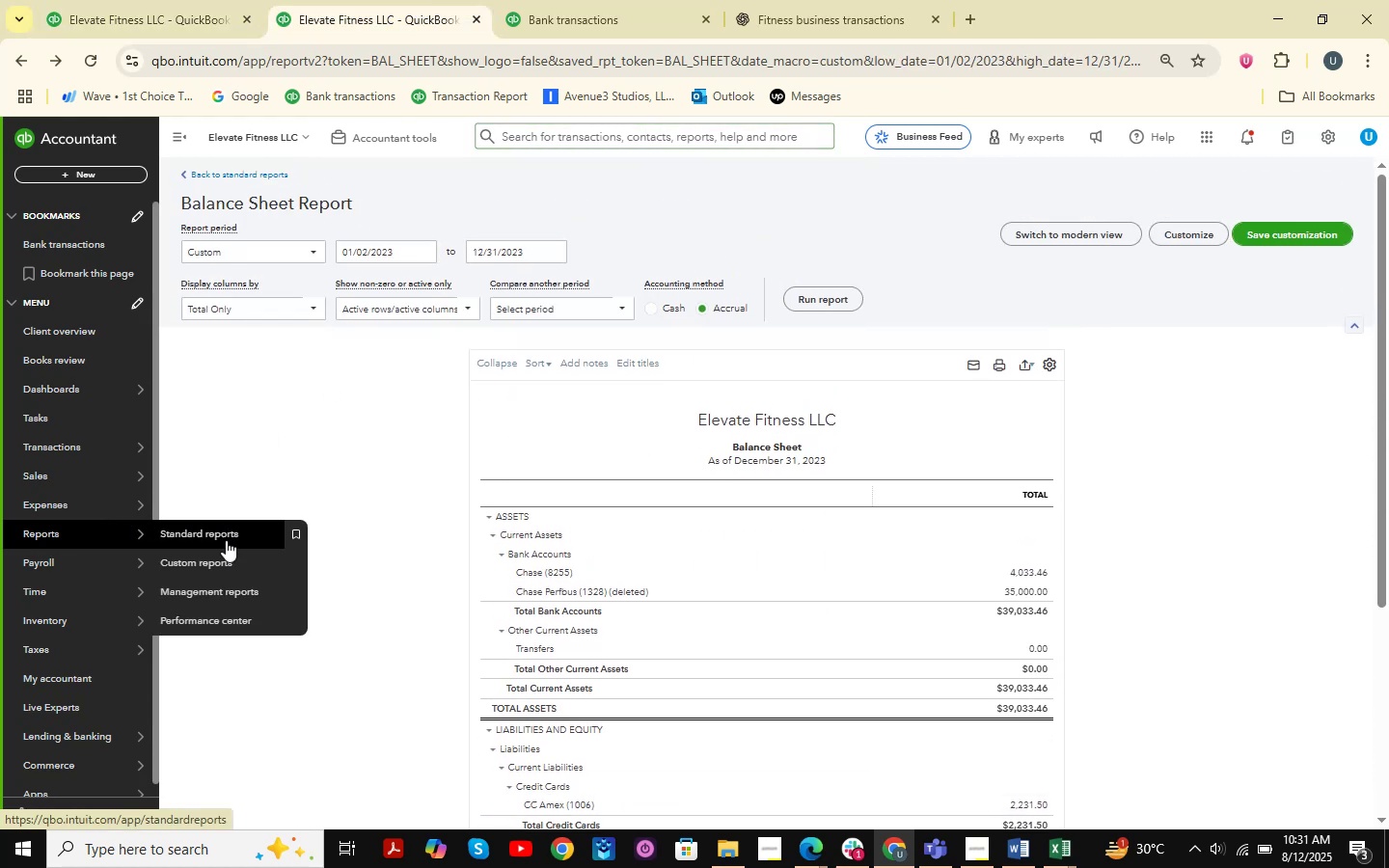 
left_click([199, 527])
 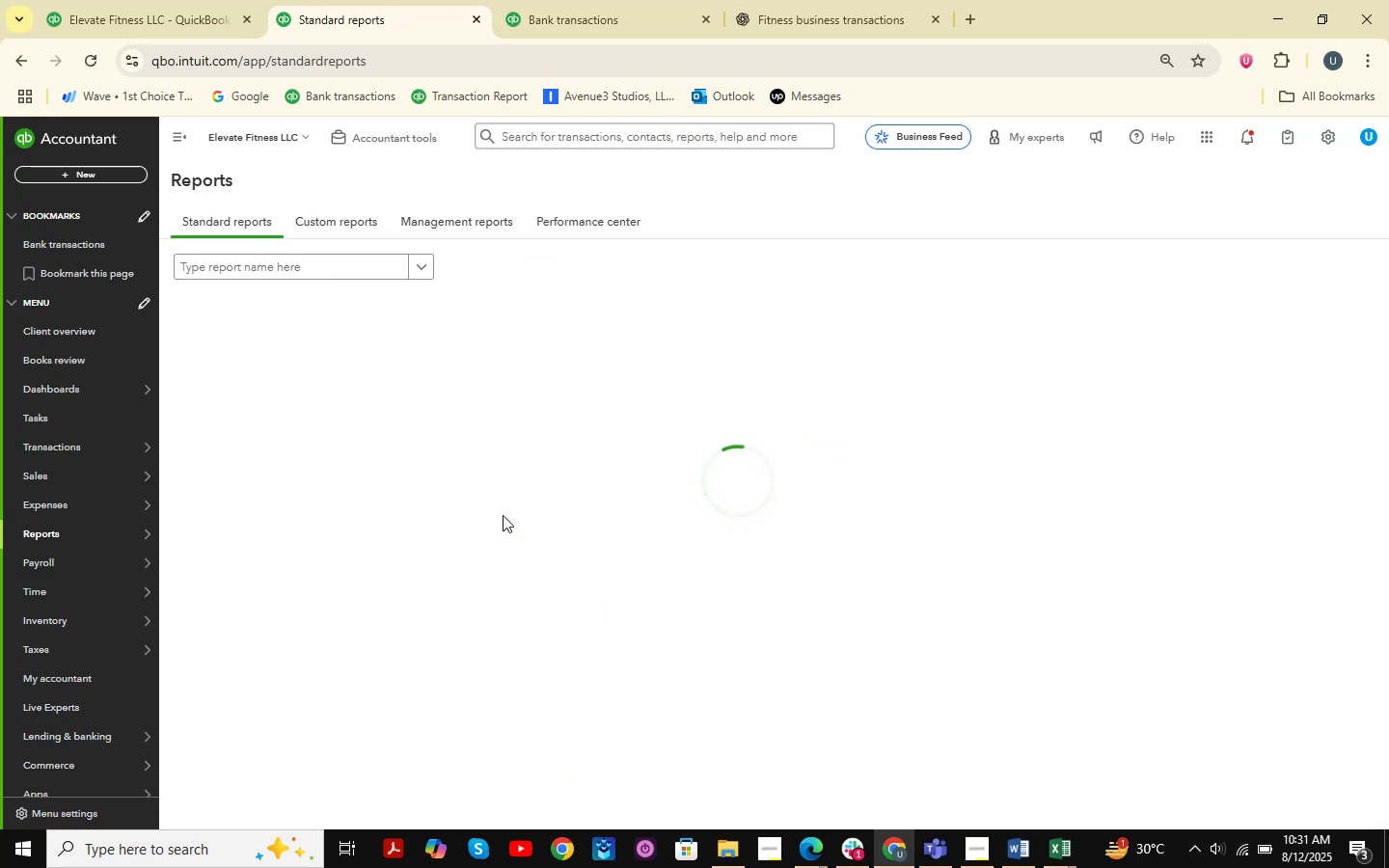 
wait(6.74)
 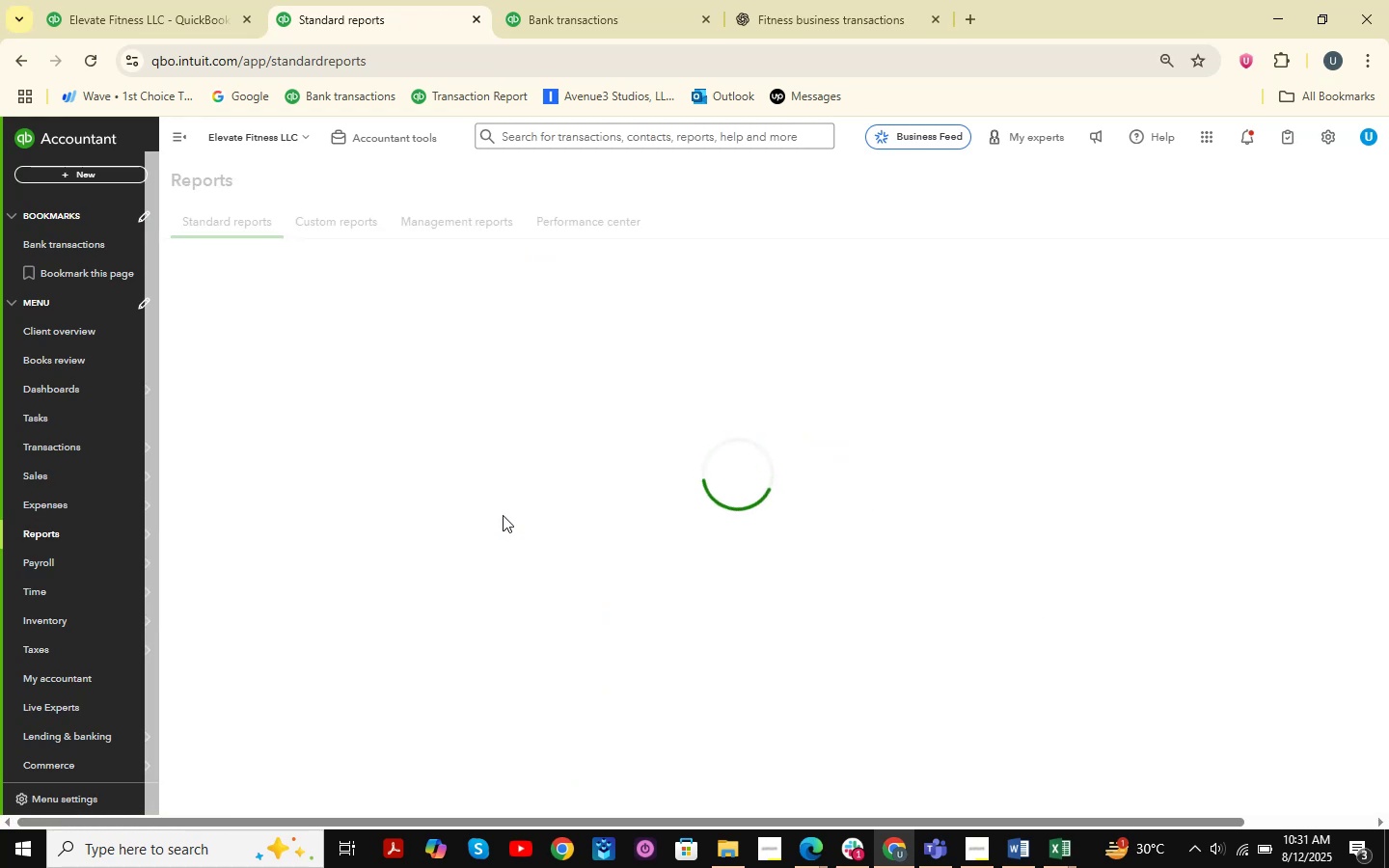 
left_click([216, 405])
 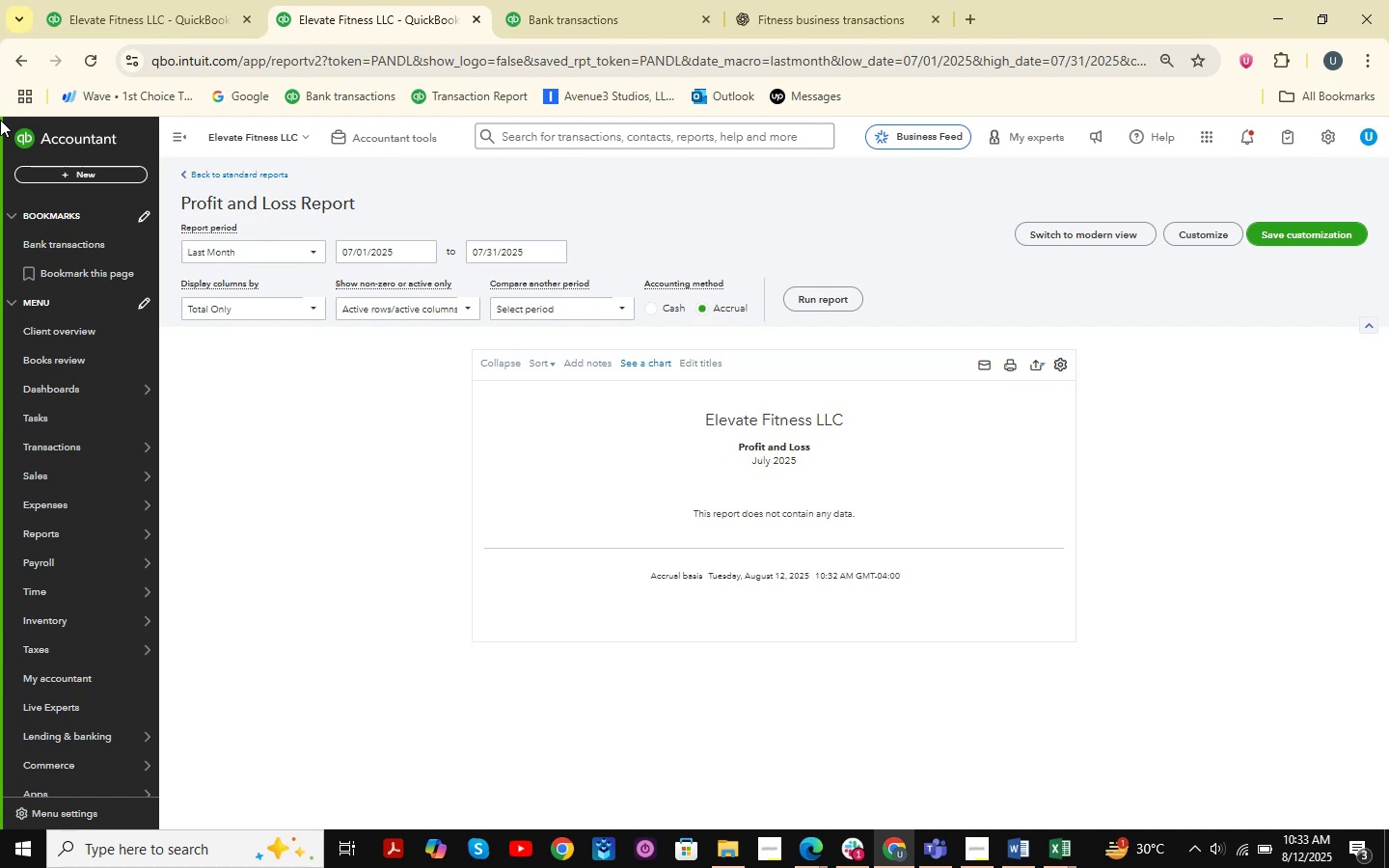 
wait(69.06)
 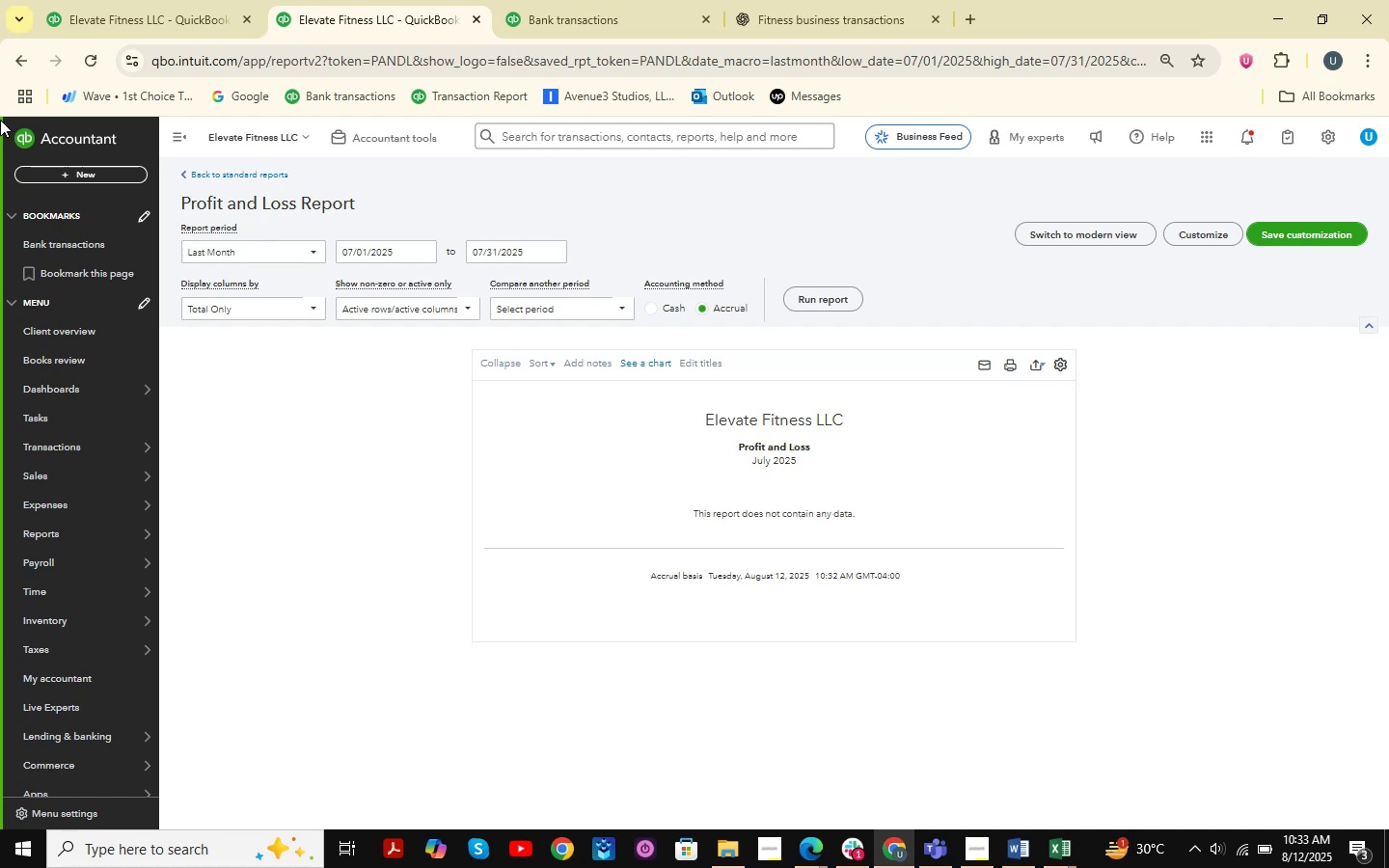 
left_click([252, 178])
 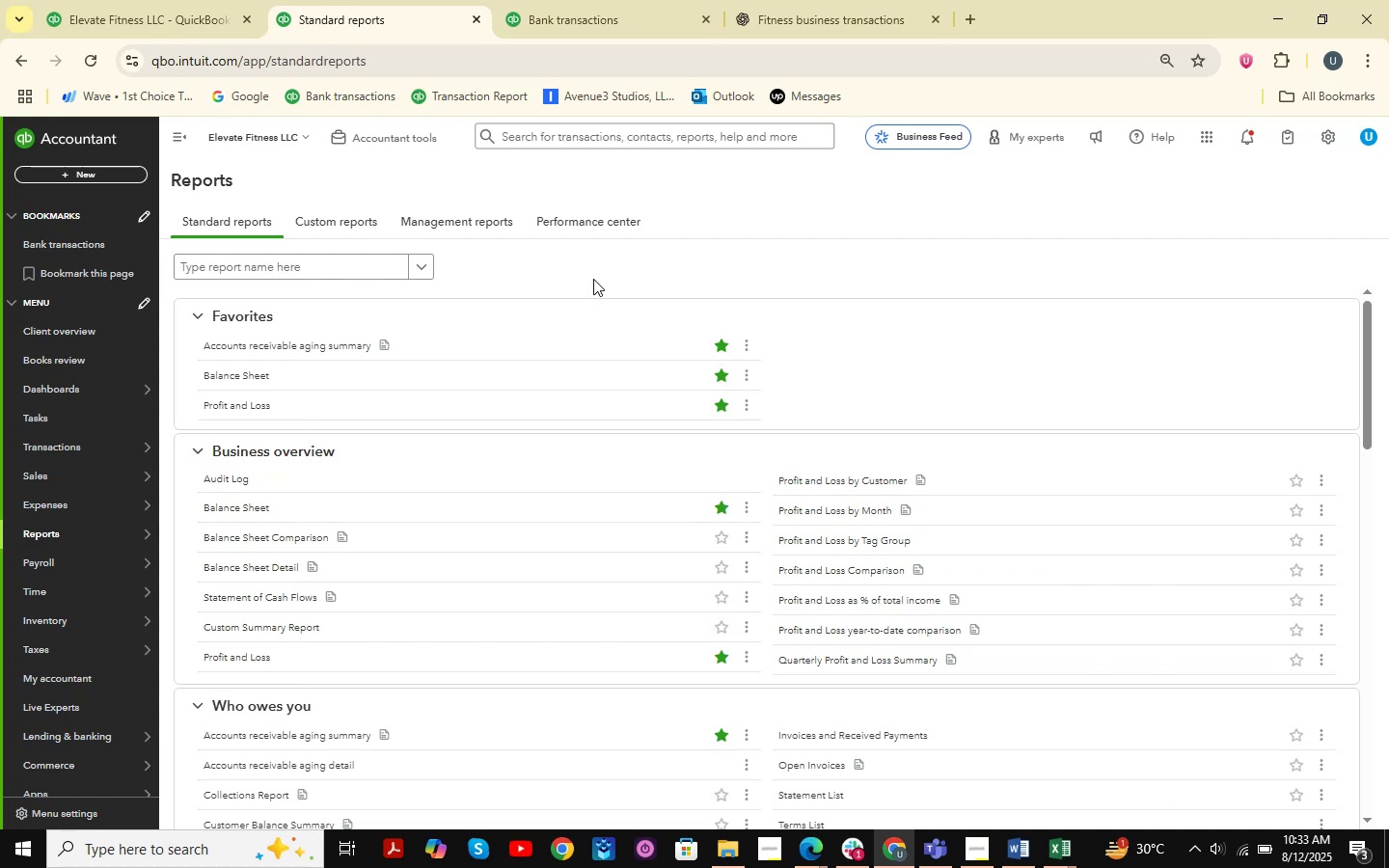 
wait(20.33)
 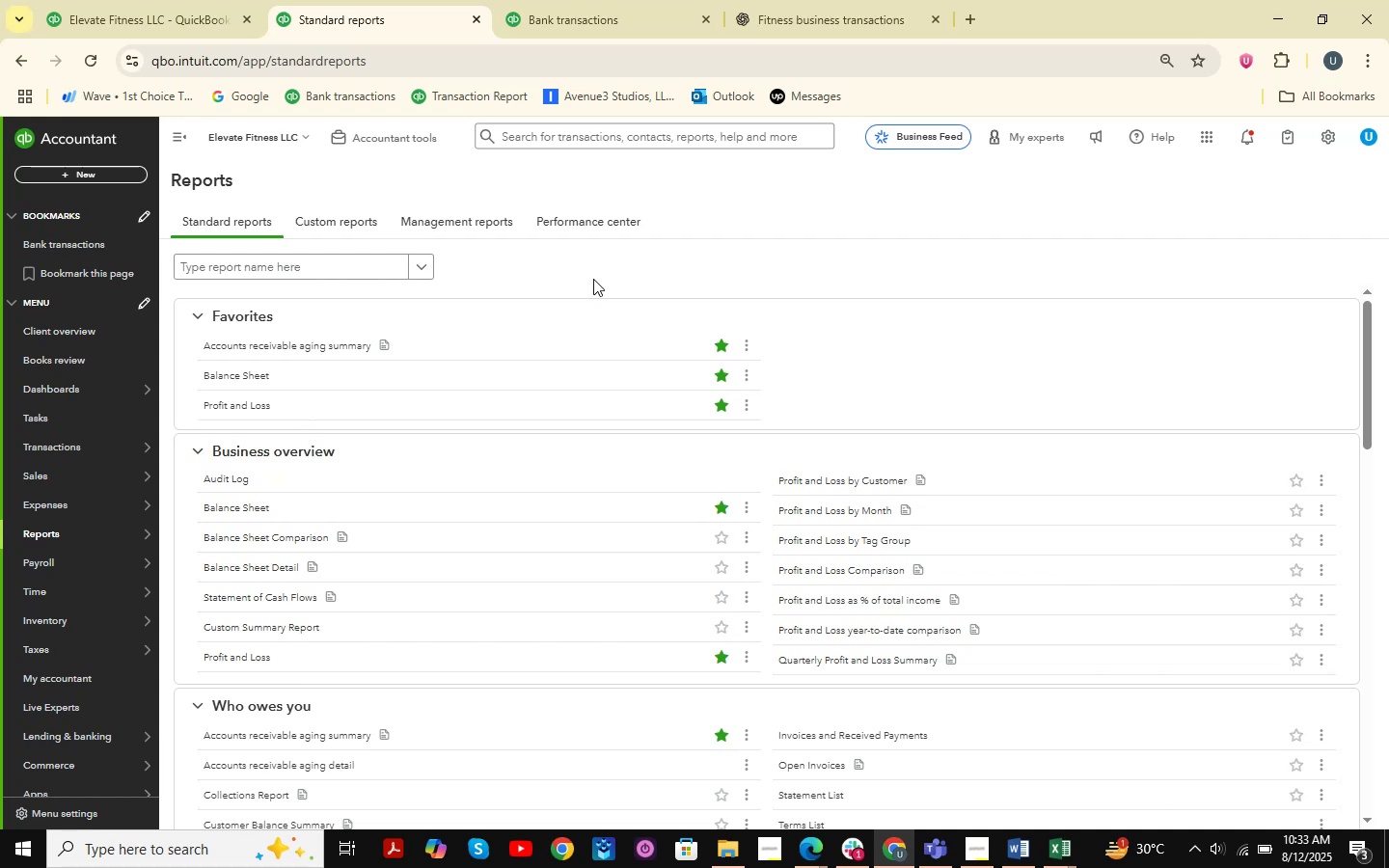 
scroll: coordinate [593, 279], scroll_direction: down, amount: 2.0
 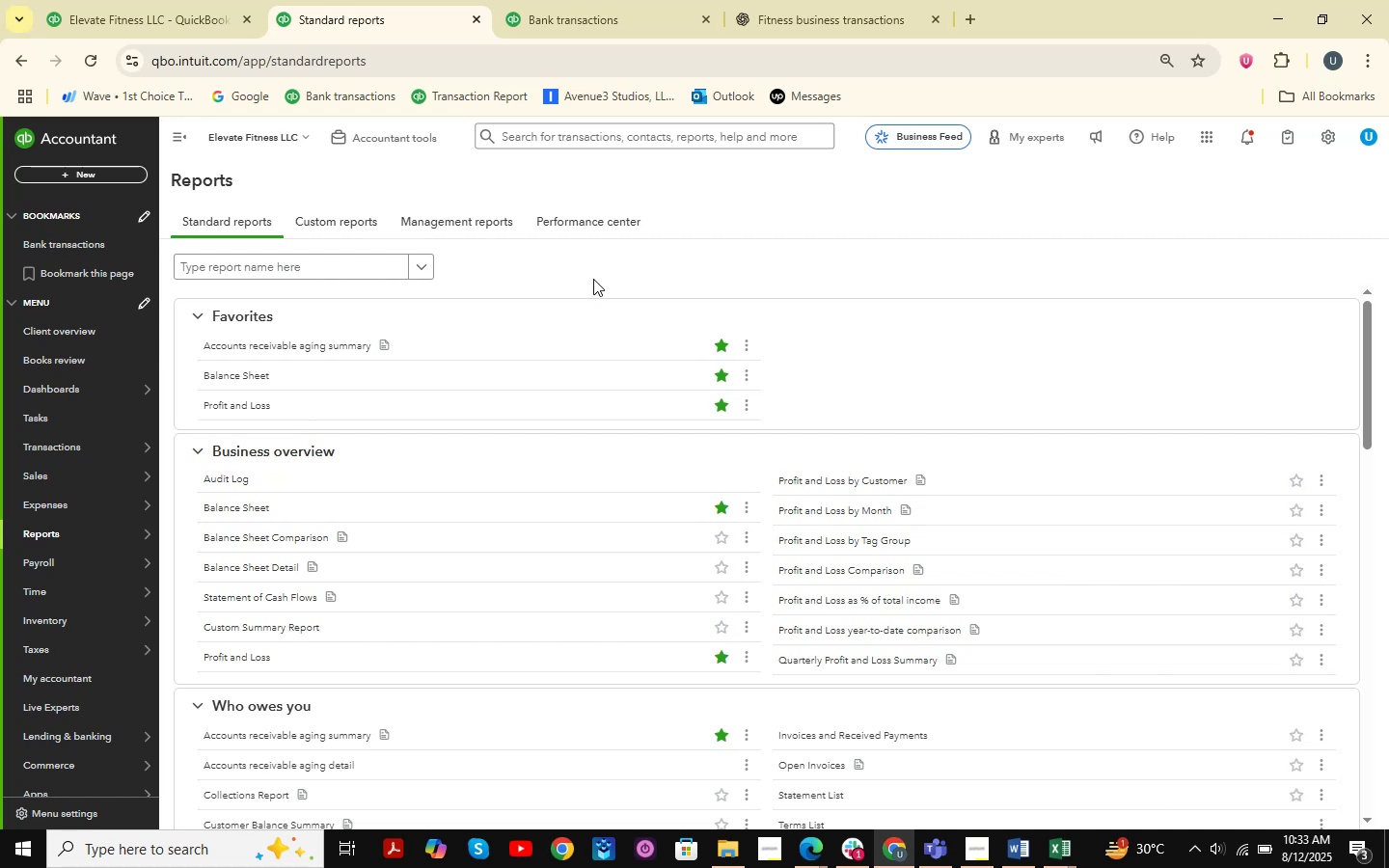 
wait(10.34)
 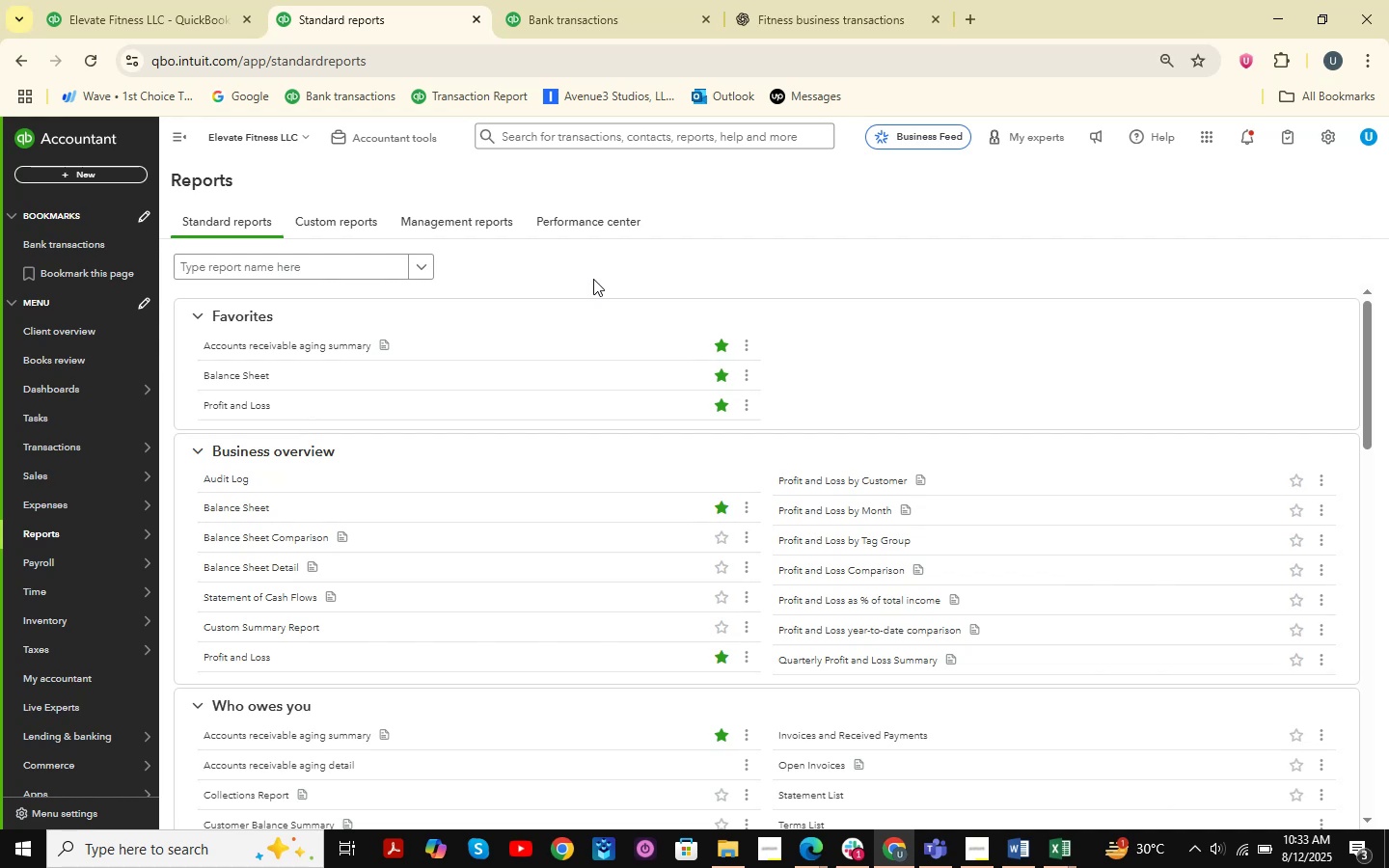 
scroll: coordinate [599, 292], scroll_direction: down, amount: 8.0
 